 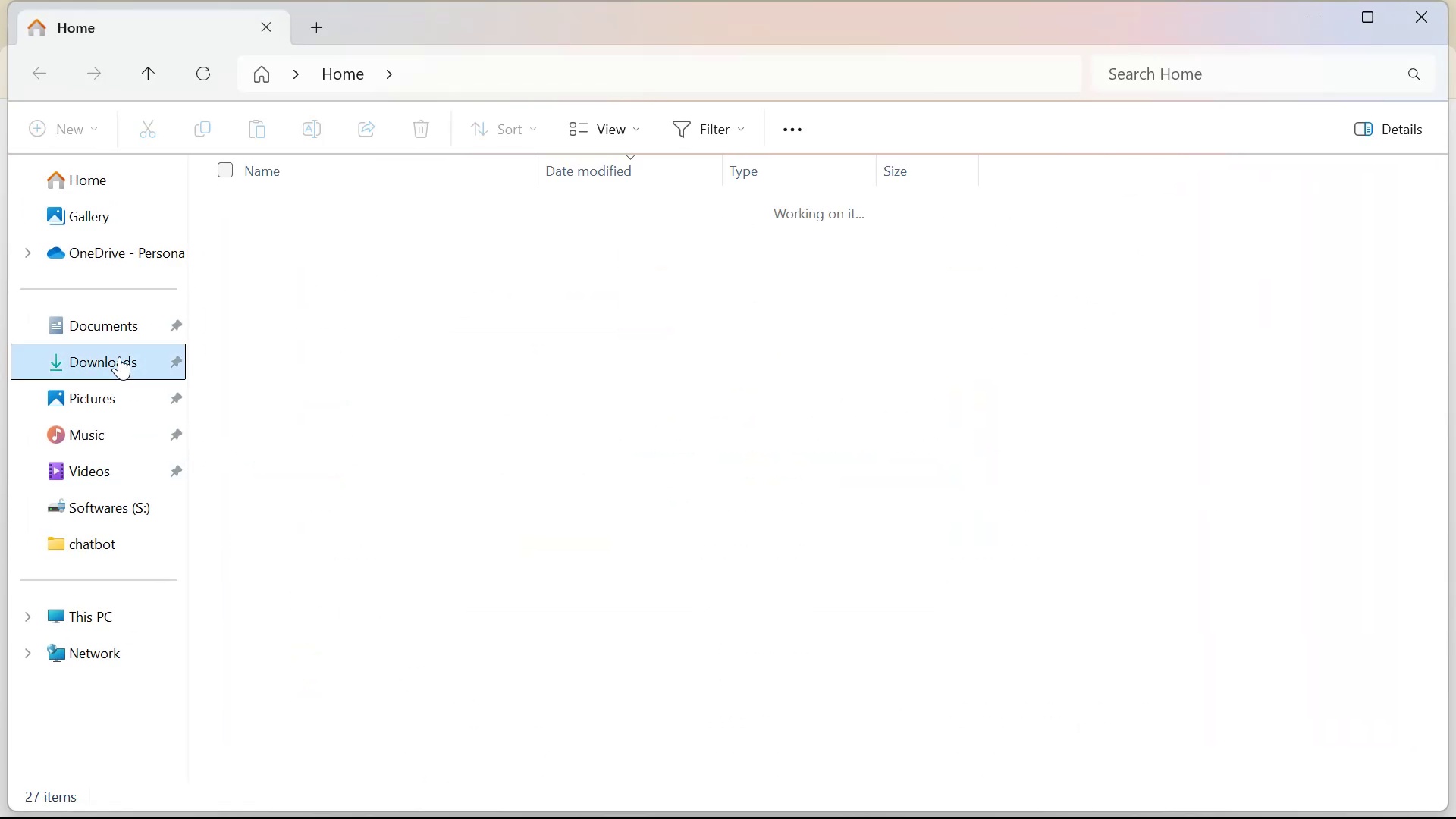 
left_click([121, 643])
 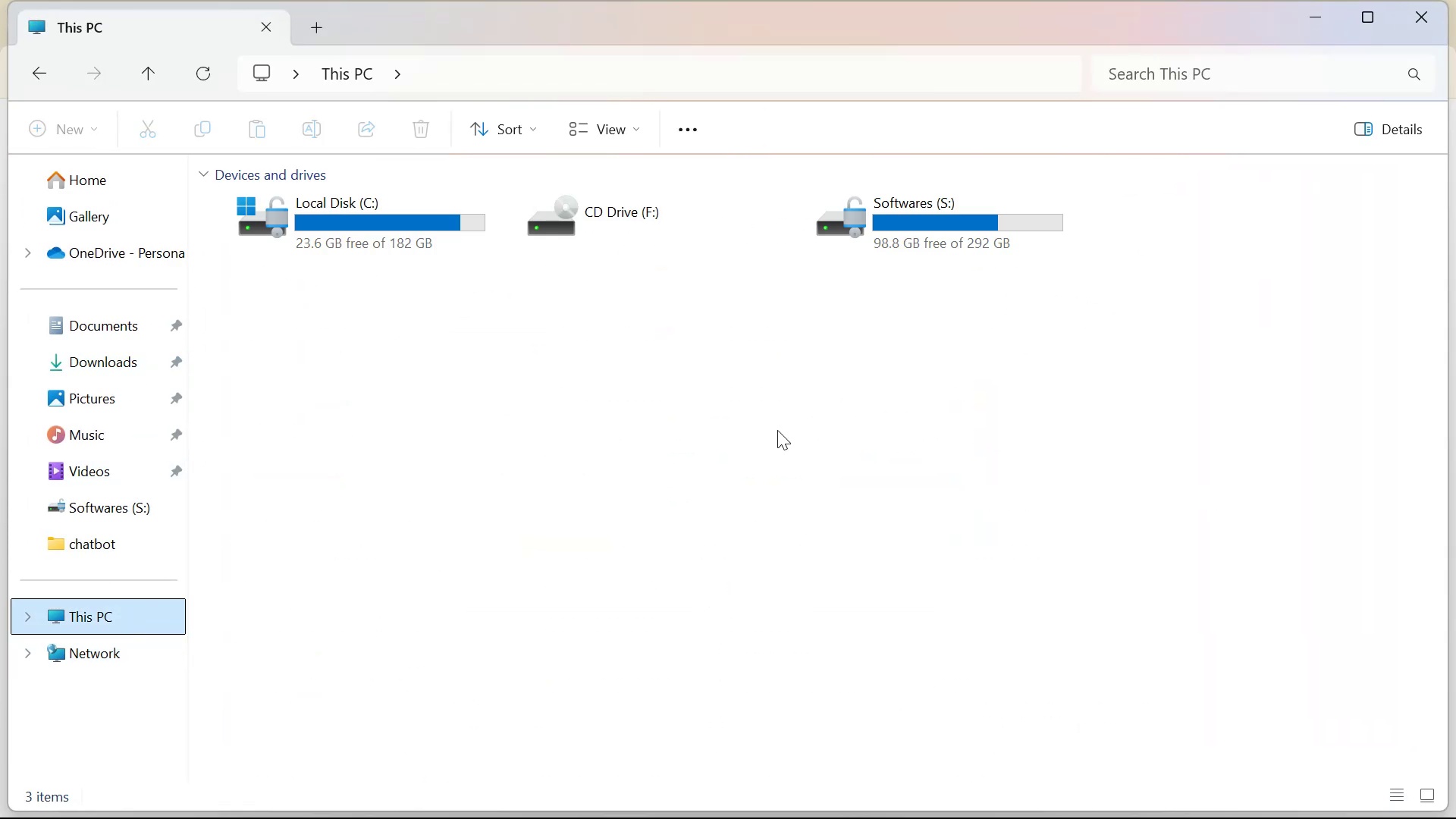 
double_click([910, 236])
 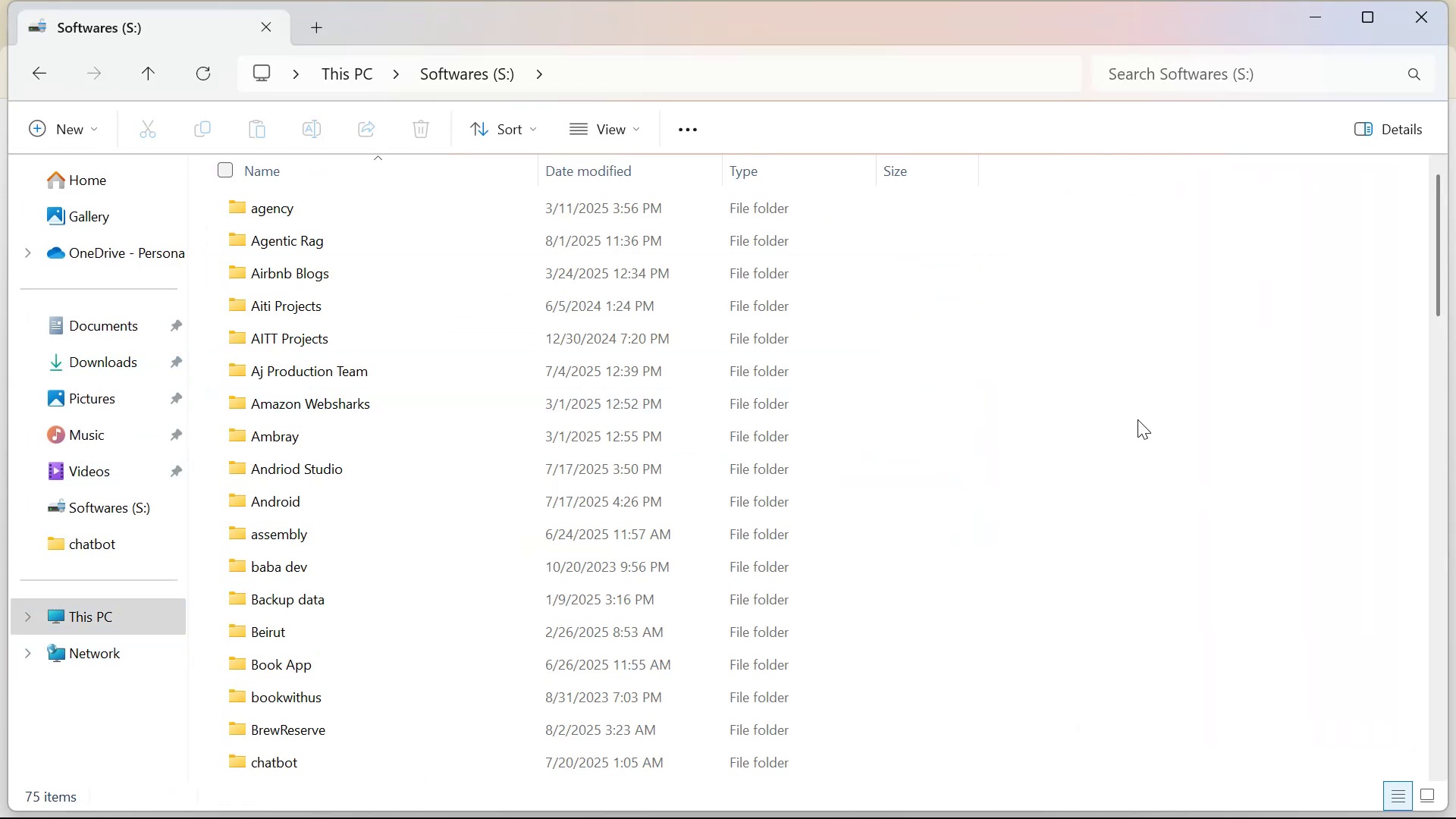 
type(bbbbb)
 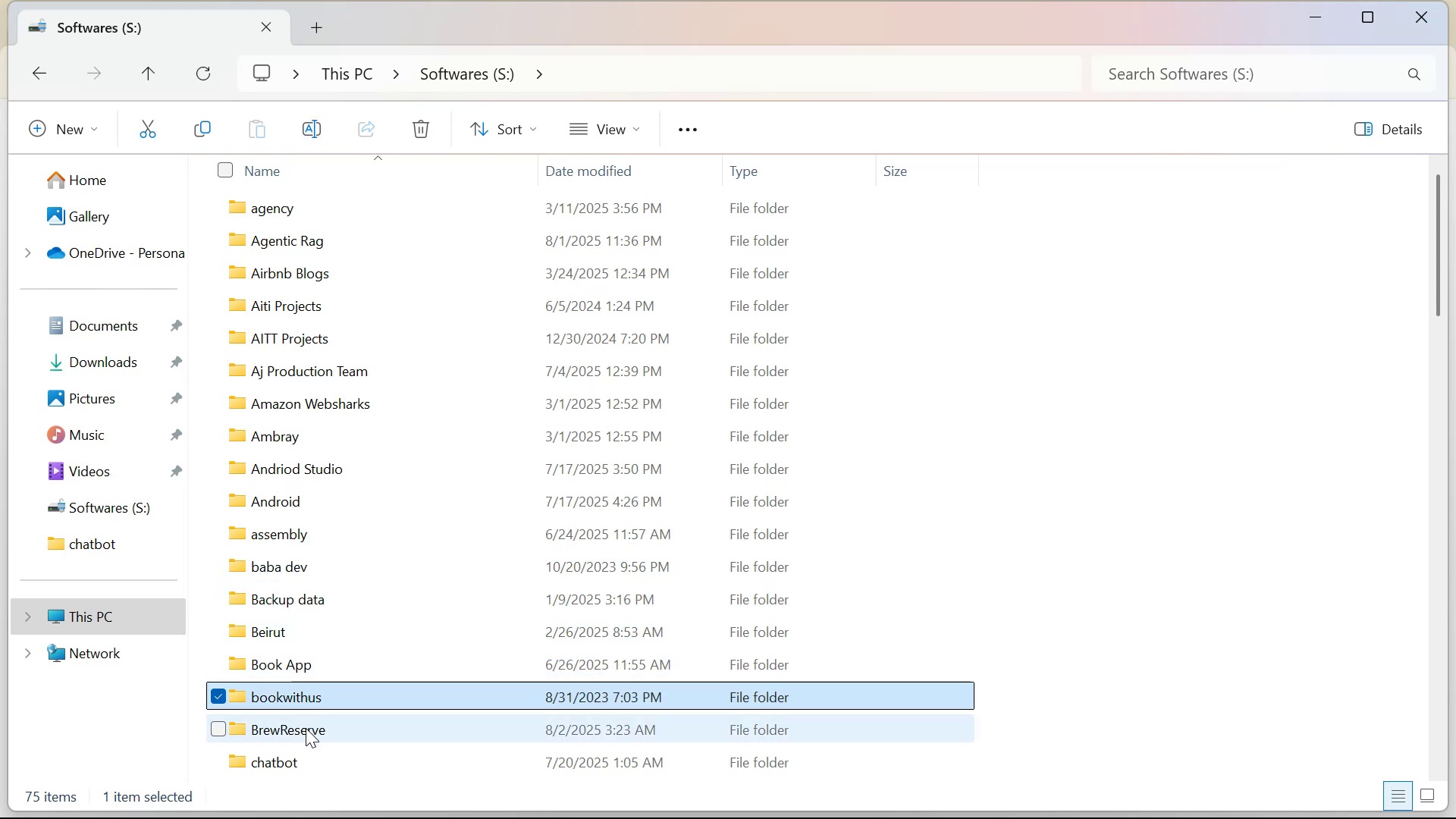 
double_click([306, 728])
 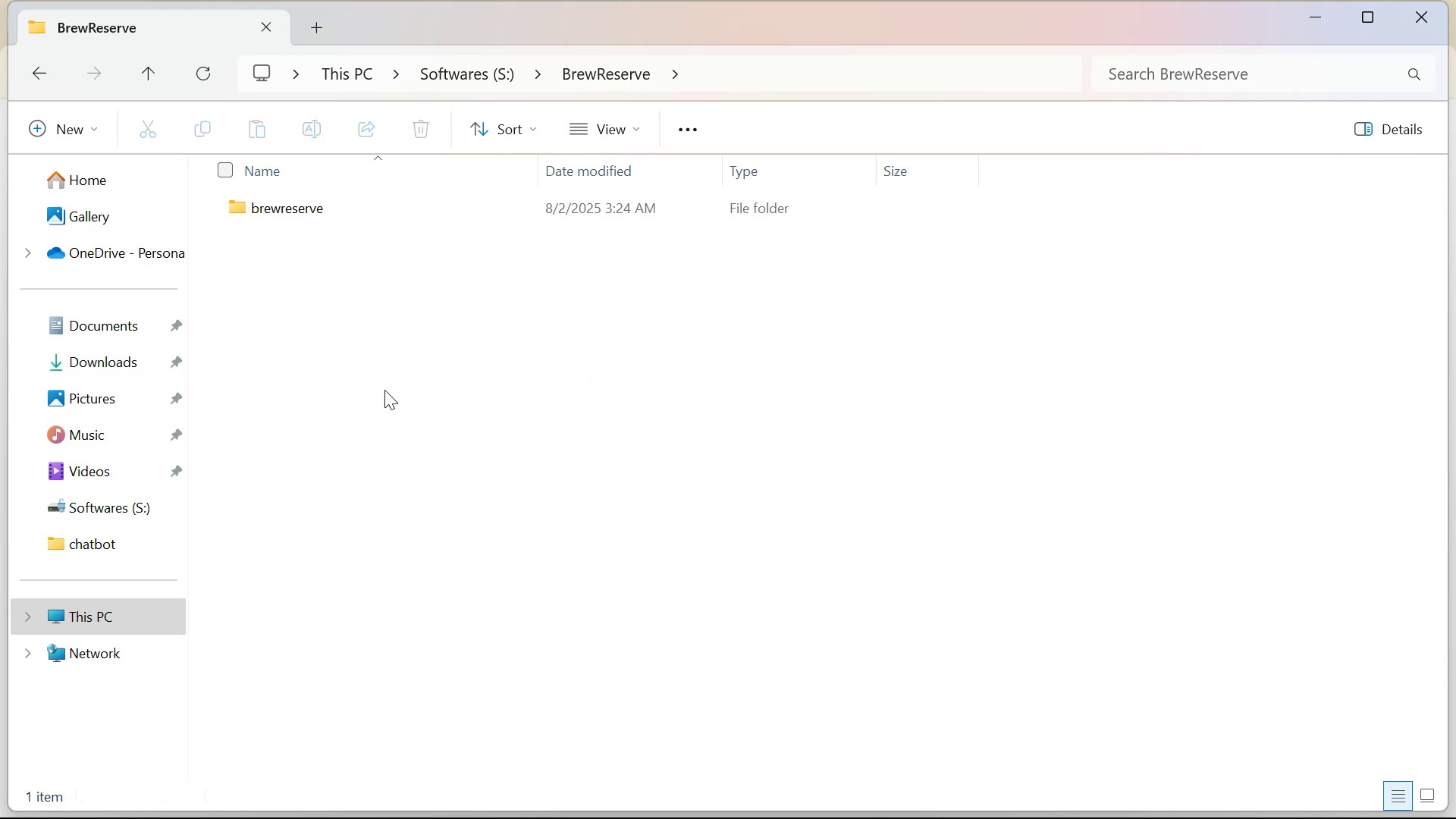 
right_click([410, 372])
 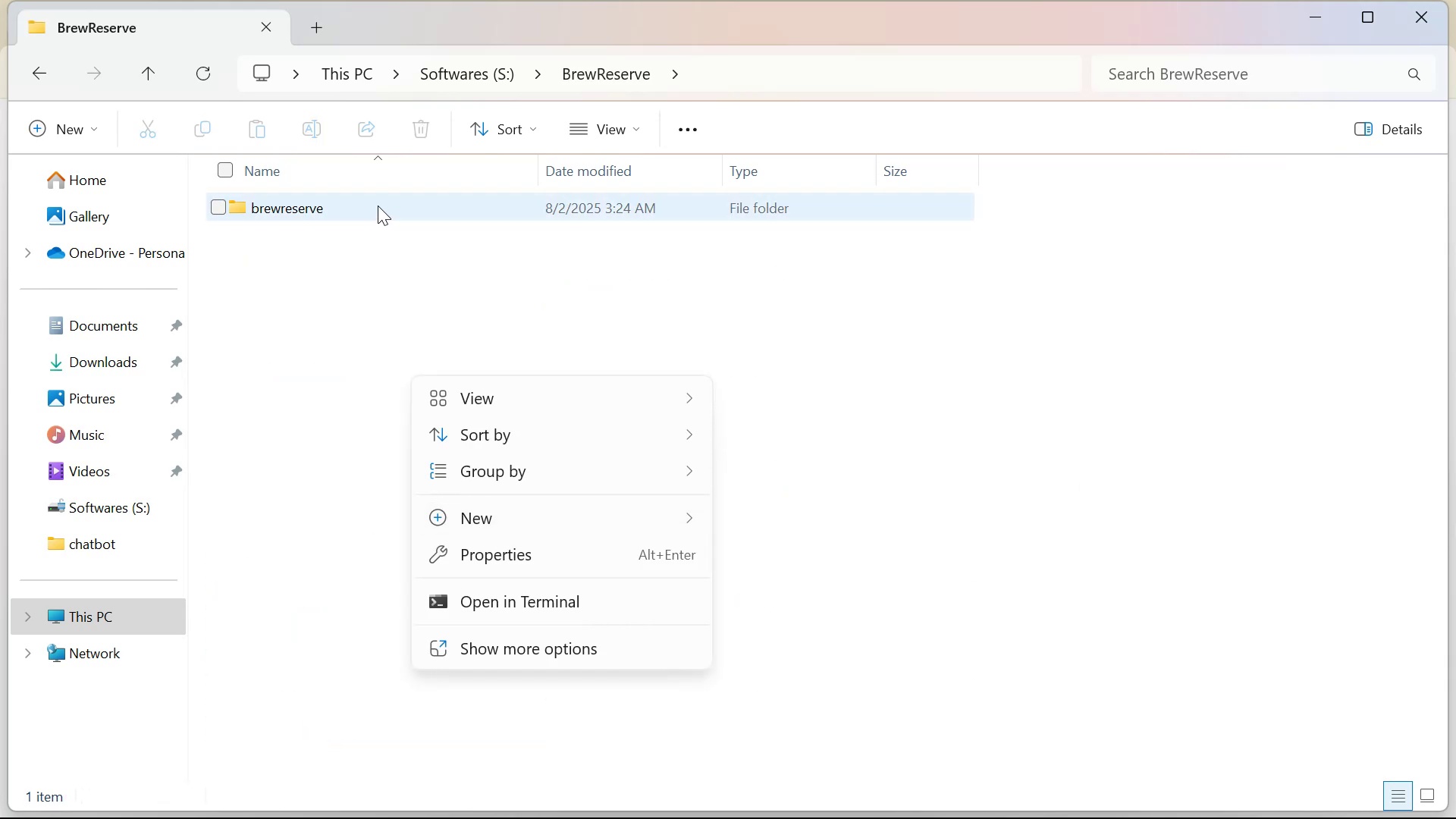 
double_click([376, 205])
 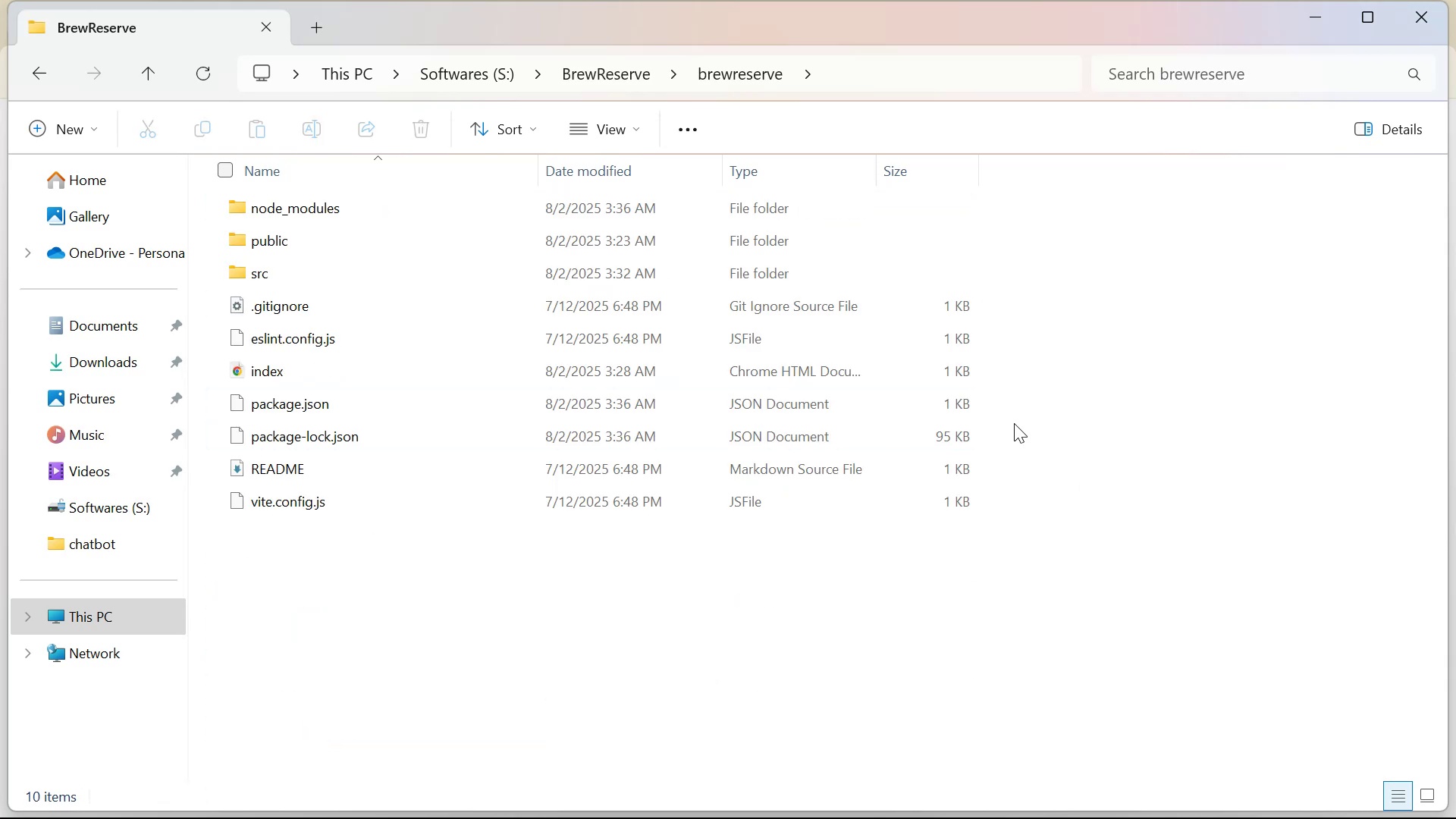 
right_click([1222, 397])
 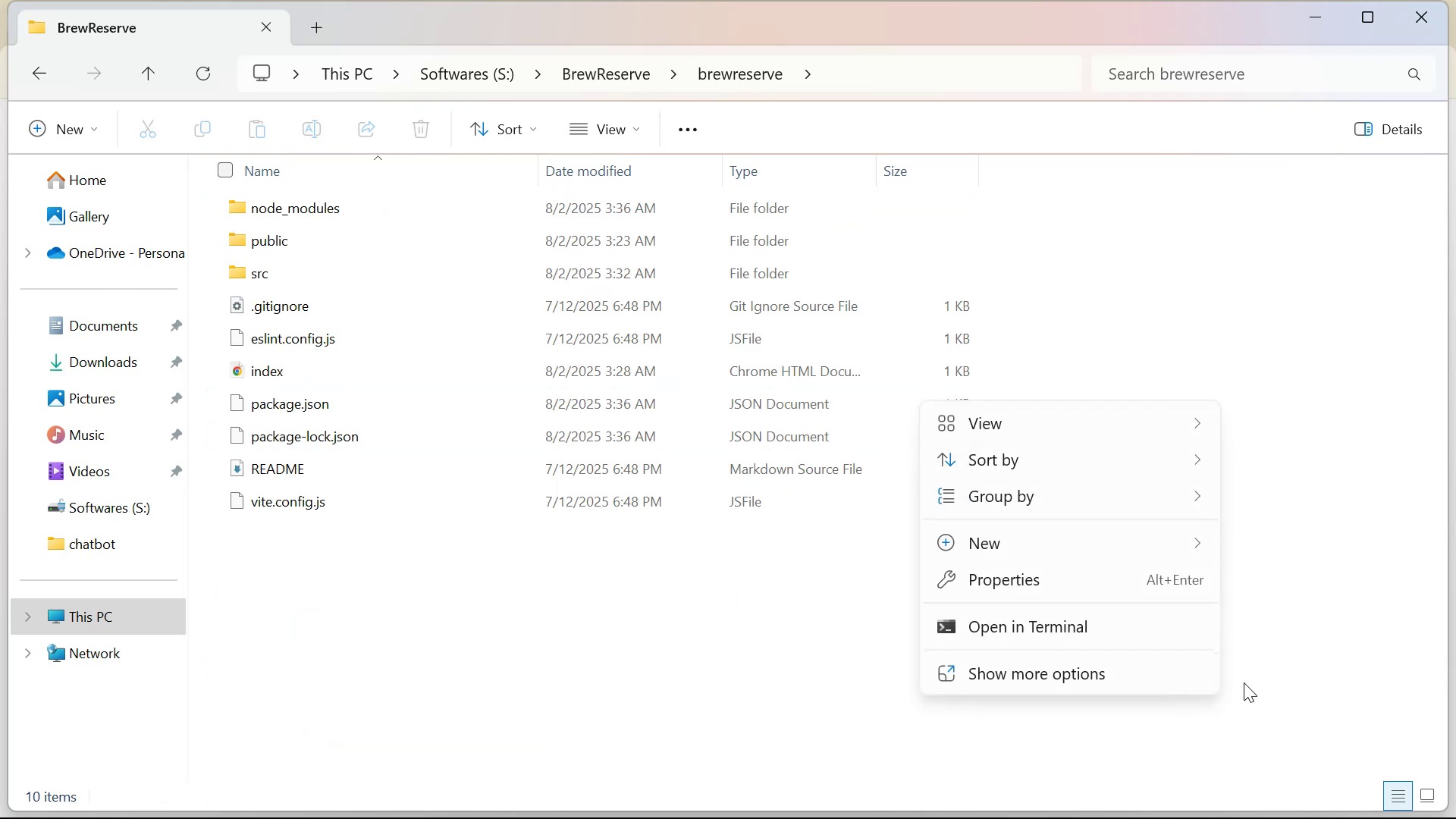 
left_click([1163, 662])
 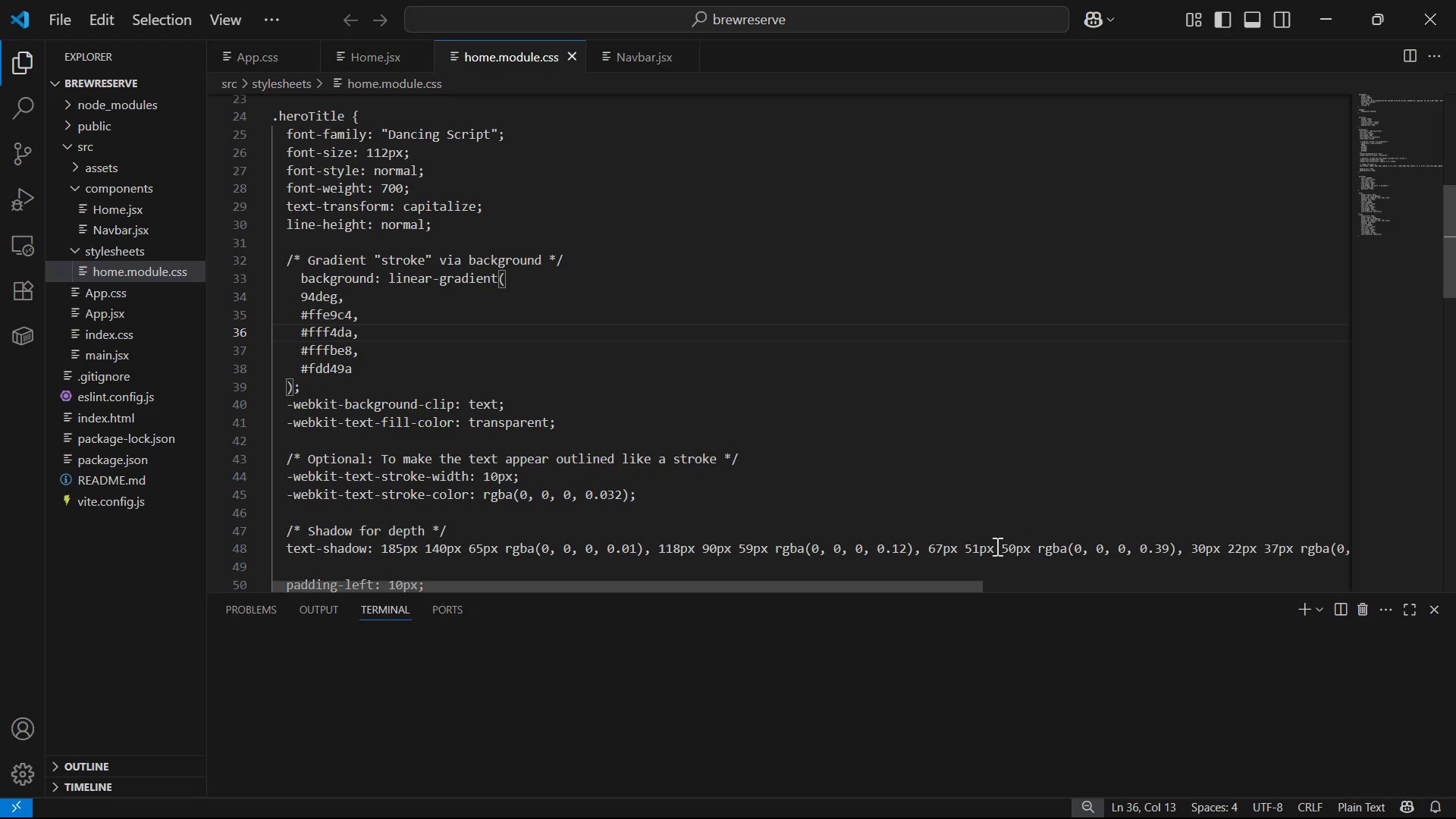 
wait(9.78)
 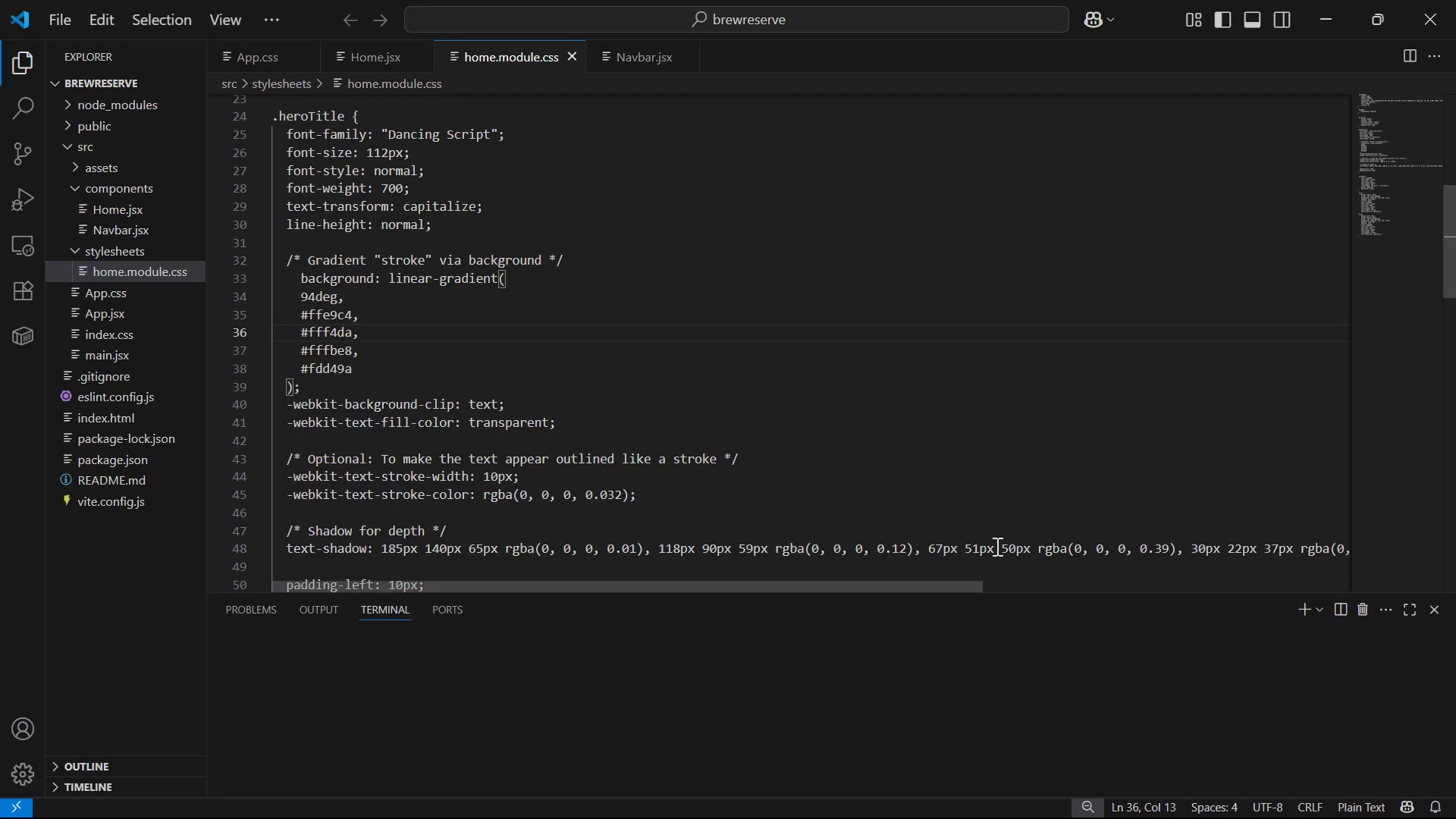 
left_click([877, 686])
 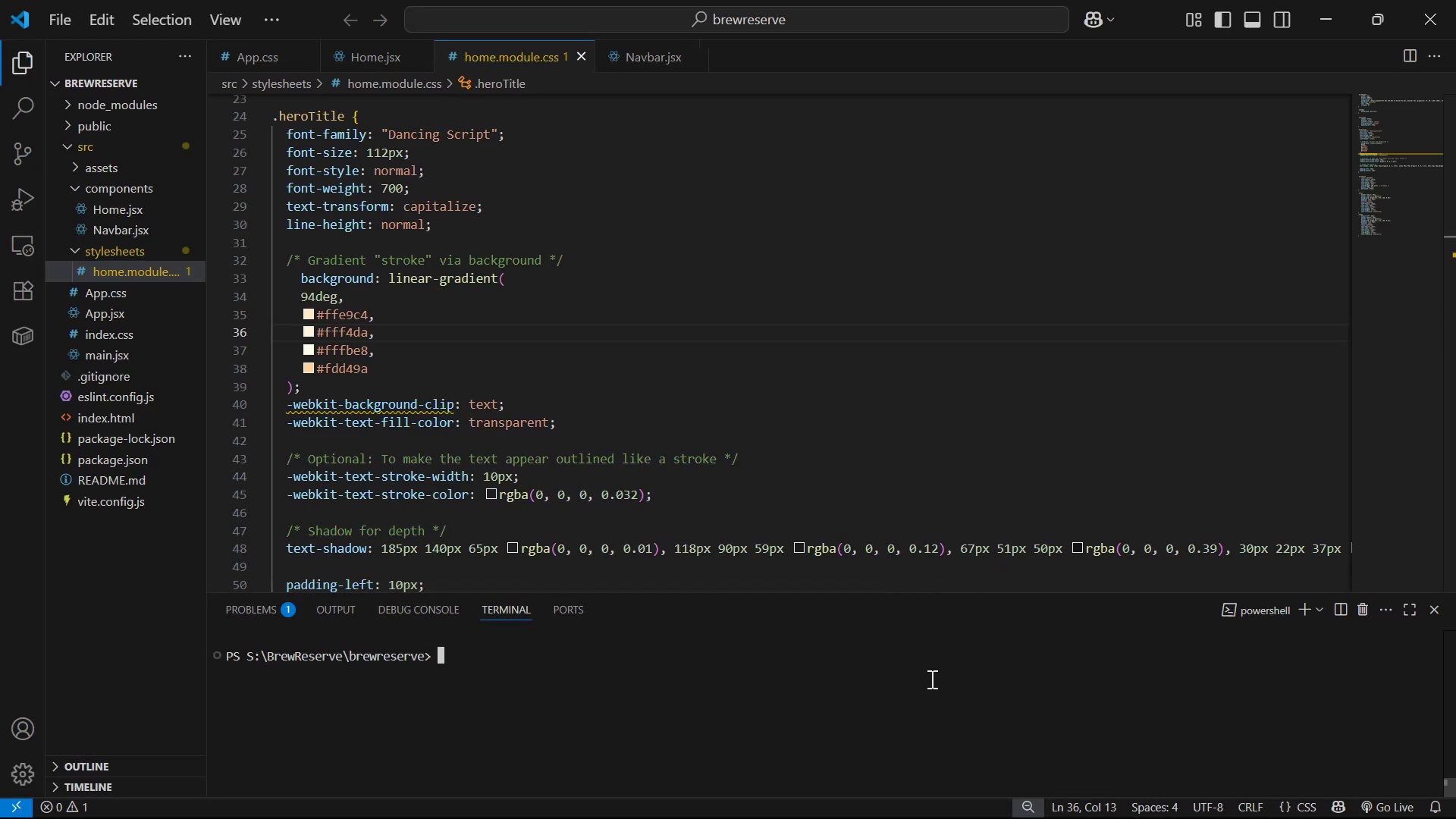 
type(npm rund)
key(Backspace)
type( dev)
 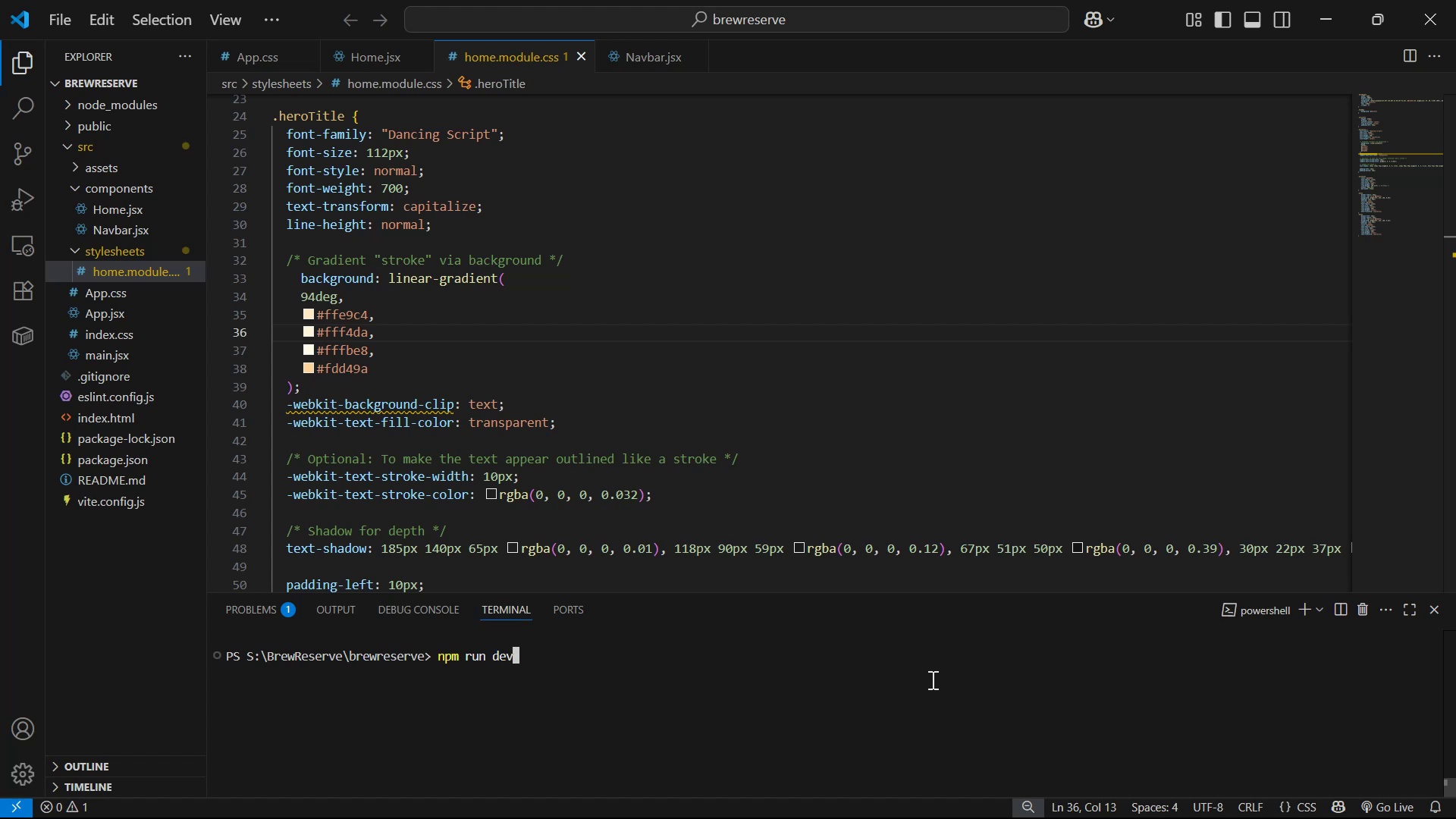 
key(Enter)
 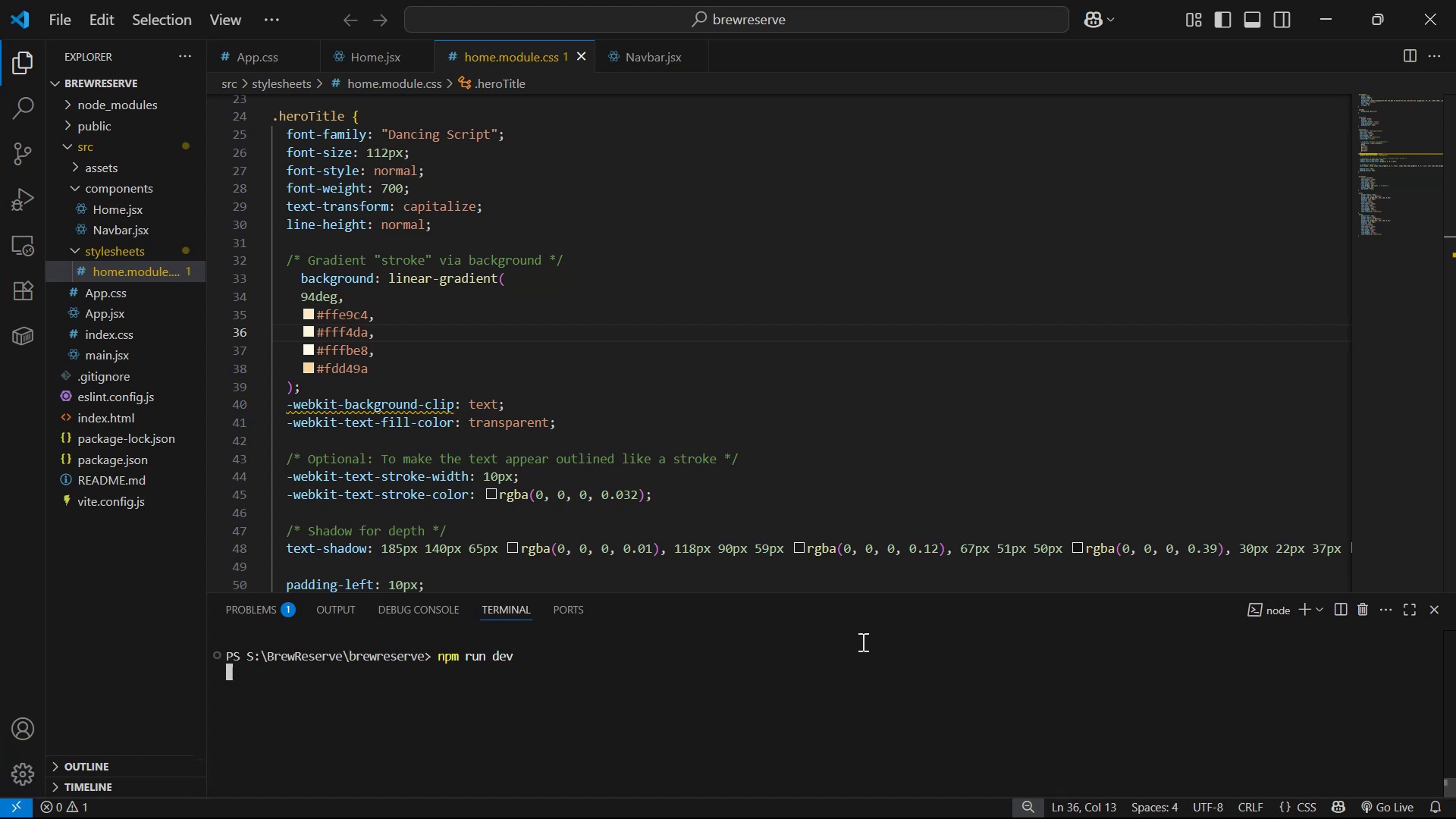 
wait(5.76)
 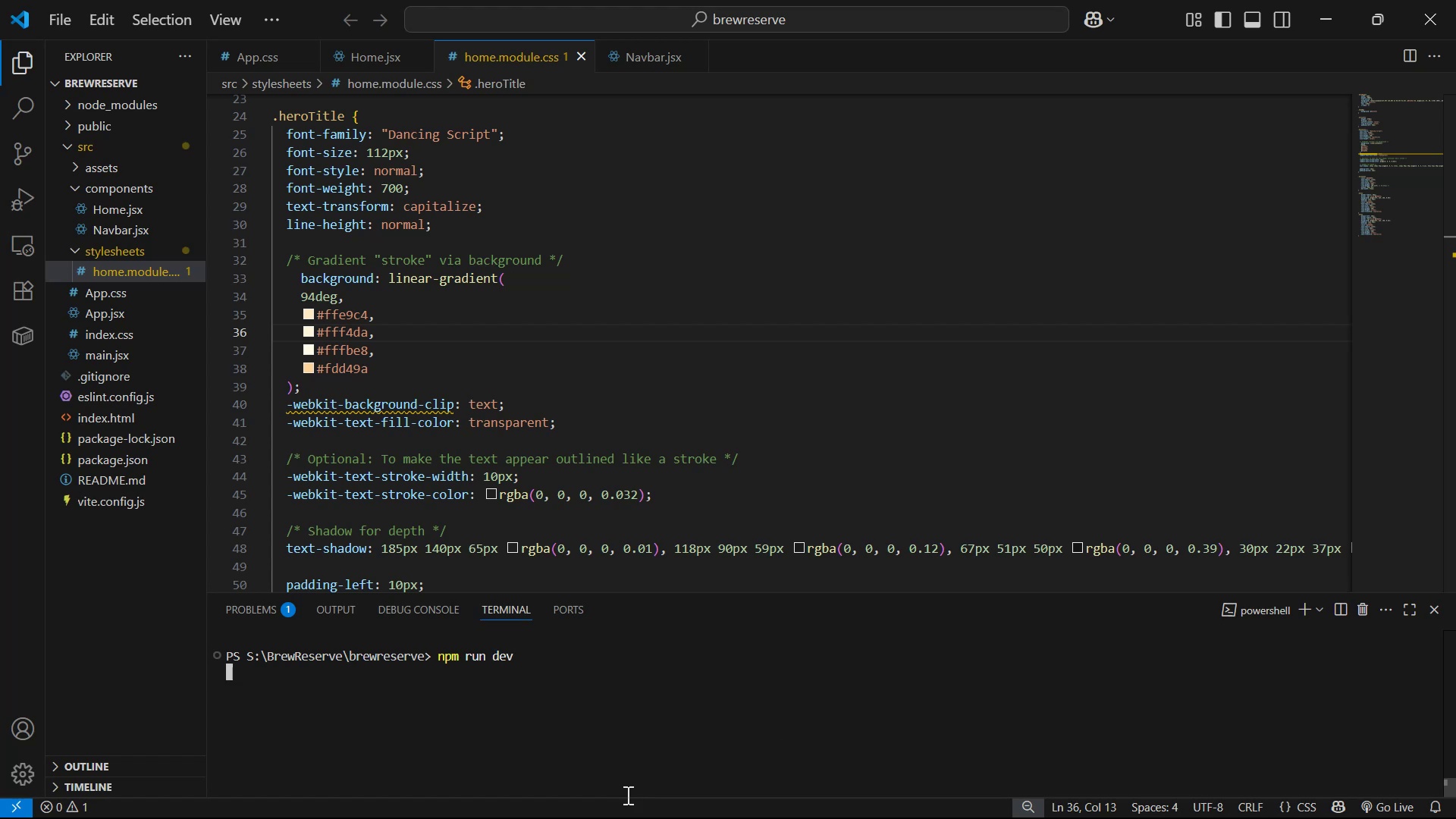 
left_click([787, 404])
 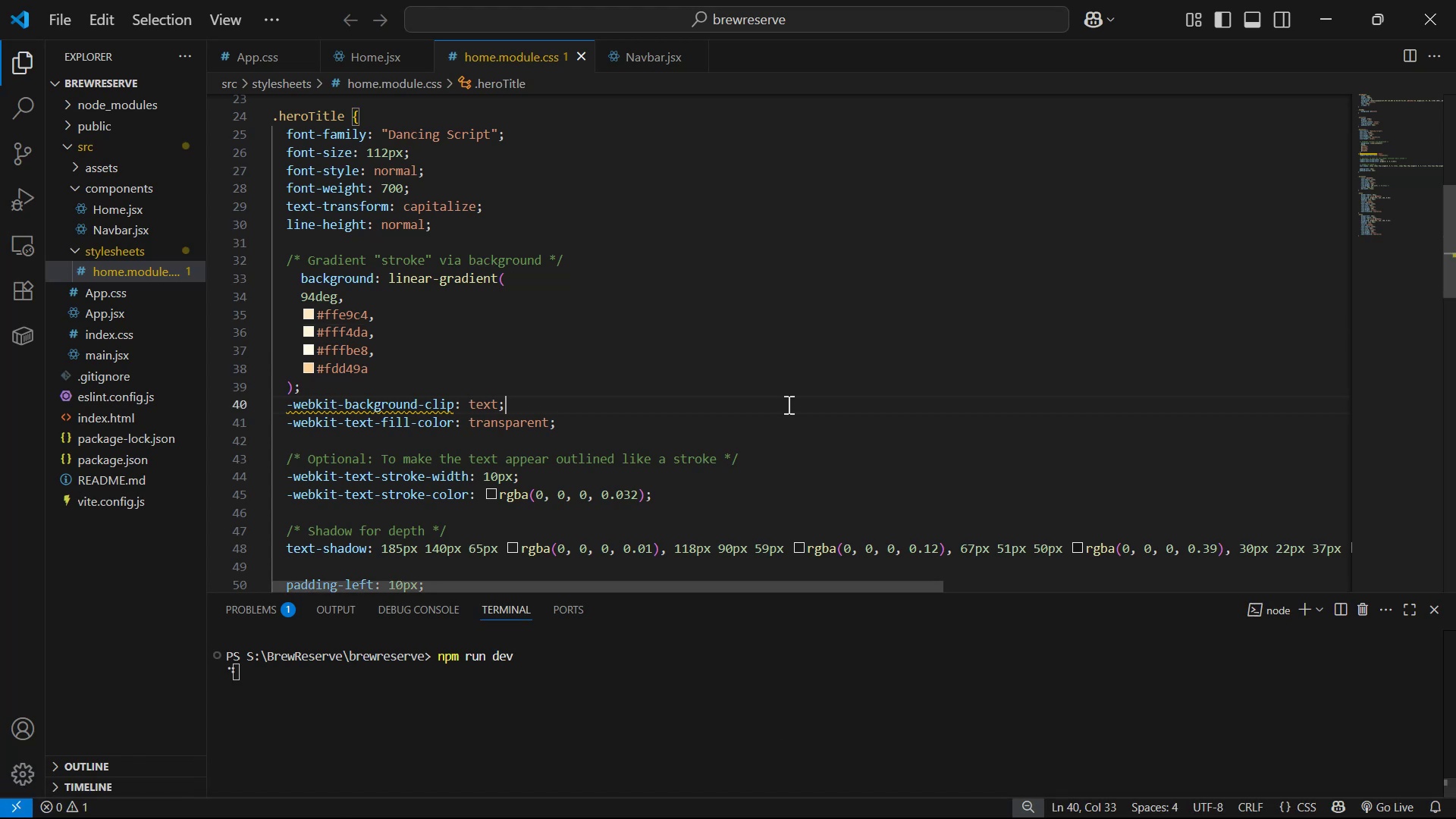 
key(Control+S)
 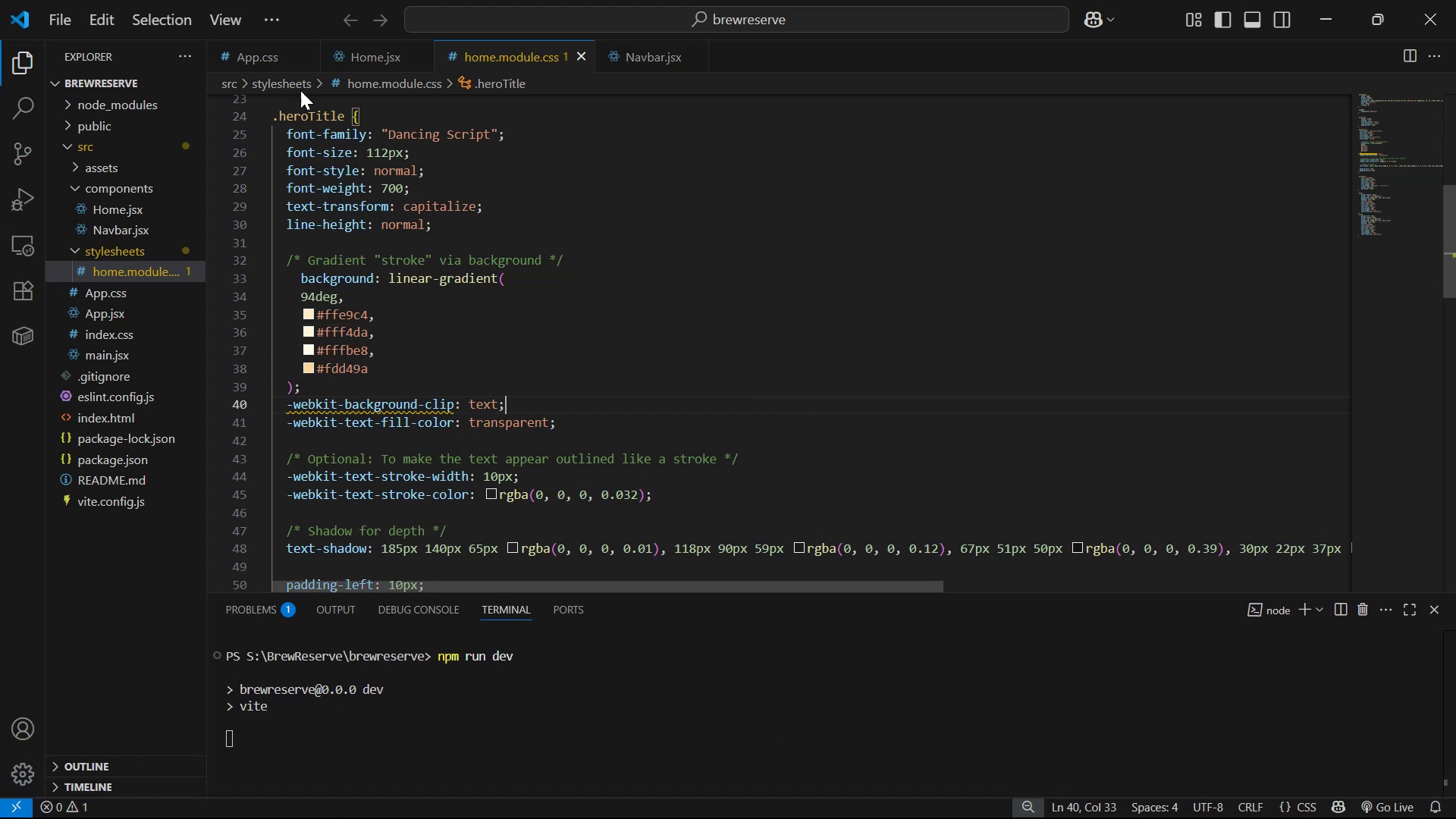 
left_click([353, 58])
 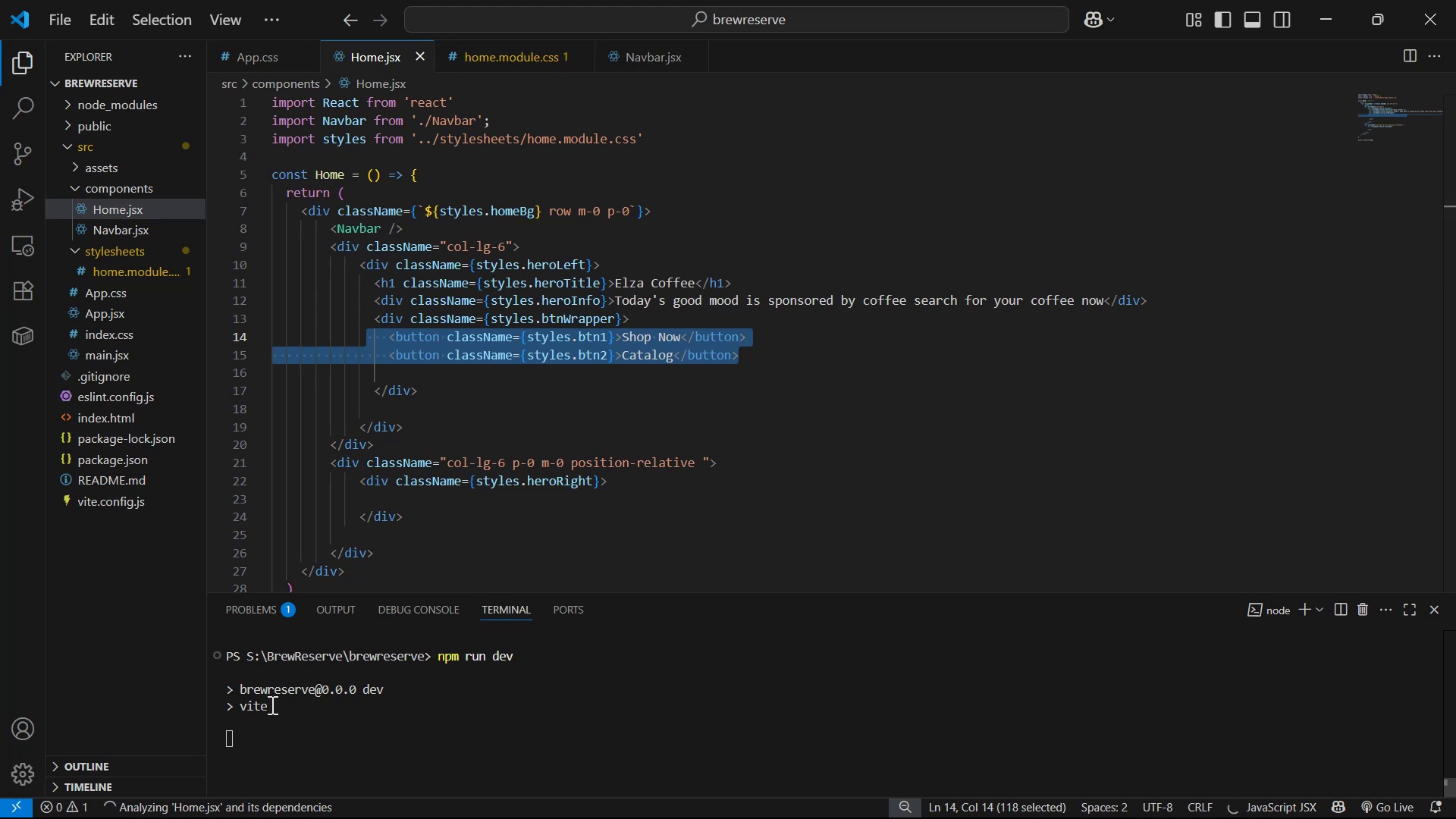 
left_click([789, 416])
 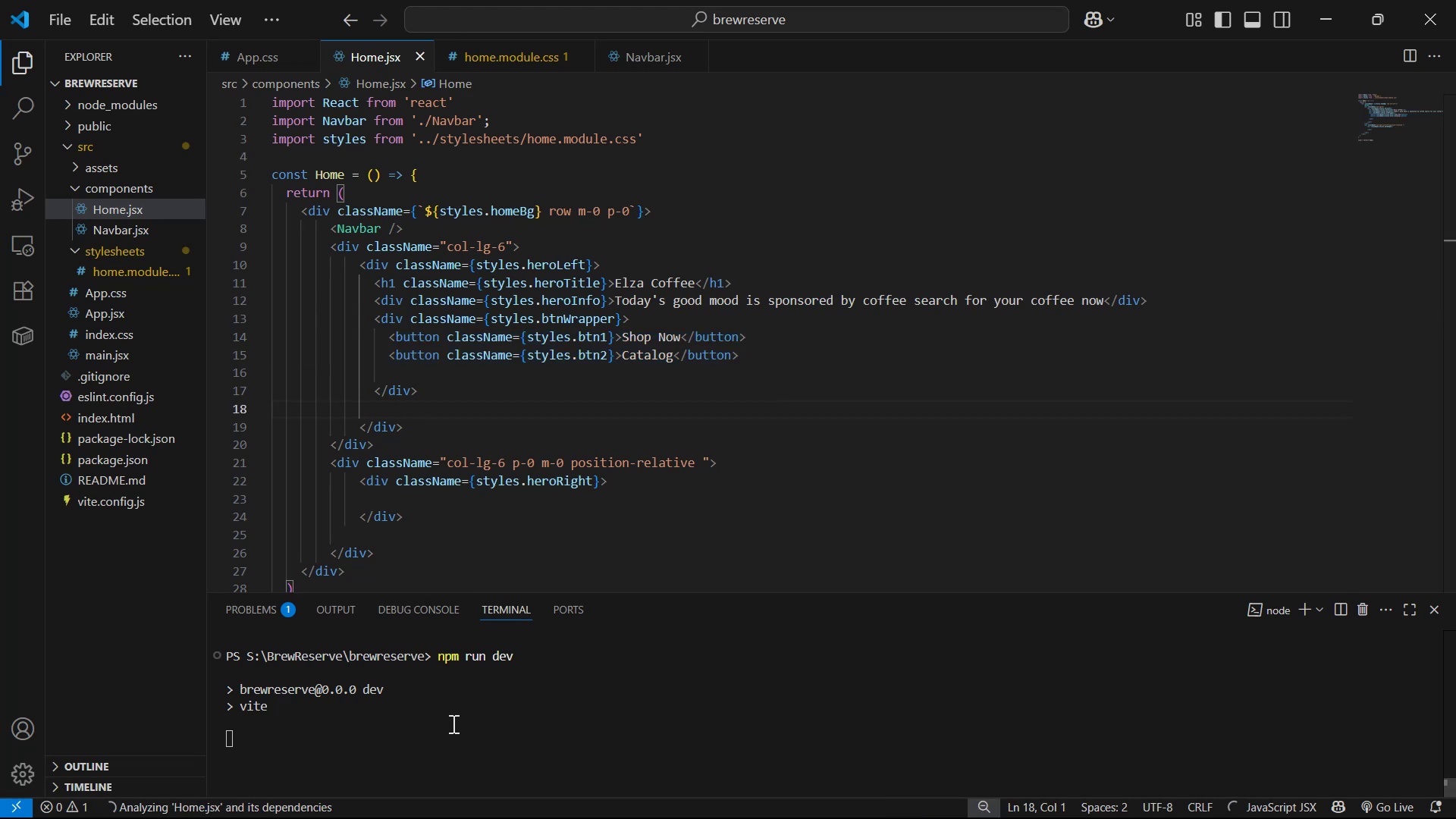 
hold_key(key=ControlLeft, duration=0.78)
 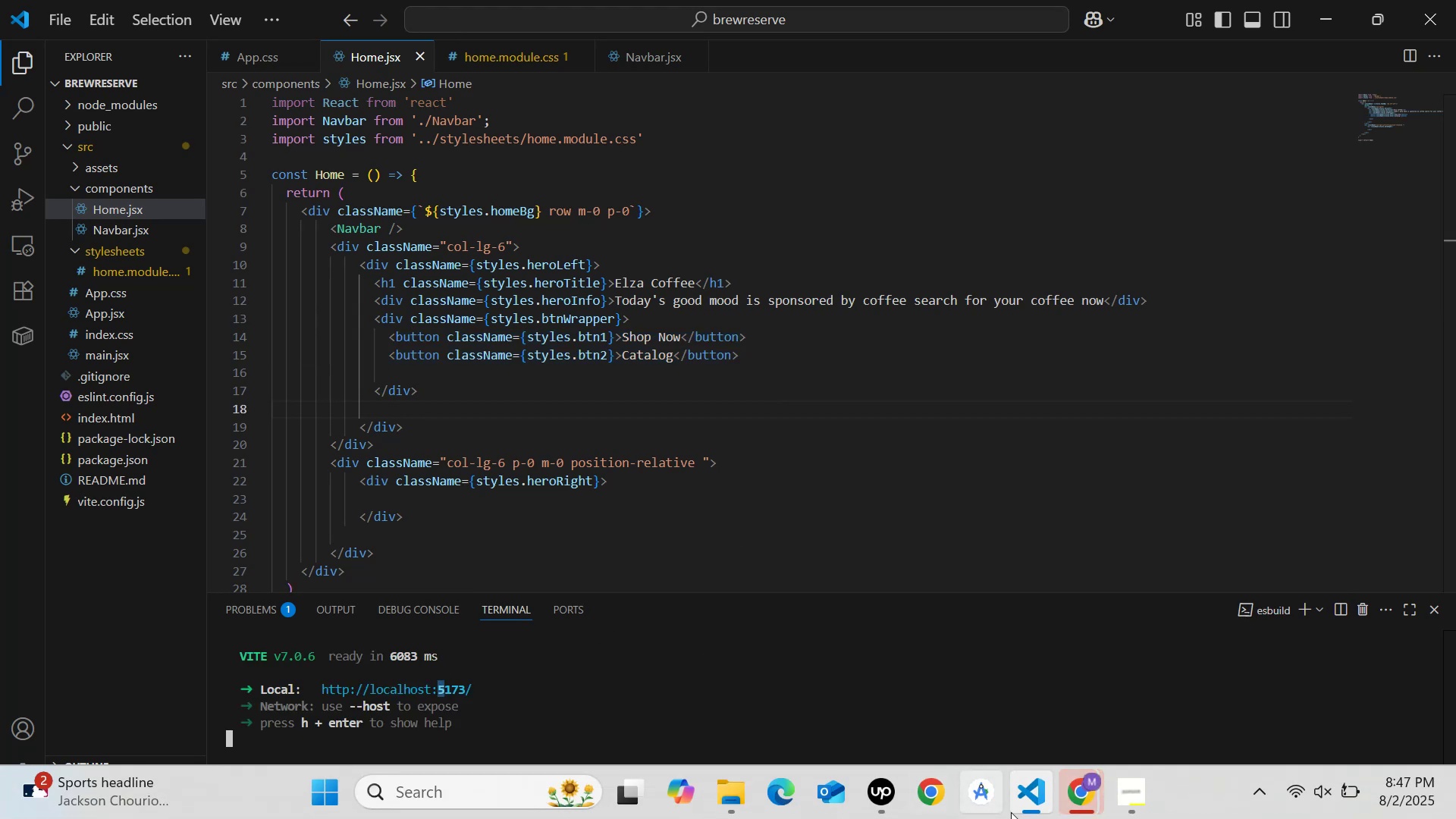 
key(Alt+Tab)
 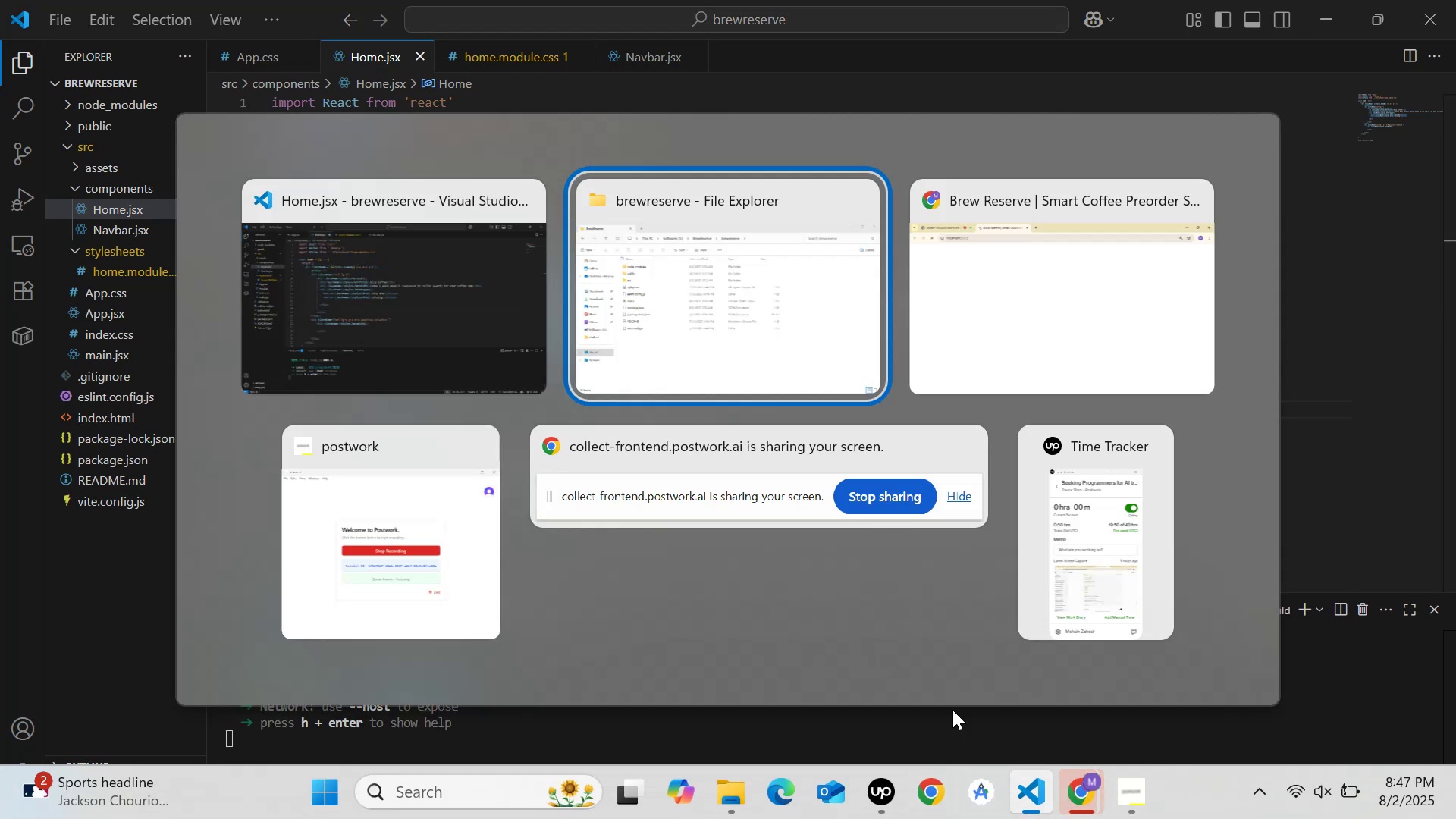 
key(Alt+Tab)
 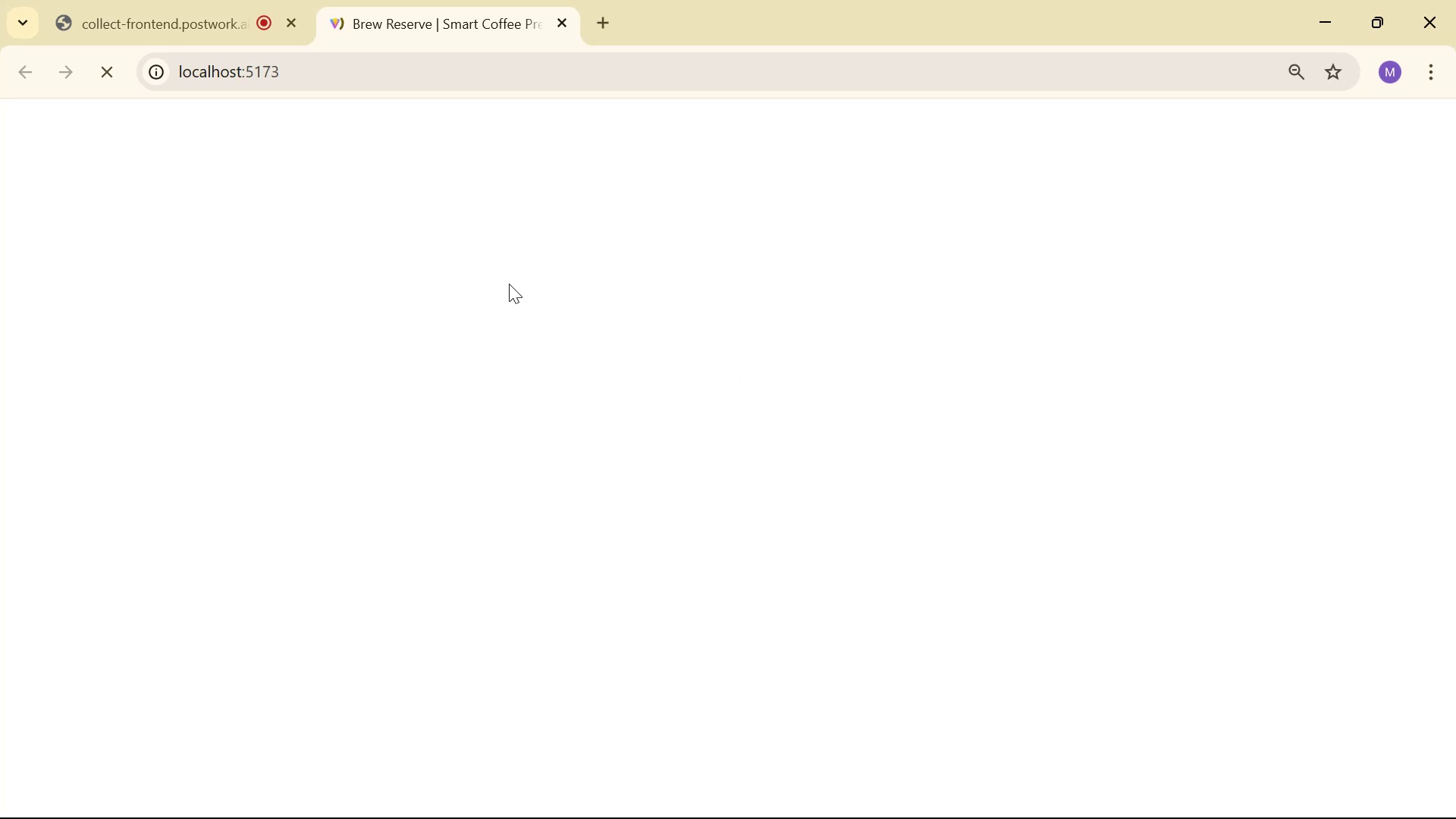 
wait(9.99)
 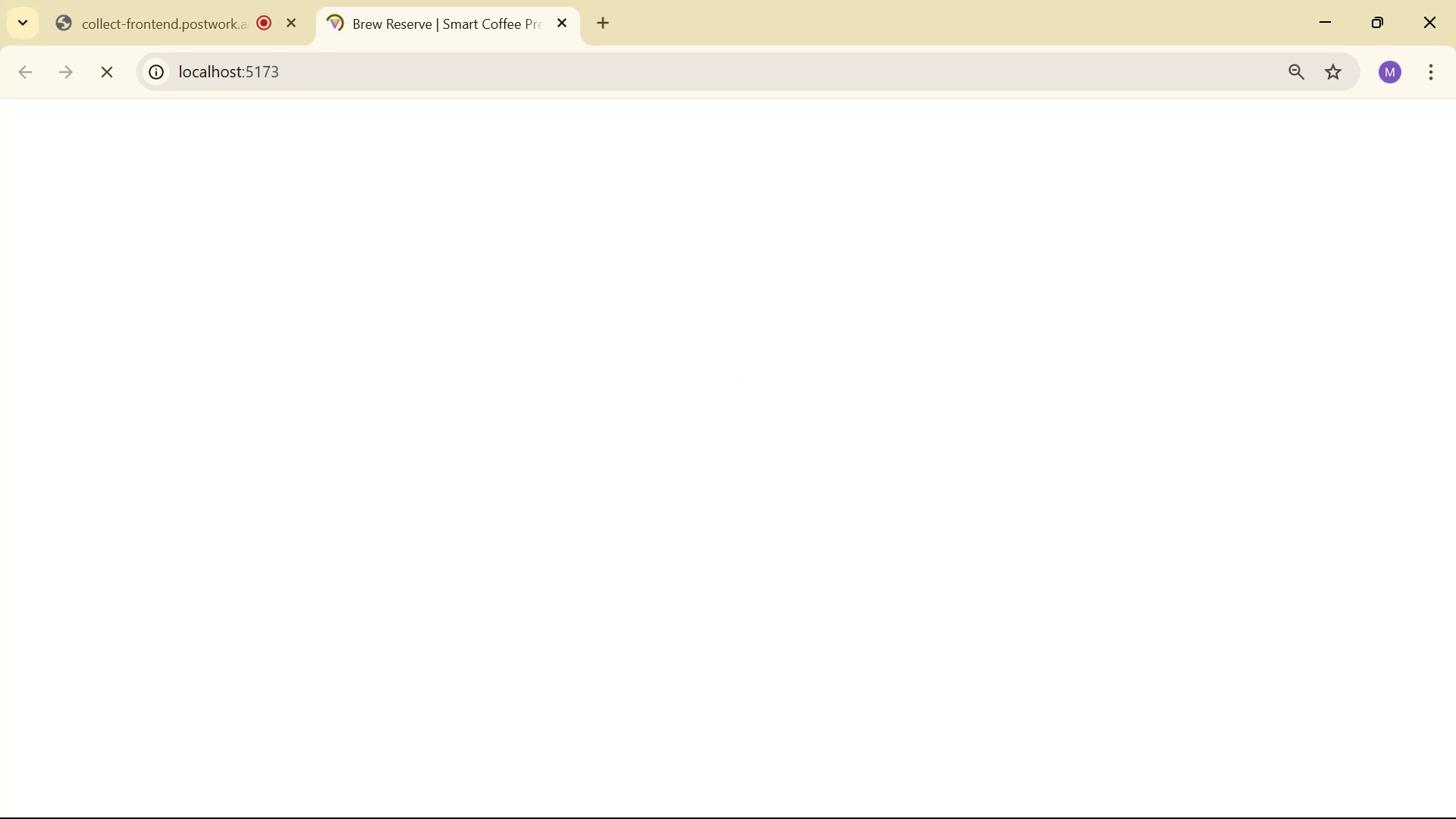 
key(Alt+Tab)
 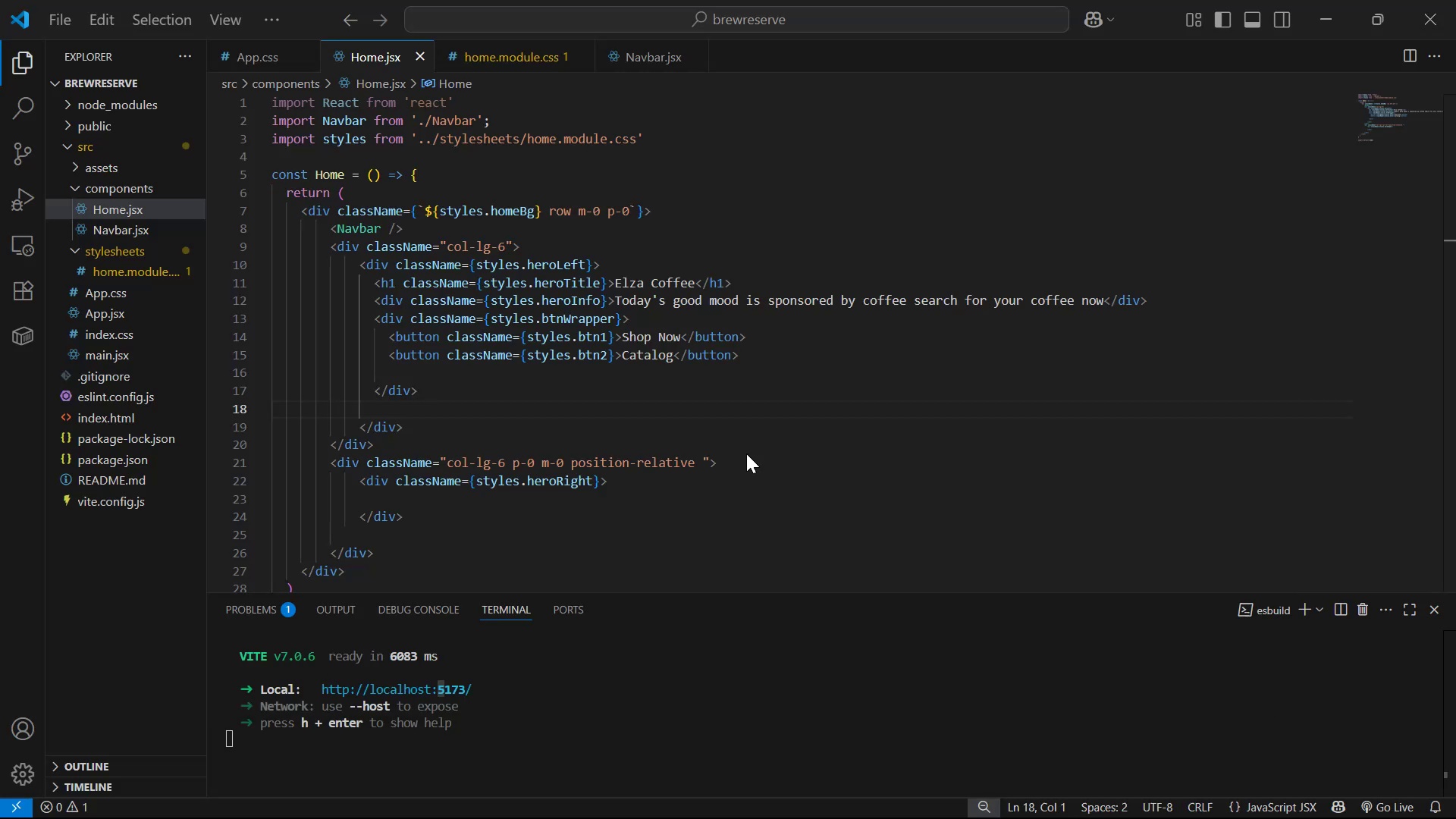 
scroll: coordinate [795, 712], scroll_direction: down, amount: 16.0
 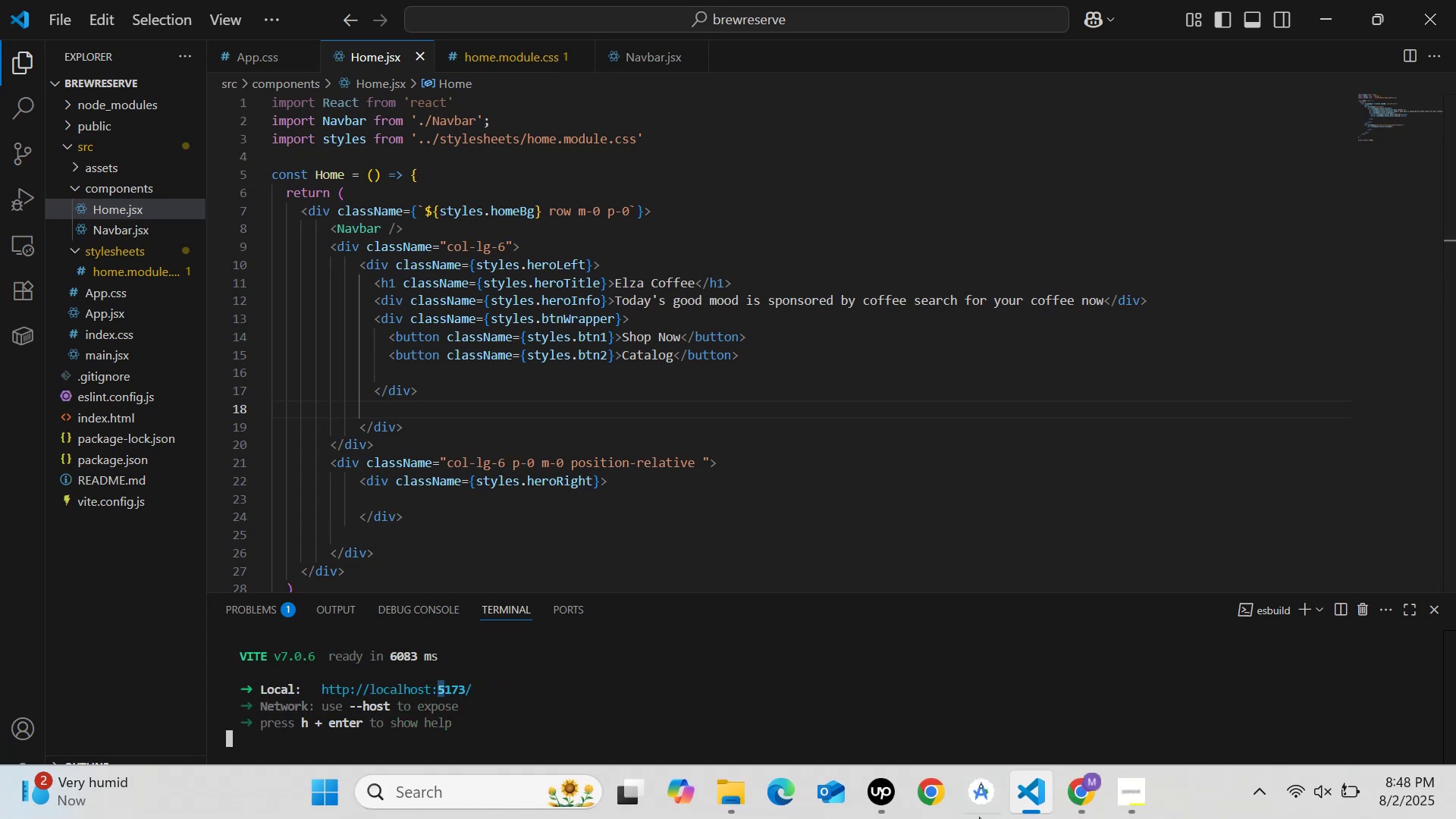 
key(Alt+Tab)
 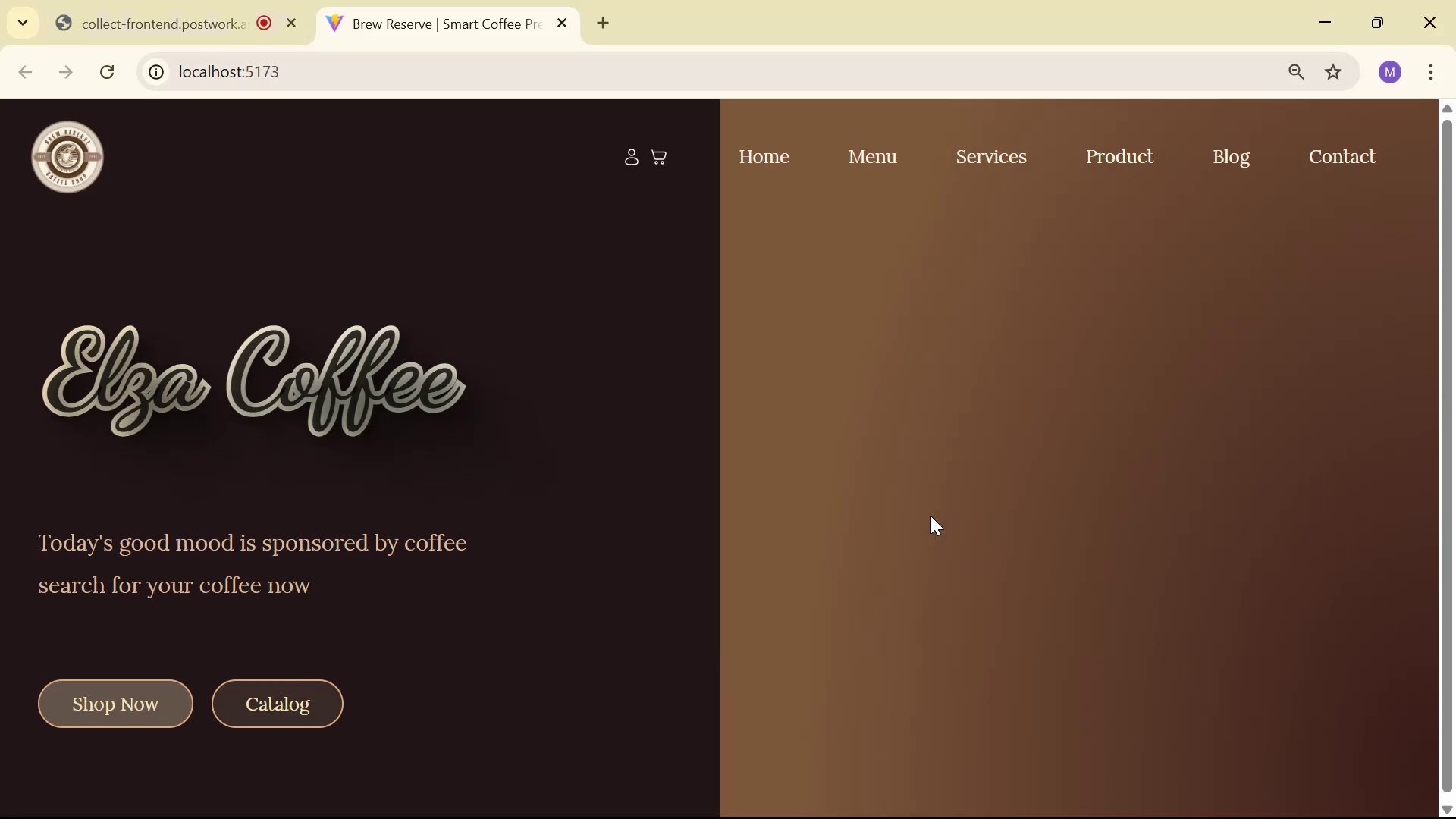 
wait(7.02)
 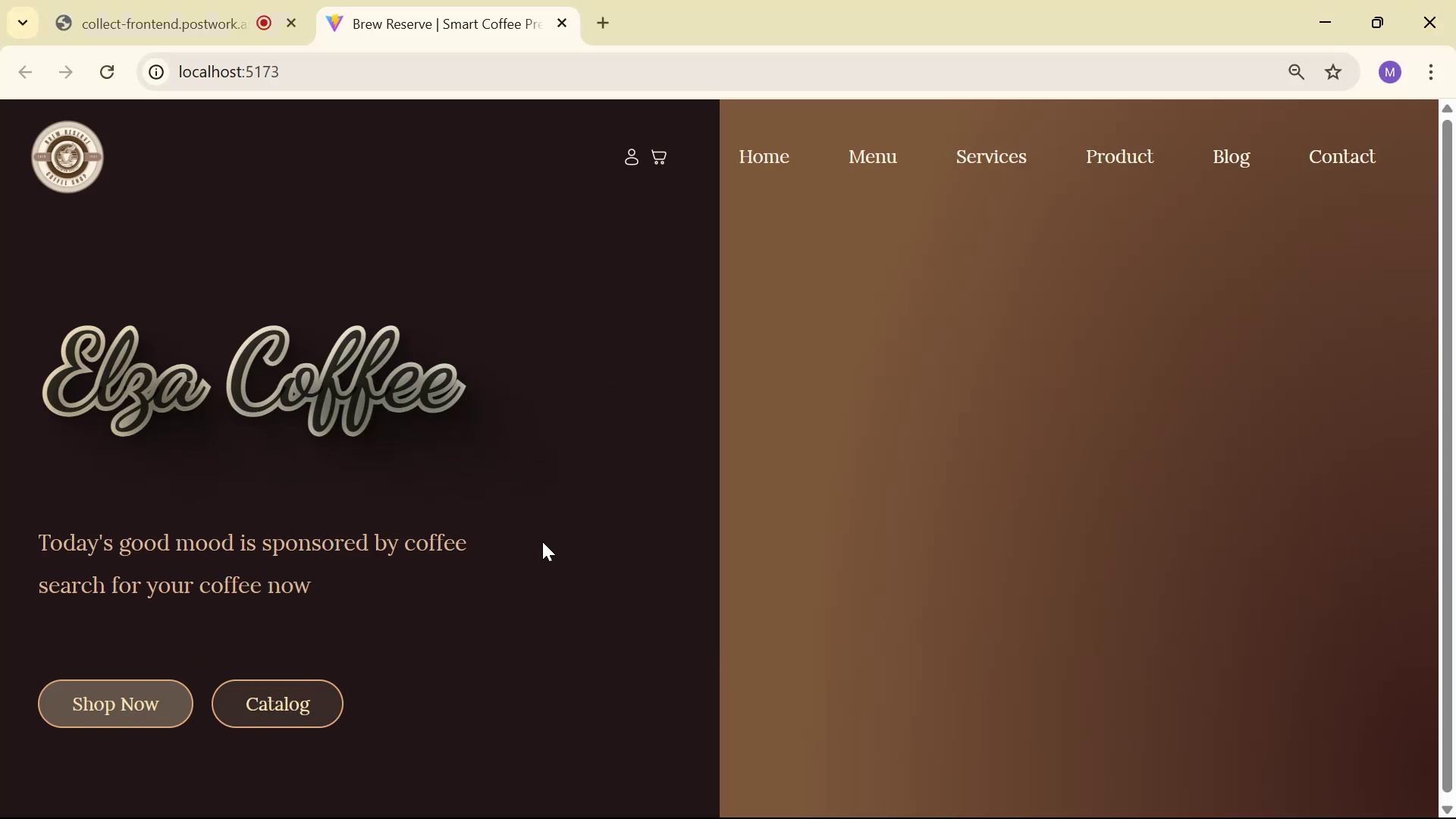 
left_click([1382, 74])
 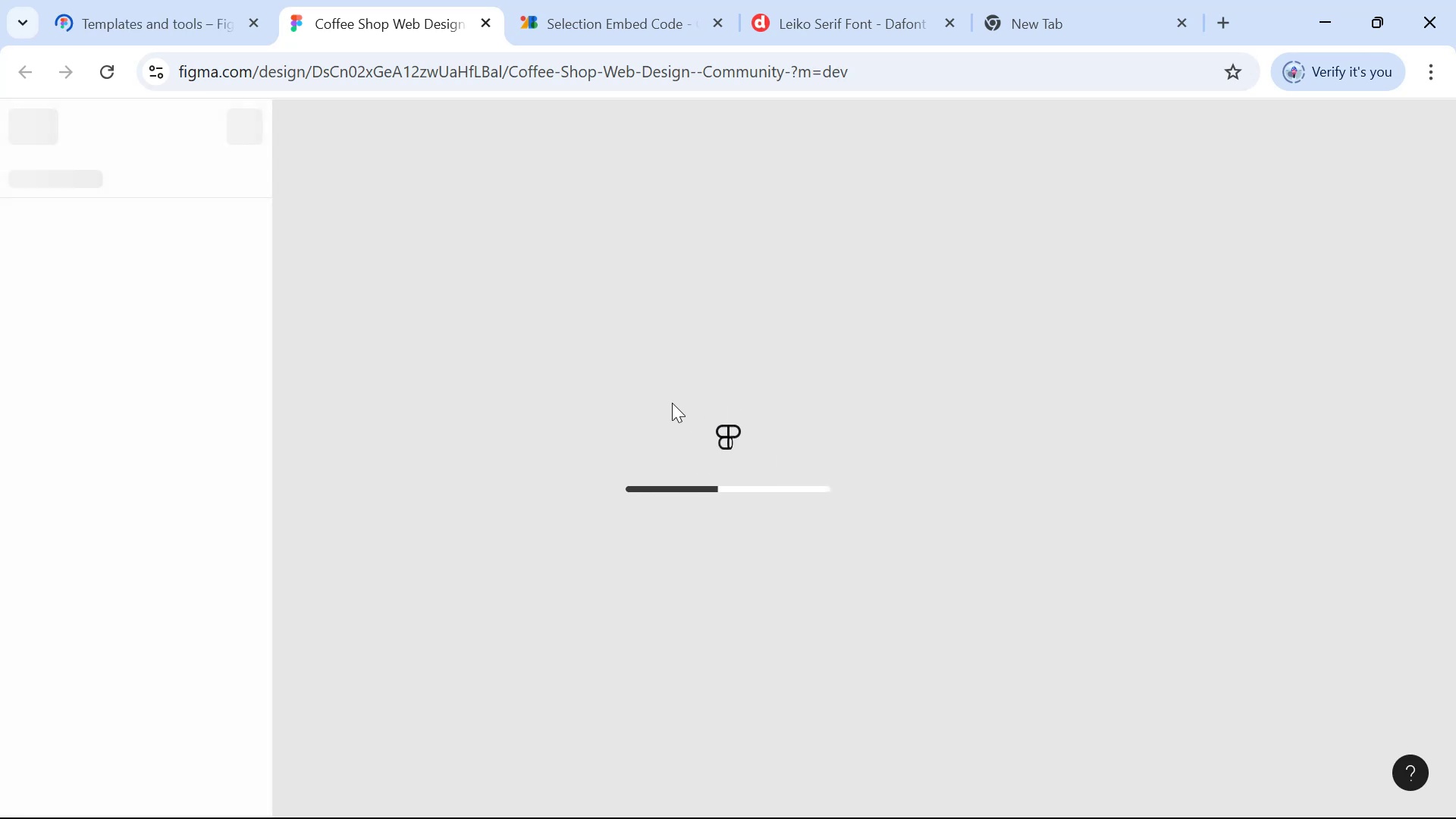 
wait(19.37)
 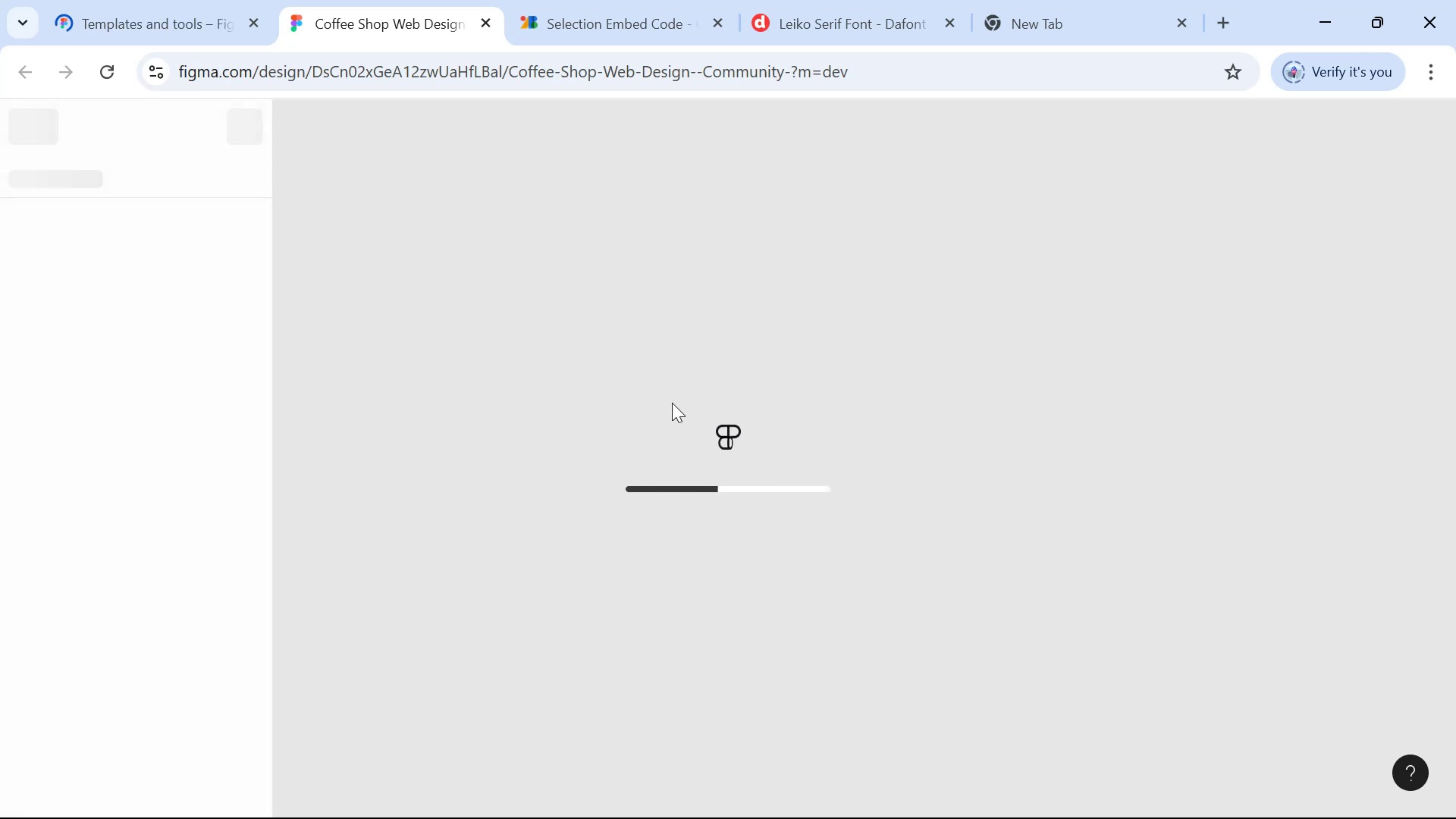 
hold_key(key=ControlLeft, duration=1.53)
scroll: coordinate [700, 204], scroll_direction: up, amount: 25.0
 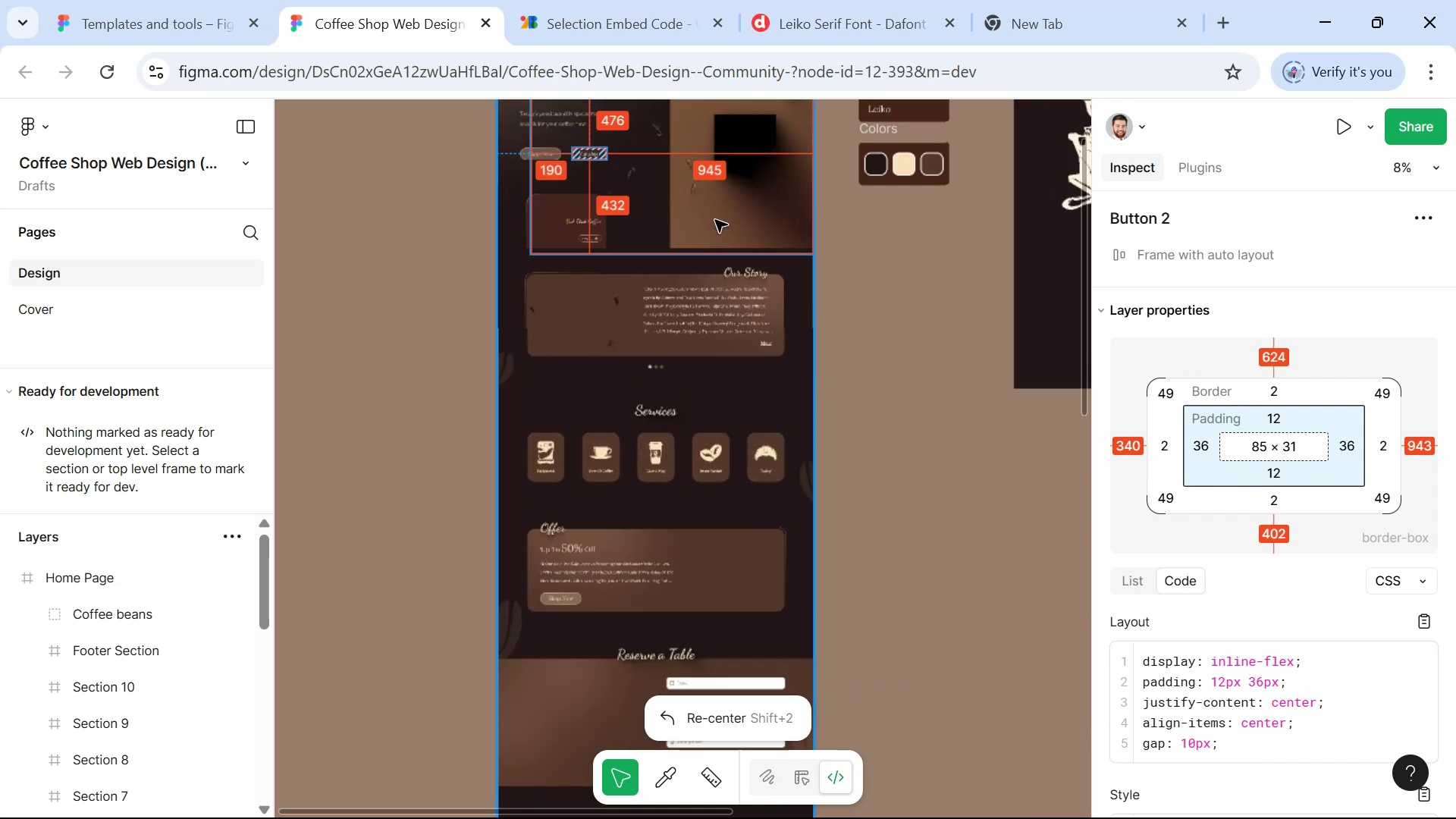 
hold_key(key=ControlLeft, duration=0.83)
 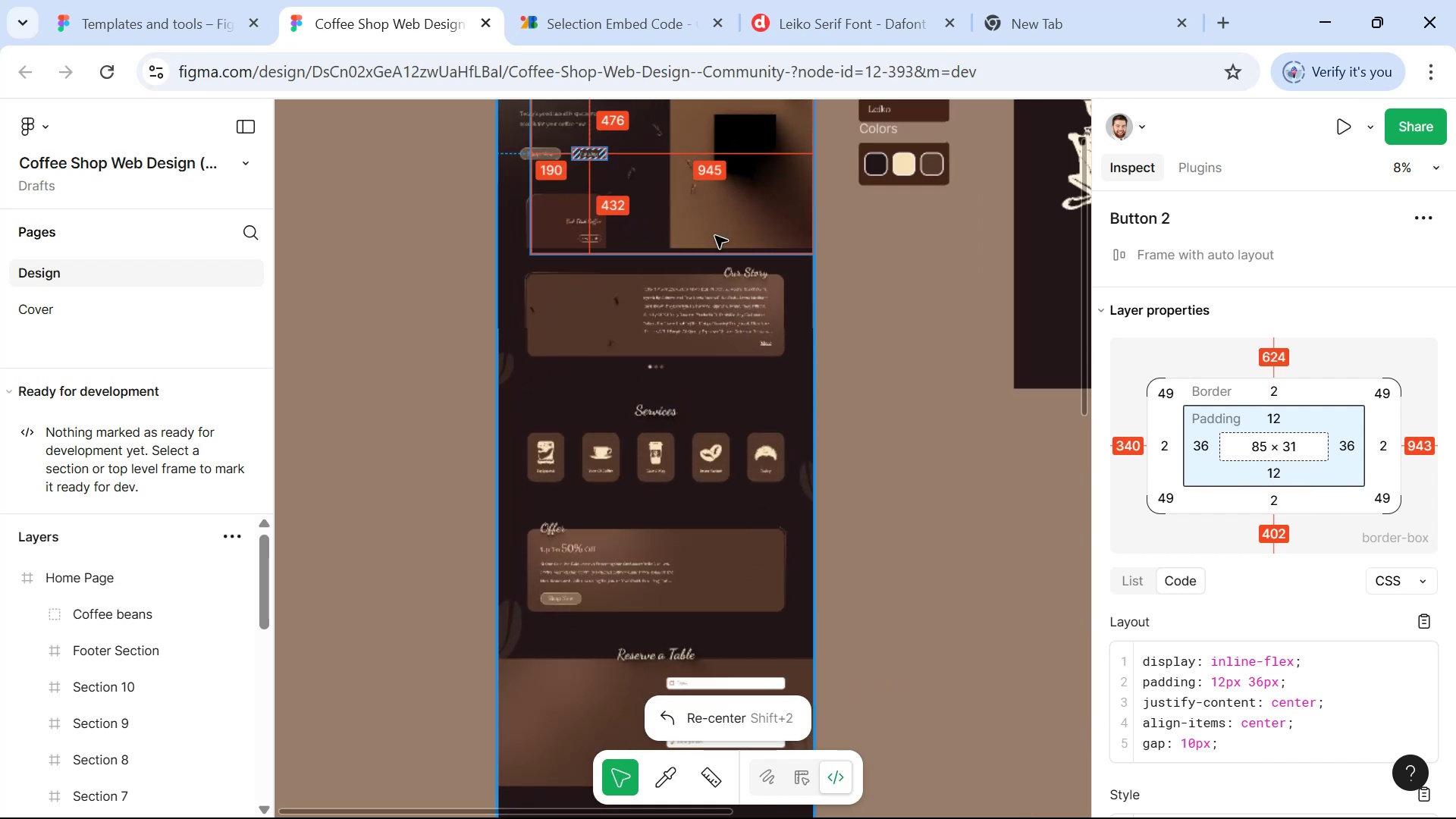 
hold_key(key=Space, duration=0.85)
 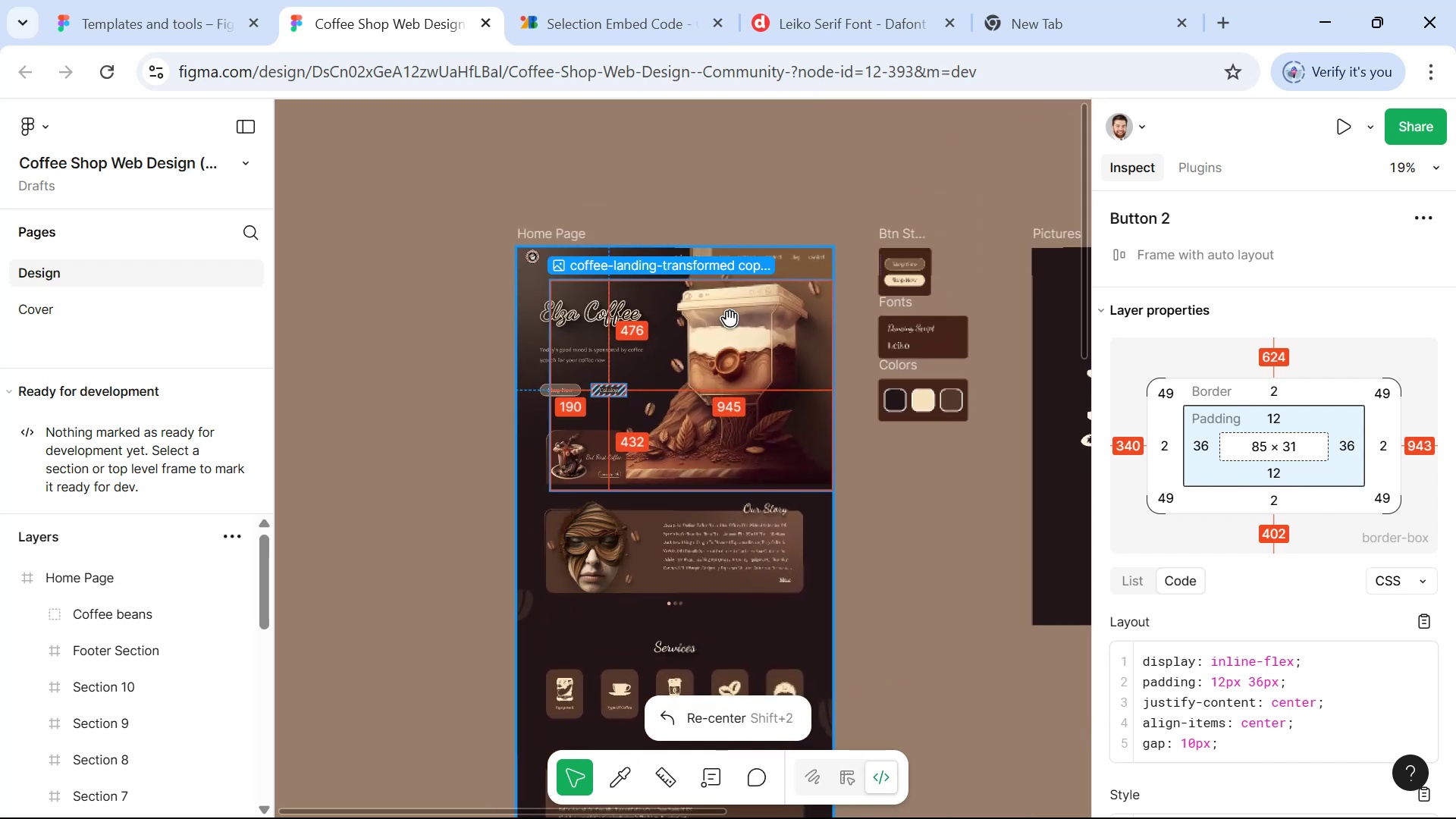 
left_click_drag(start_coordinate=[707, 251], to_coordinate=[726, 487])
 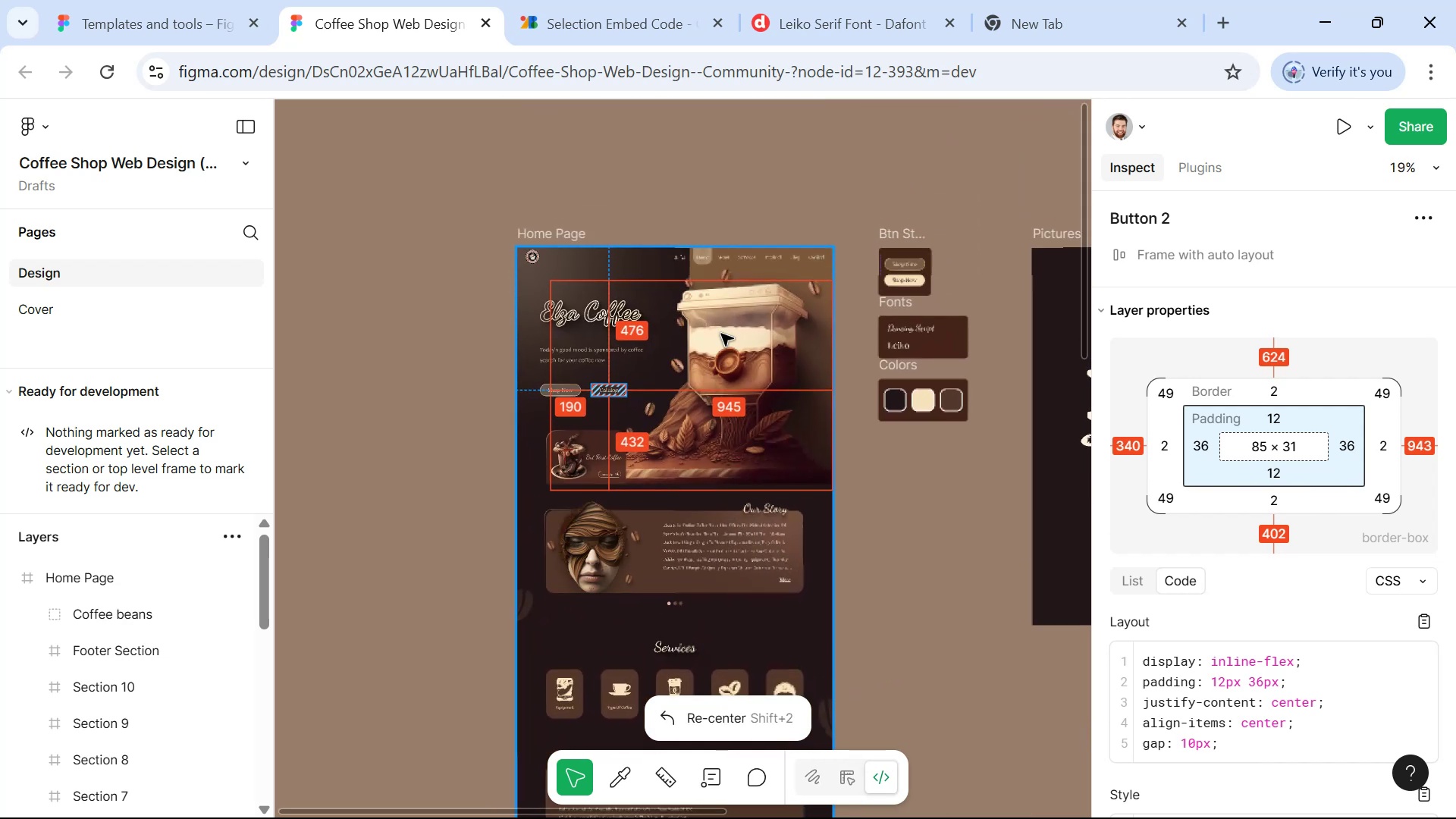 
hold_key(key=ControlLeft, duration=0.79)
scroll: coordinate [736, 318], scroll_direction: up, amount: 8.0
 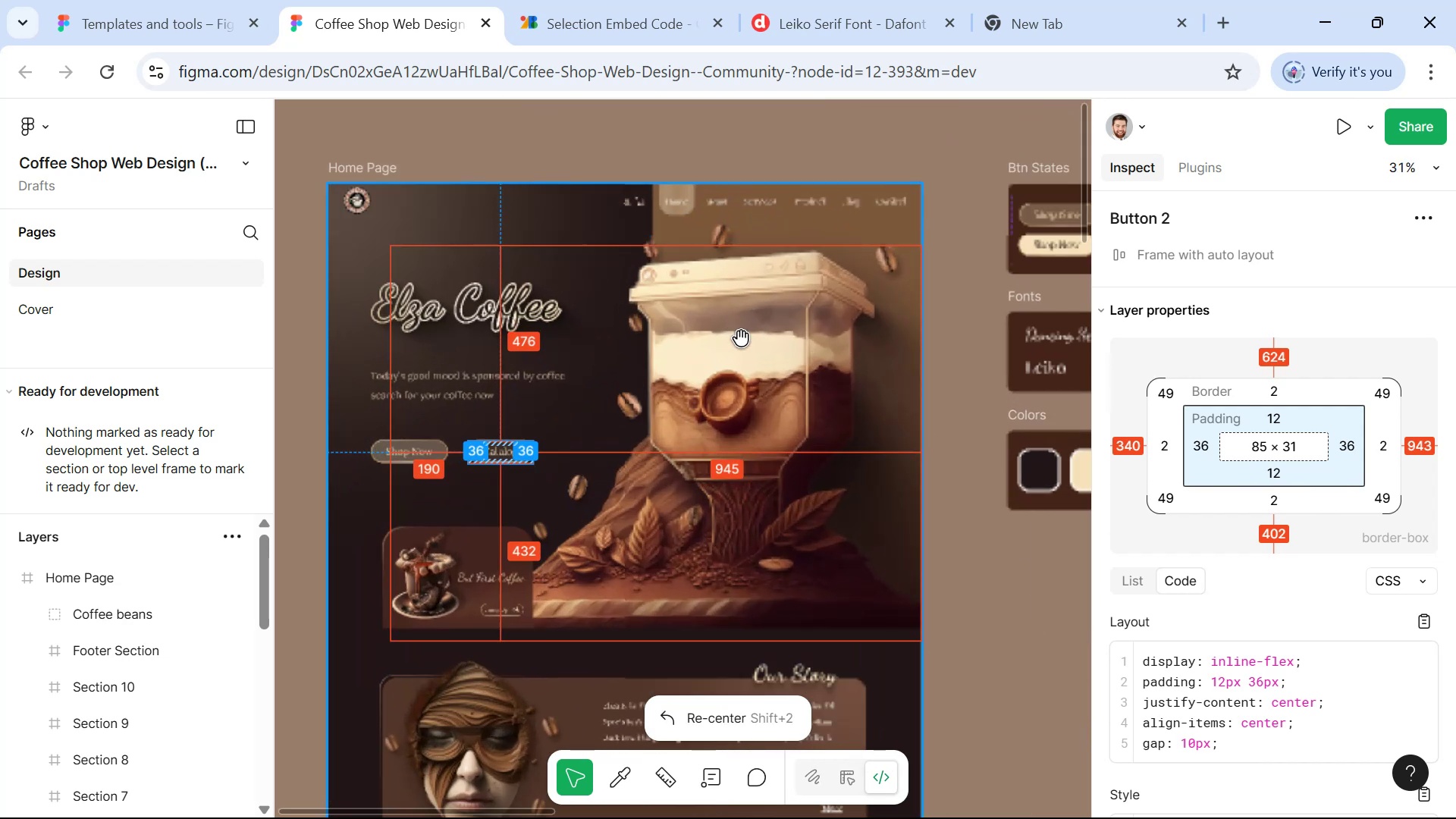 
hold_key(key=ControlLeft, duration=1.51)
 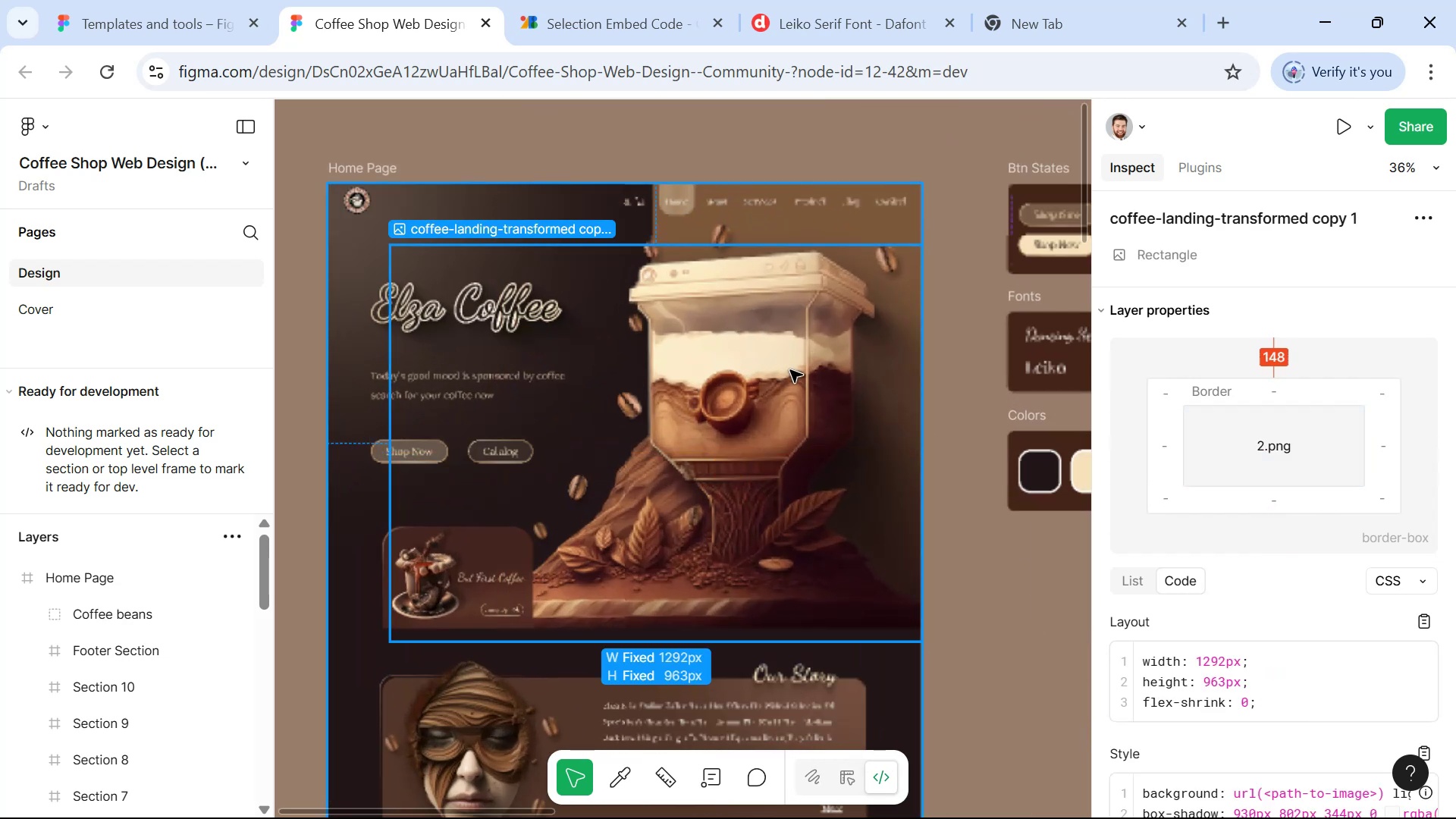 
hold_key(key=Space, duration=1.09)
 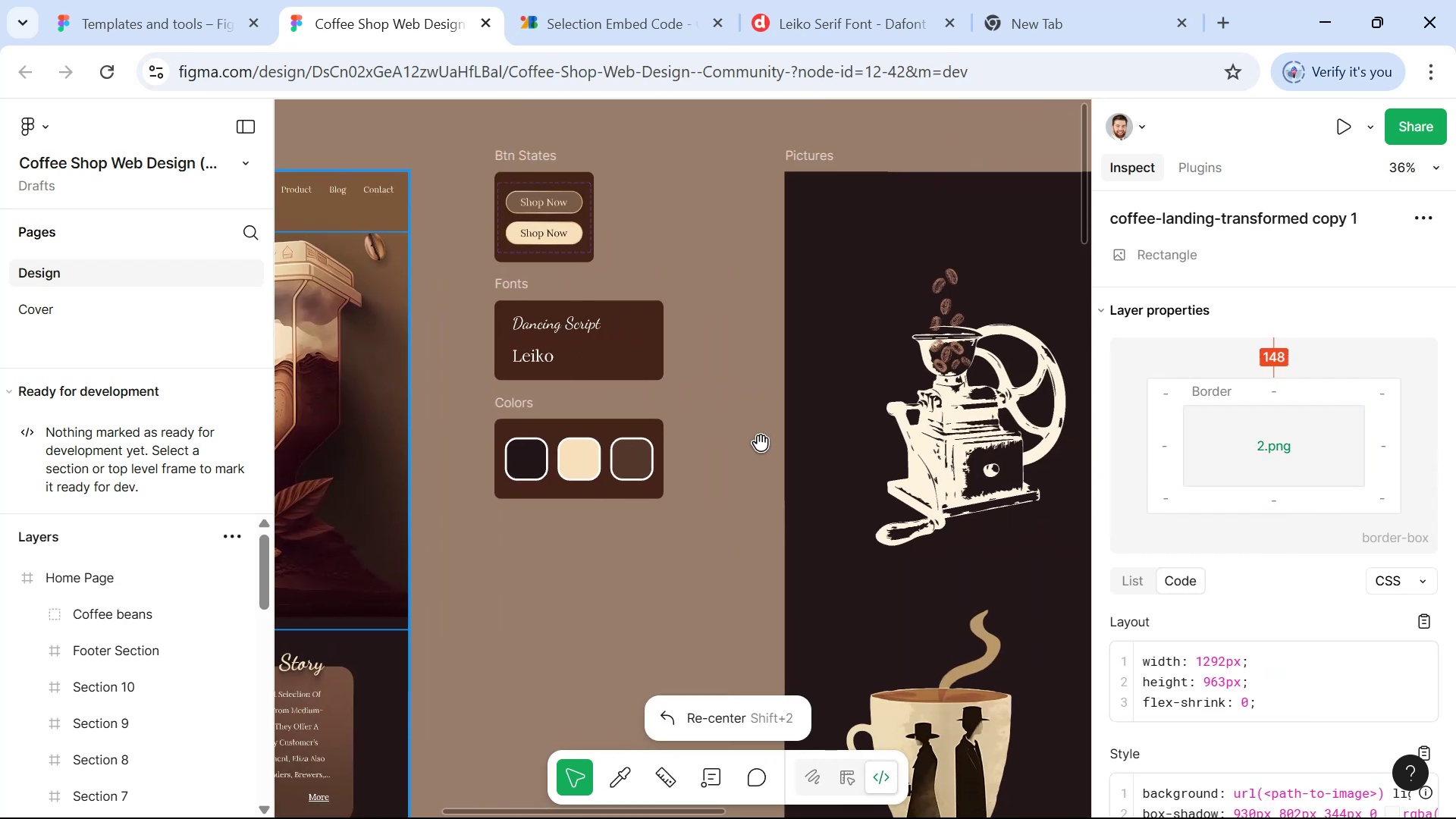 
left_click_drag(start_coordinate=[819, 388], to_coordinate=[306, 375])
 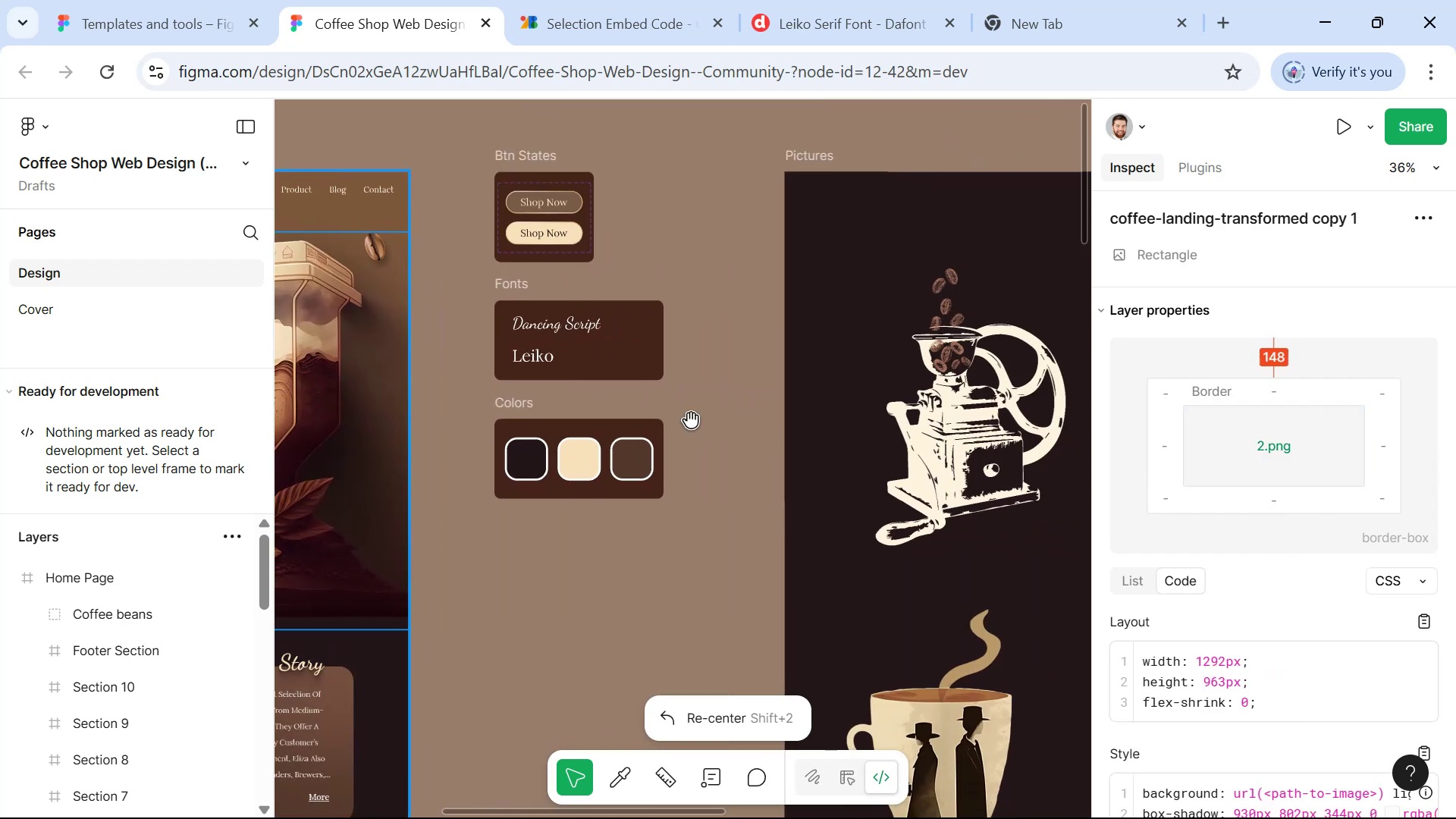 
hold_key(key=ControlLeft, duration=0.63)
scroll: coordinate [706, 403], scroll_direction: down, amount: 11.0
 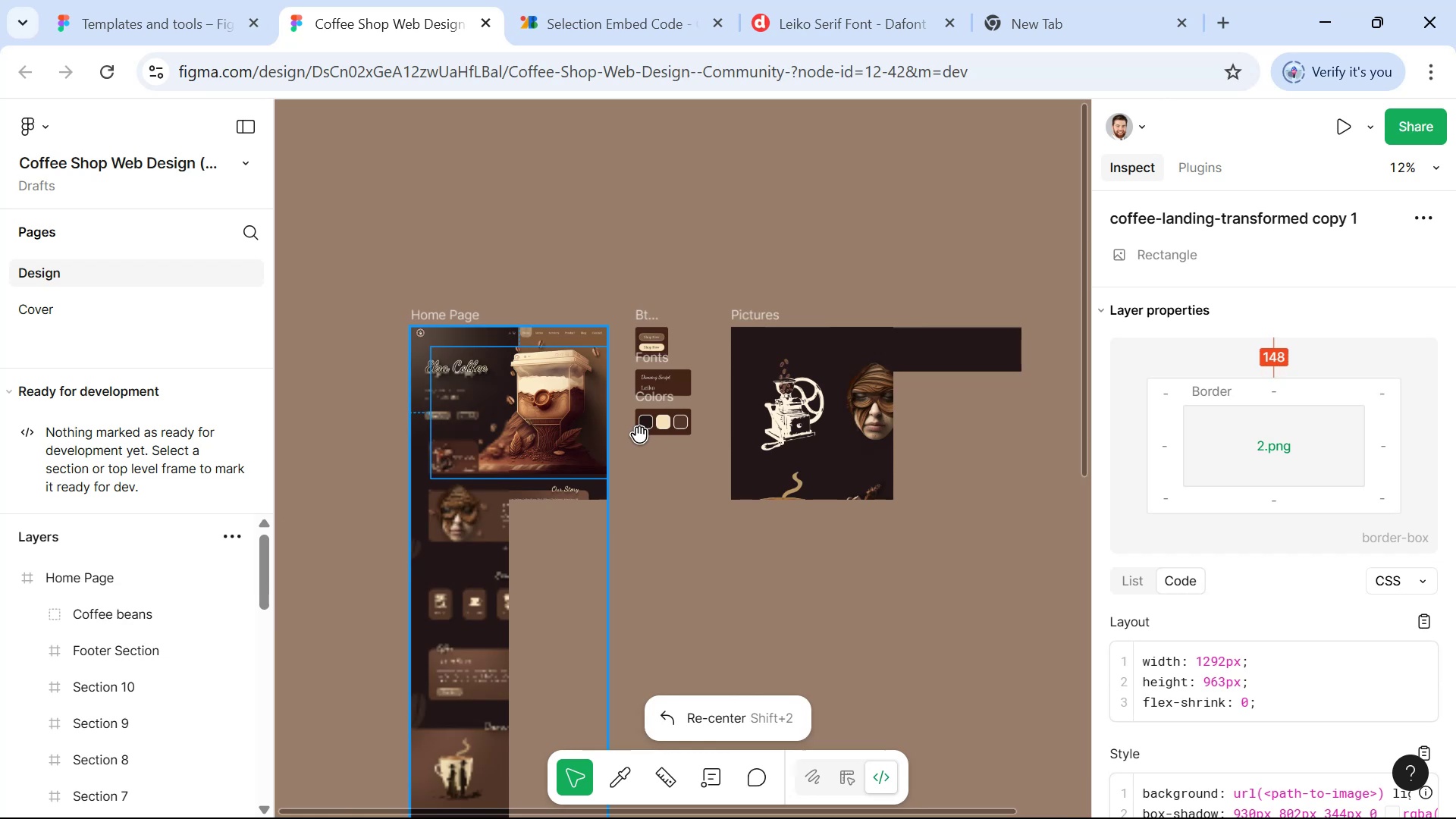 
hold_key(key=Space, duration=0.85)
 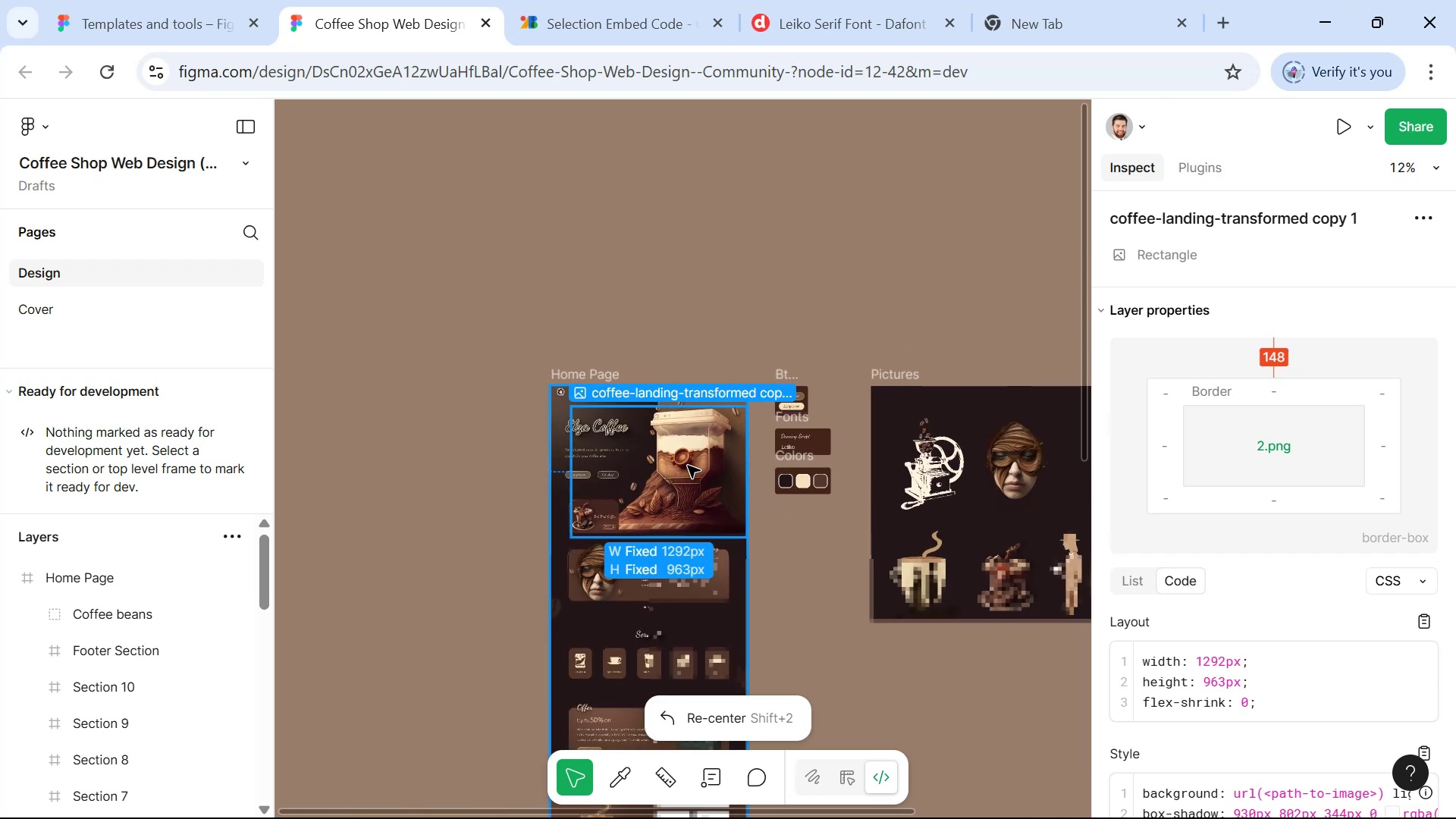 
left_click_drag(start_coordinate=[670, 472], to_coordinate=[810, 532])
 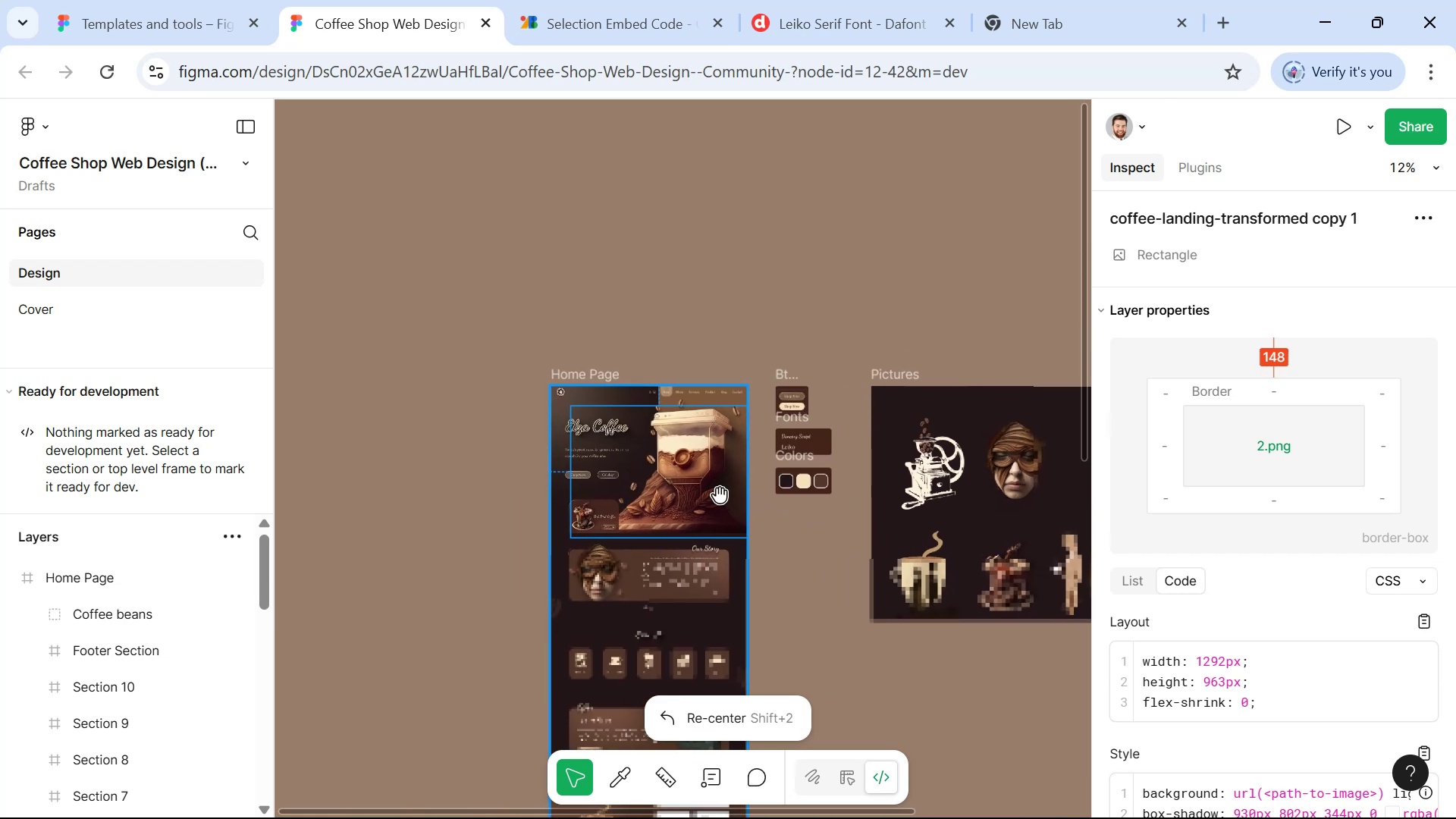 
hold_key(key=ControlLeft, duration=0.64)
scroll: coordinate [695, 470], scroll_direction: up, amount: 6.0
 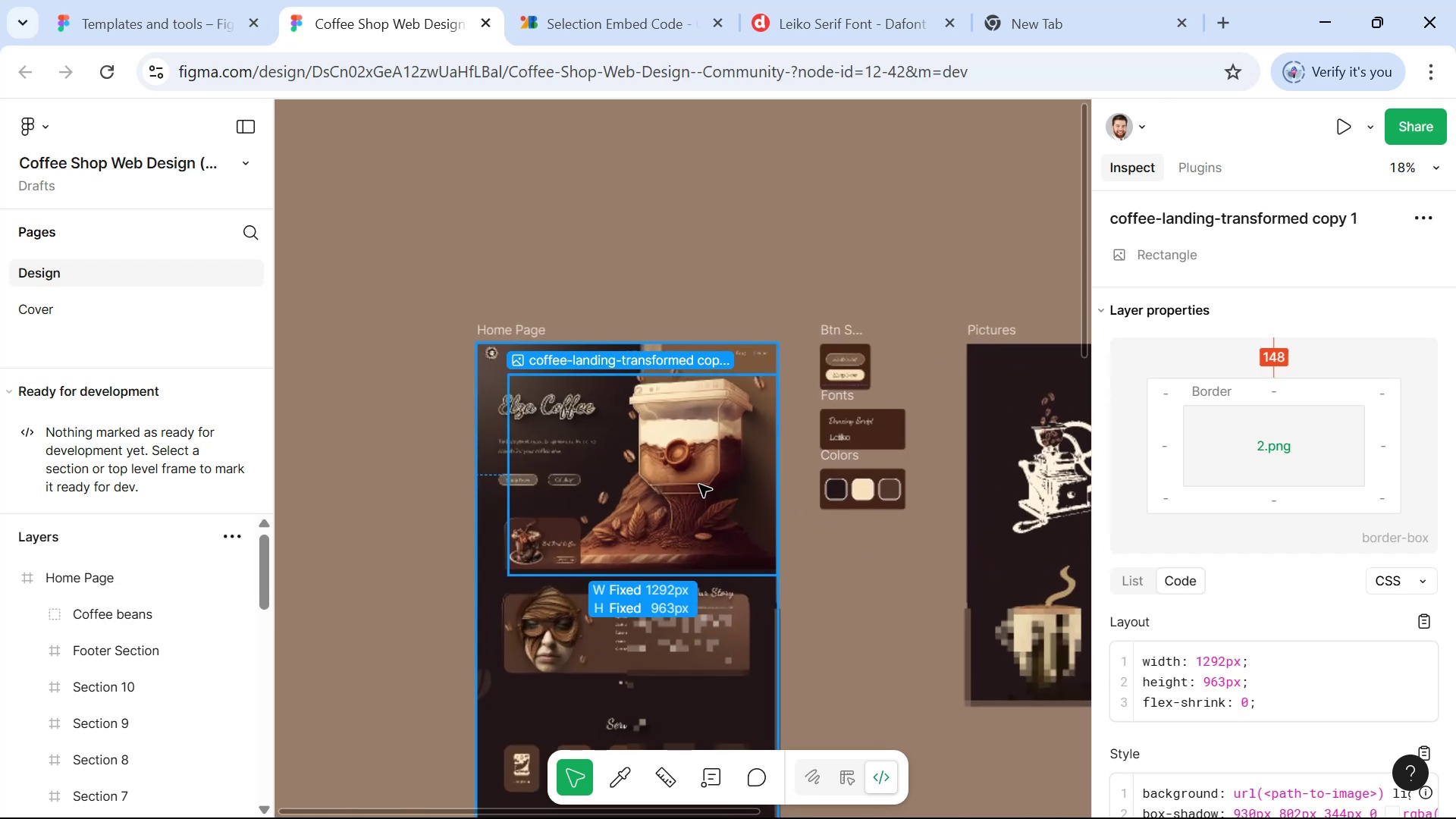 
hold_key(key=ControlLeft, duration=0.59)
scroll: coordinate [673, 482], scroll_direction: up, amount: 2.0
 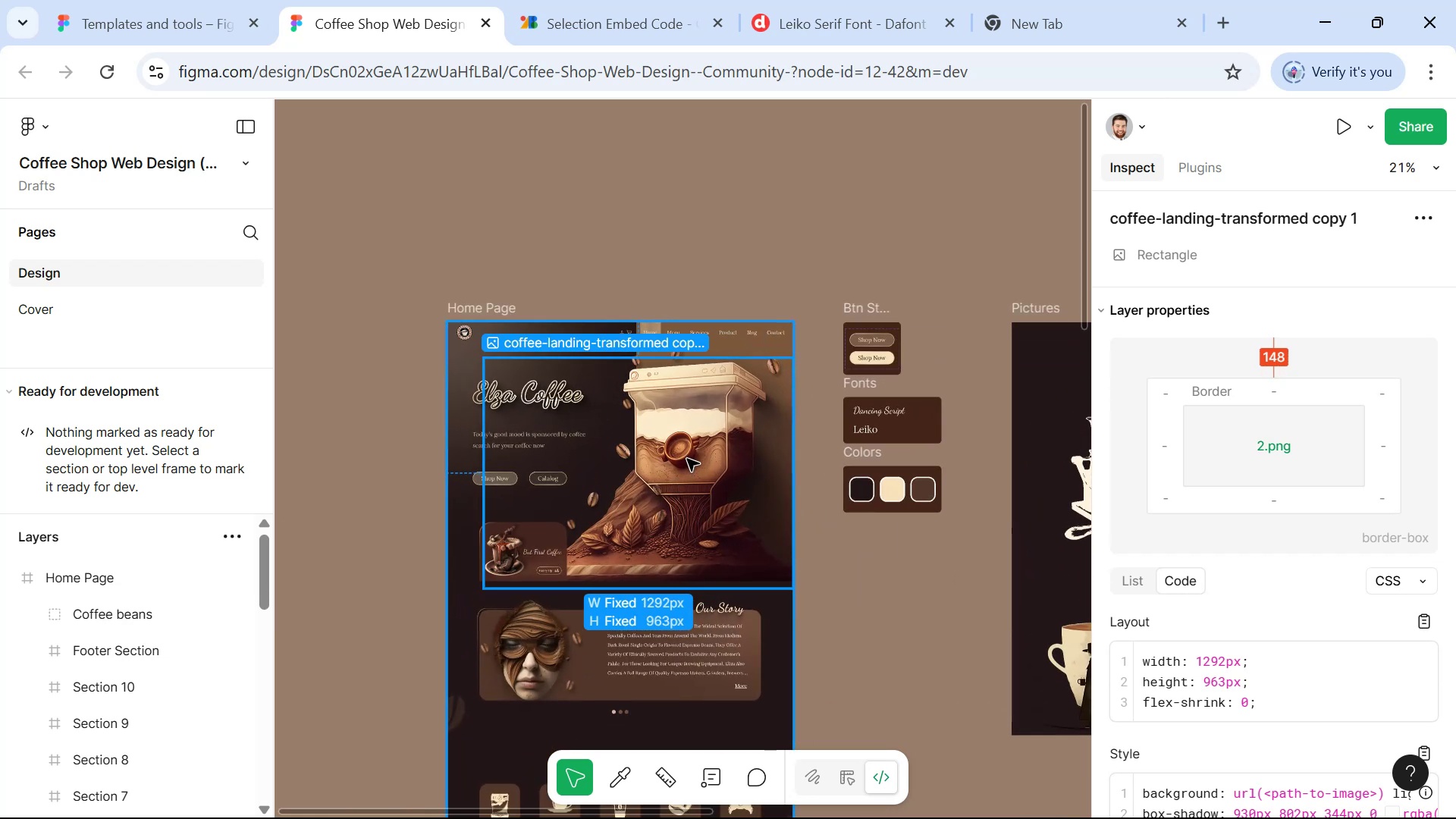 
left_click([687, 459])
 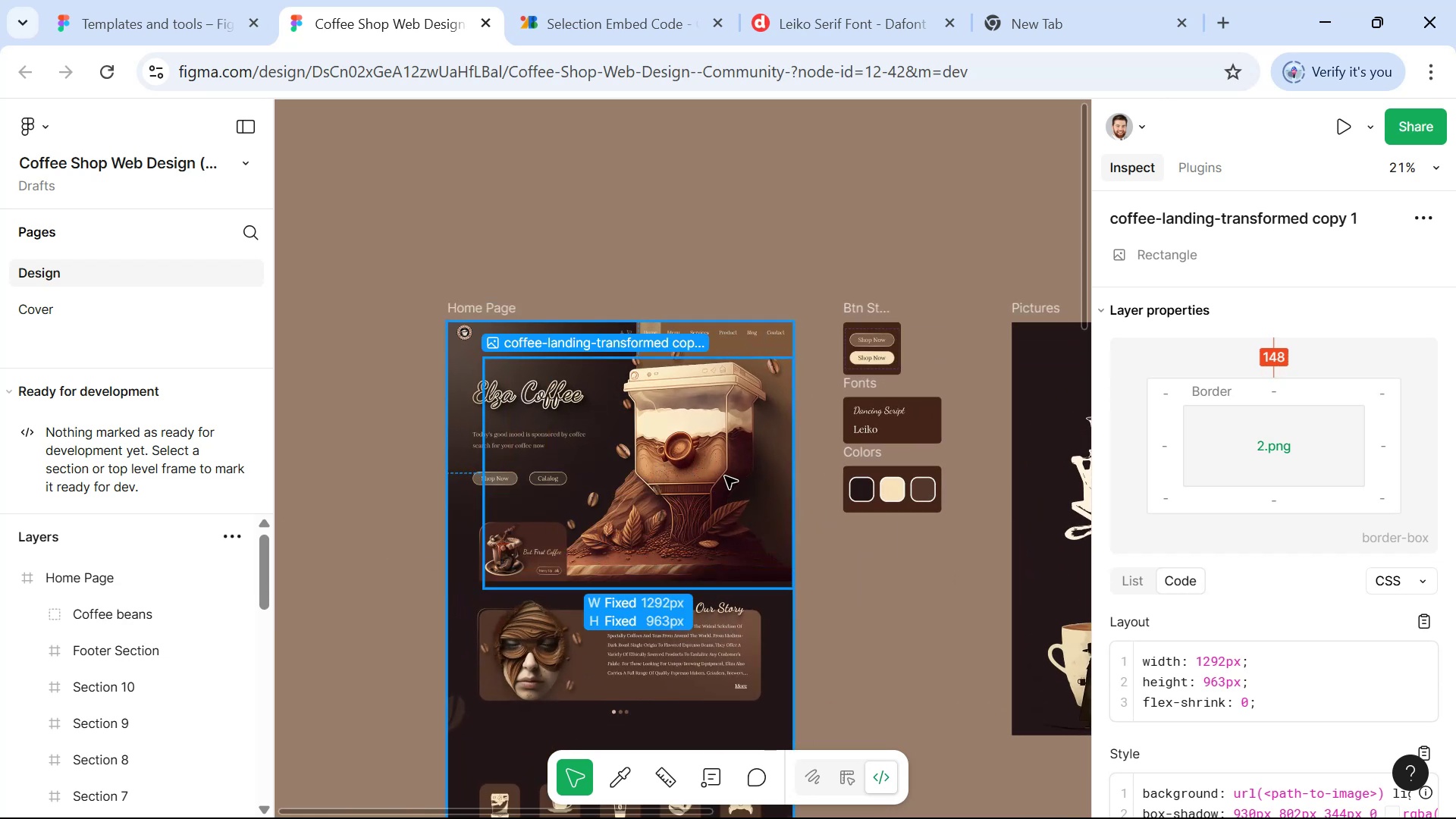 
scroll: coordinate [207, 576], scroll_direction: down, amount: 5.0
 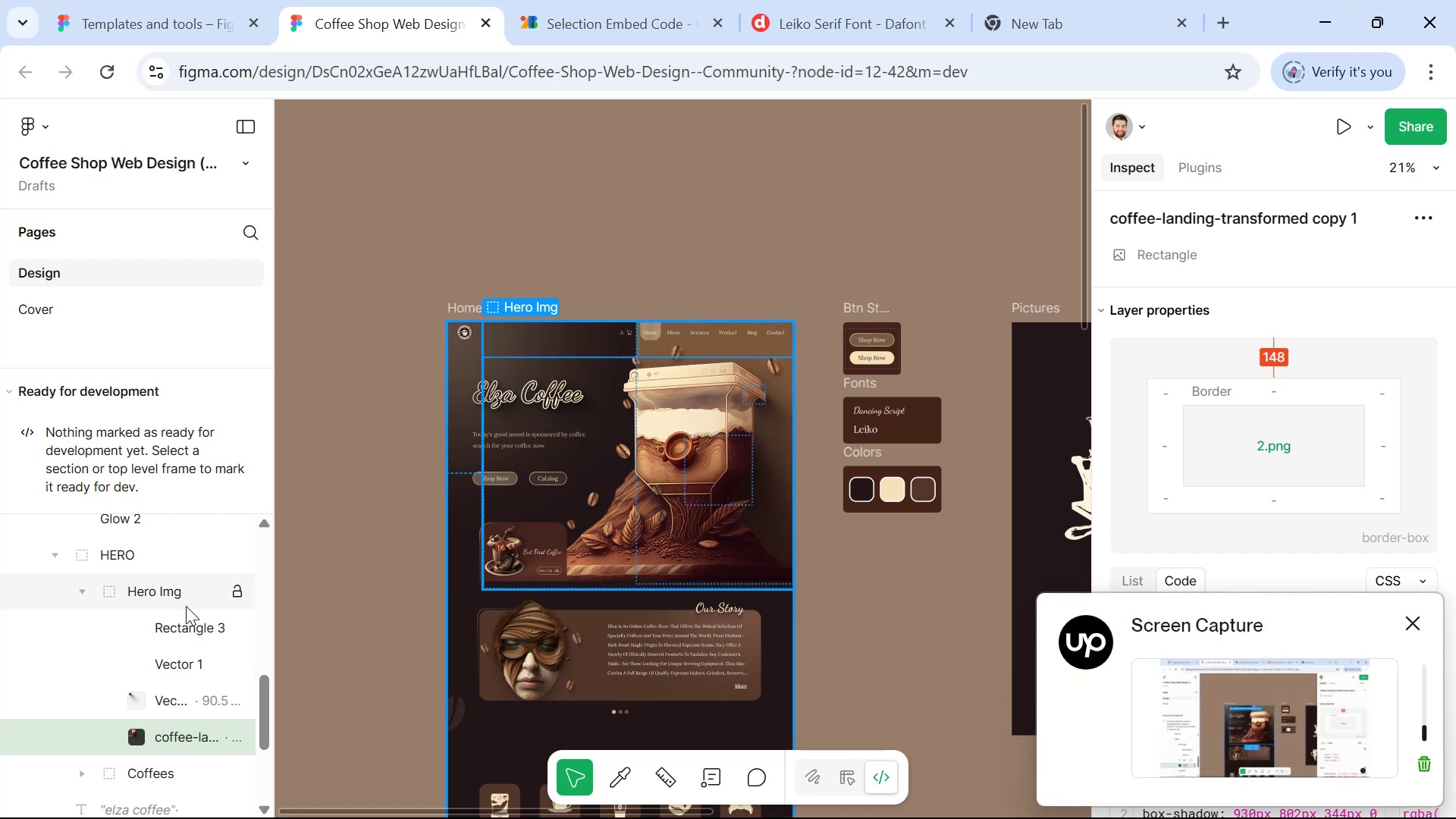 
wait(11.67)
 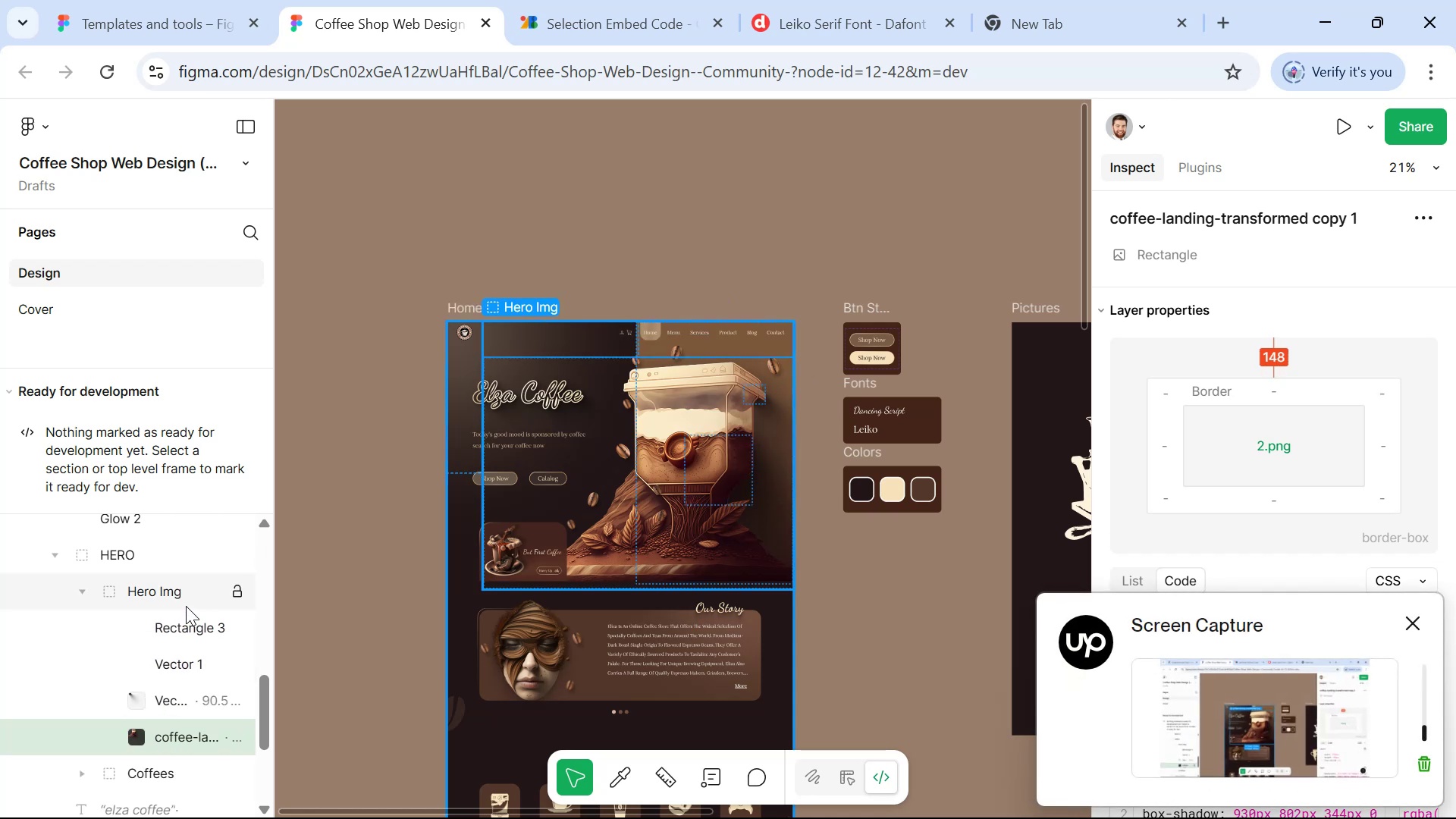 
left_click([279, 672])
 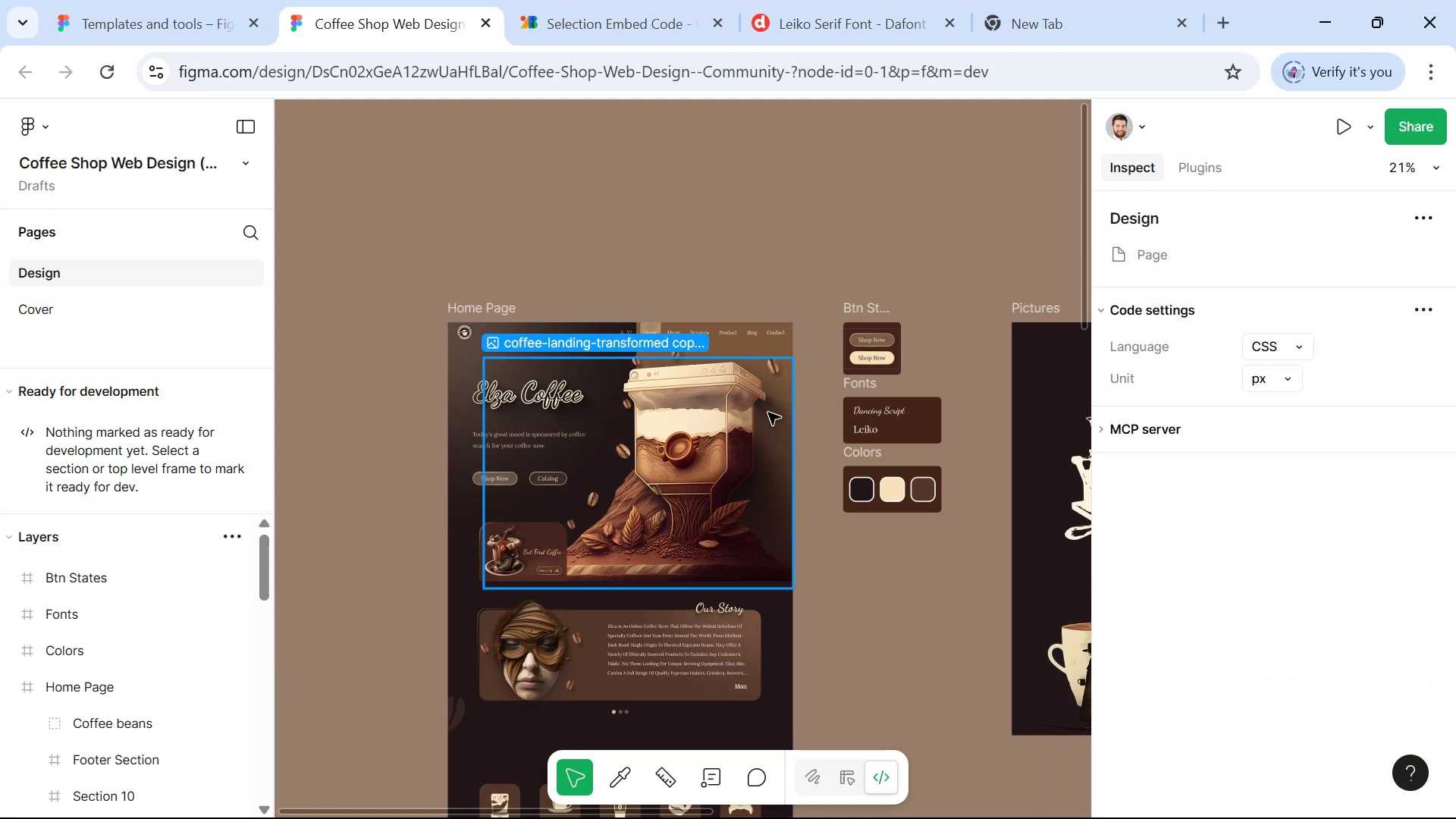 
left_click([682, 566])
 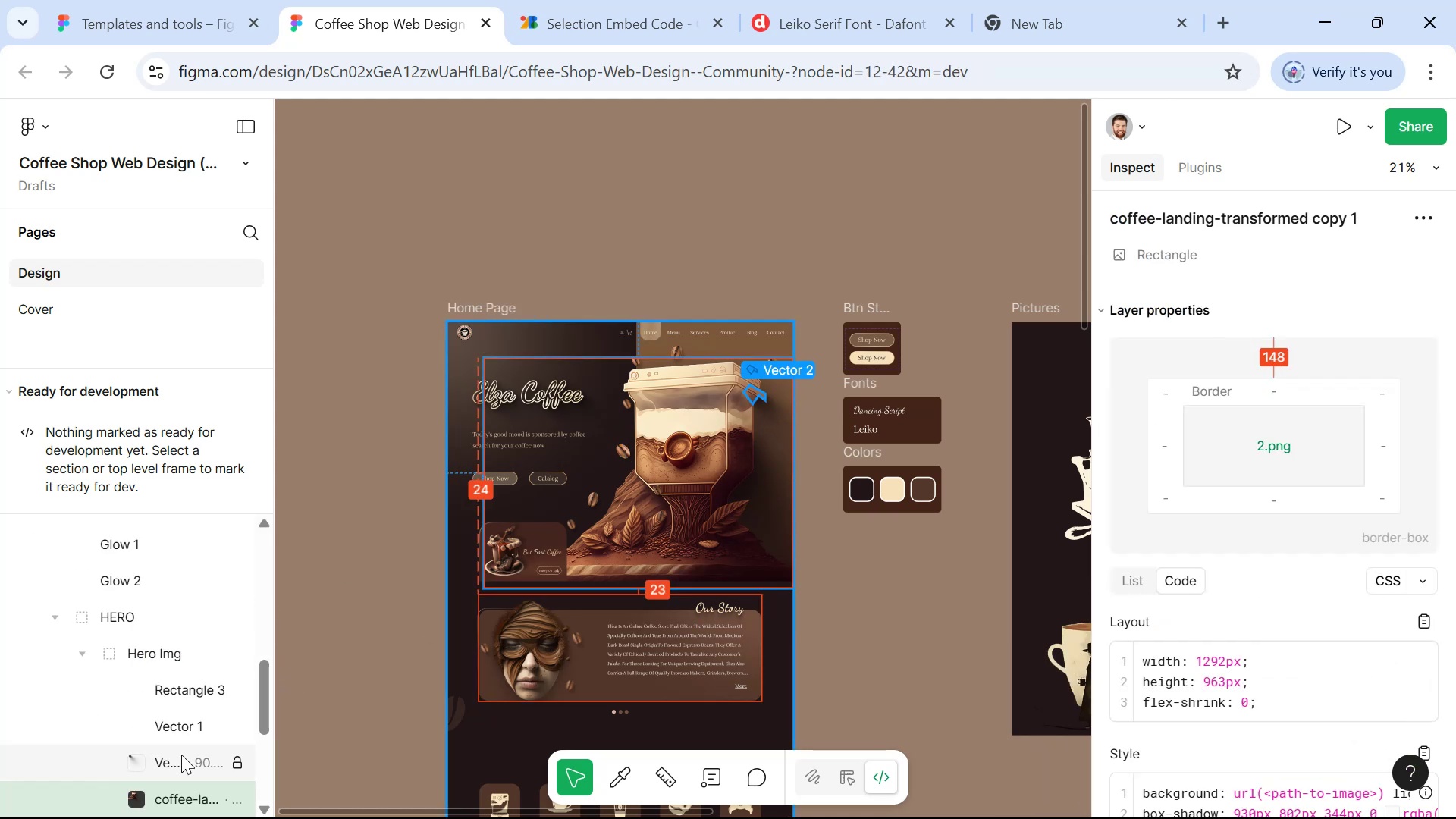 
mouse_move([180, 690])
 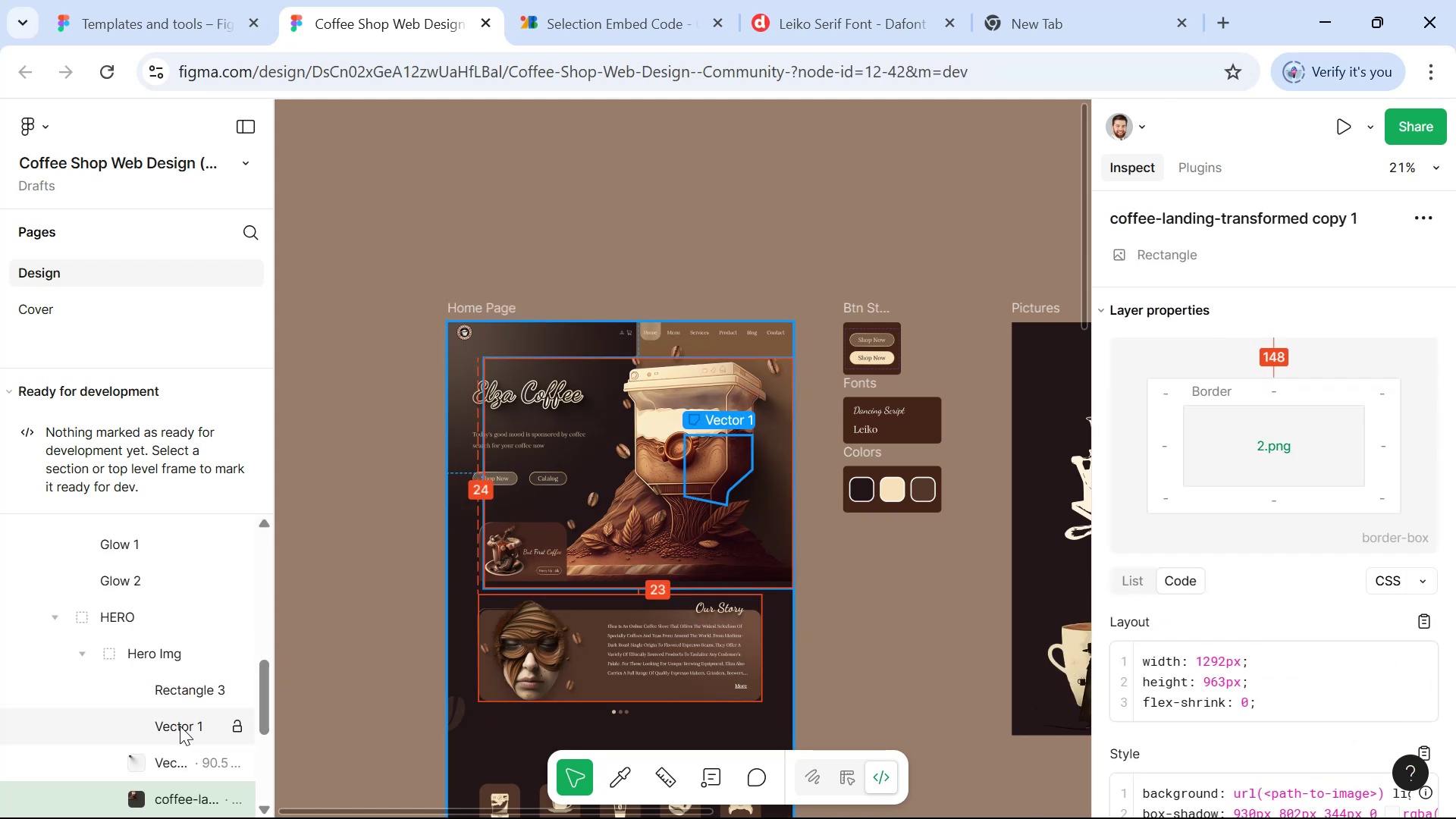 
left_click([180, 726])
 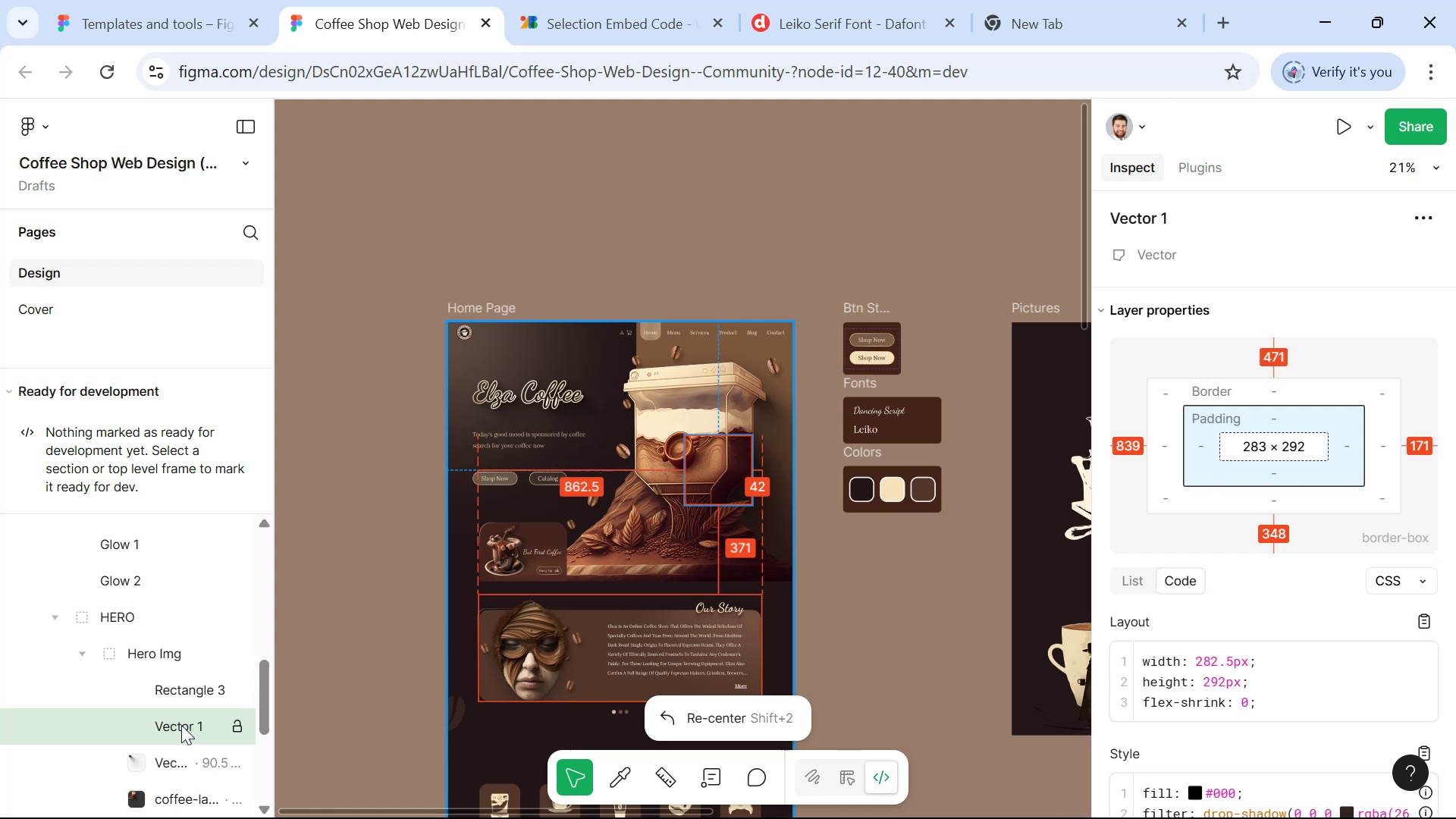 
key(Delete)
 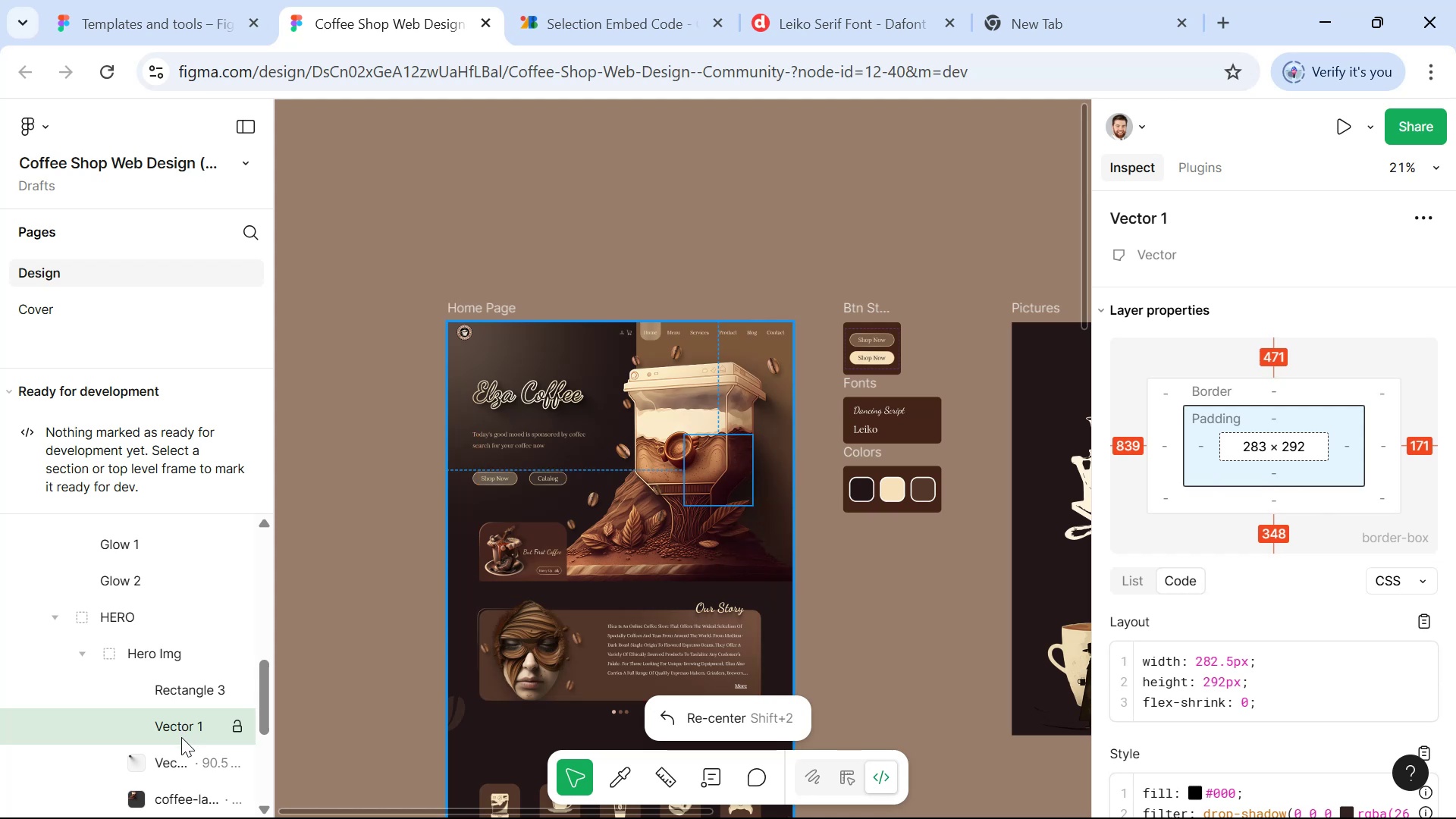 
right_click([191, 722])
 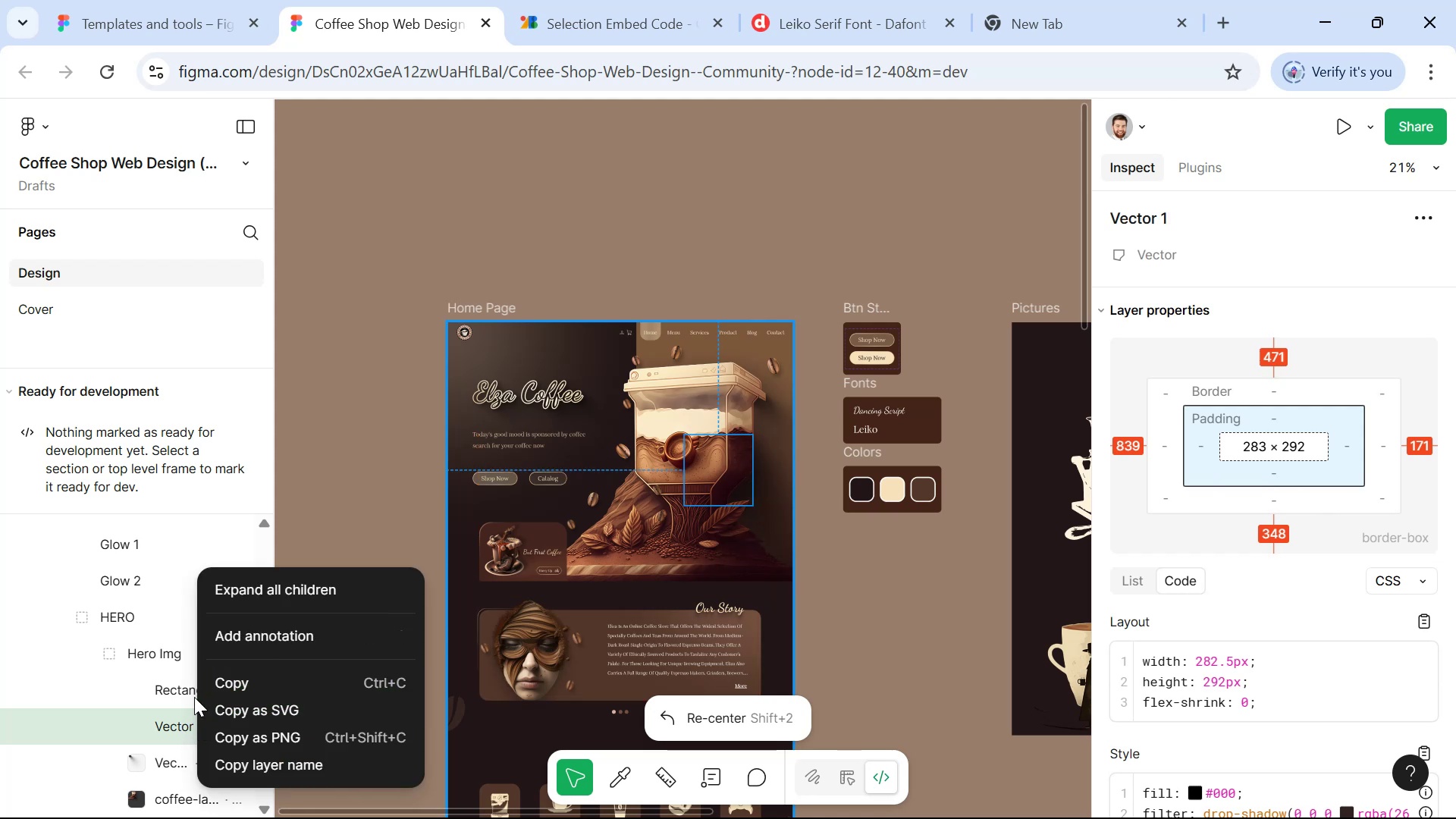 
left_click([180, 706])
 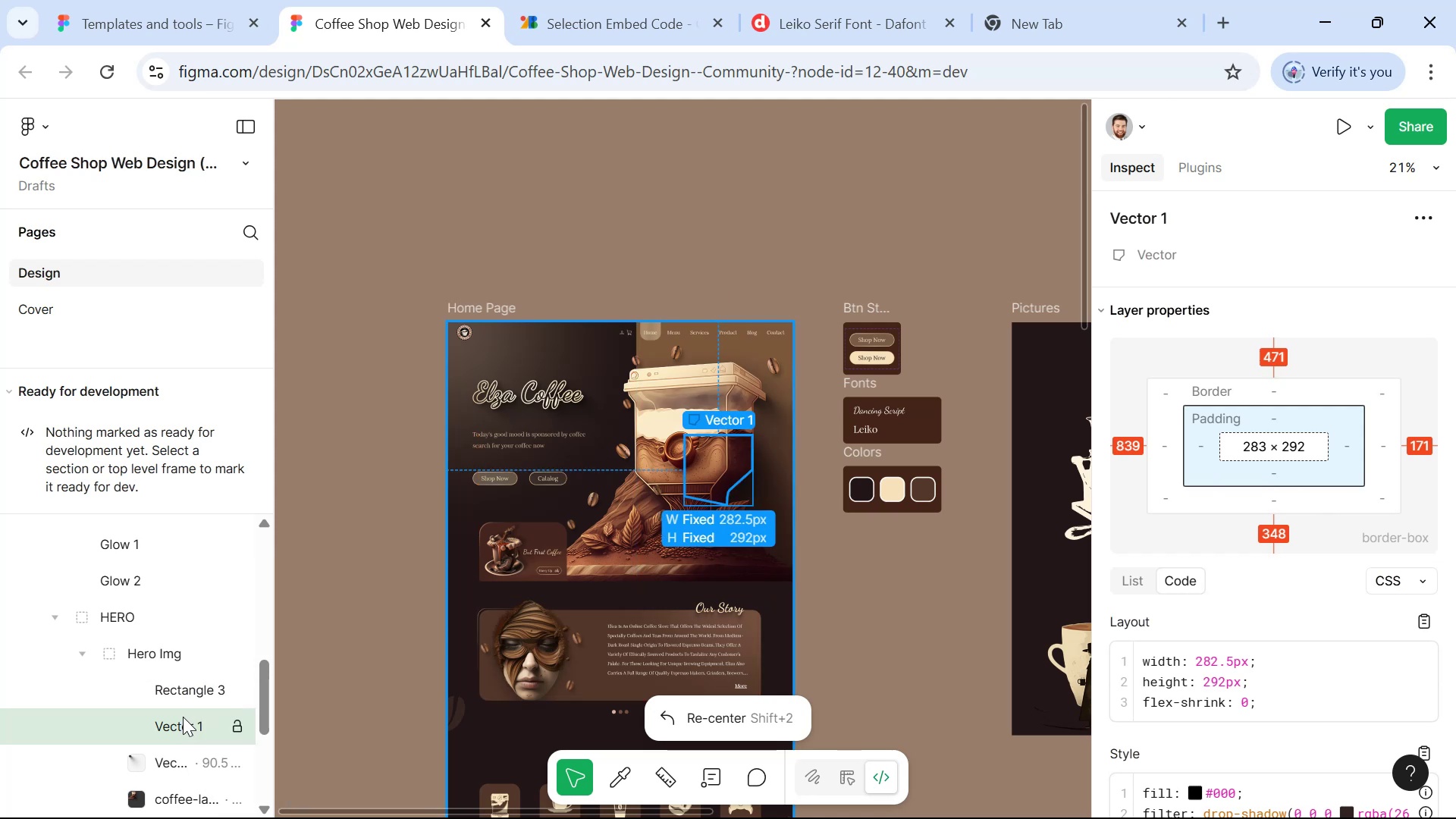 
left_click([187, 724])
 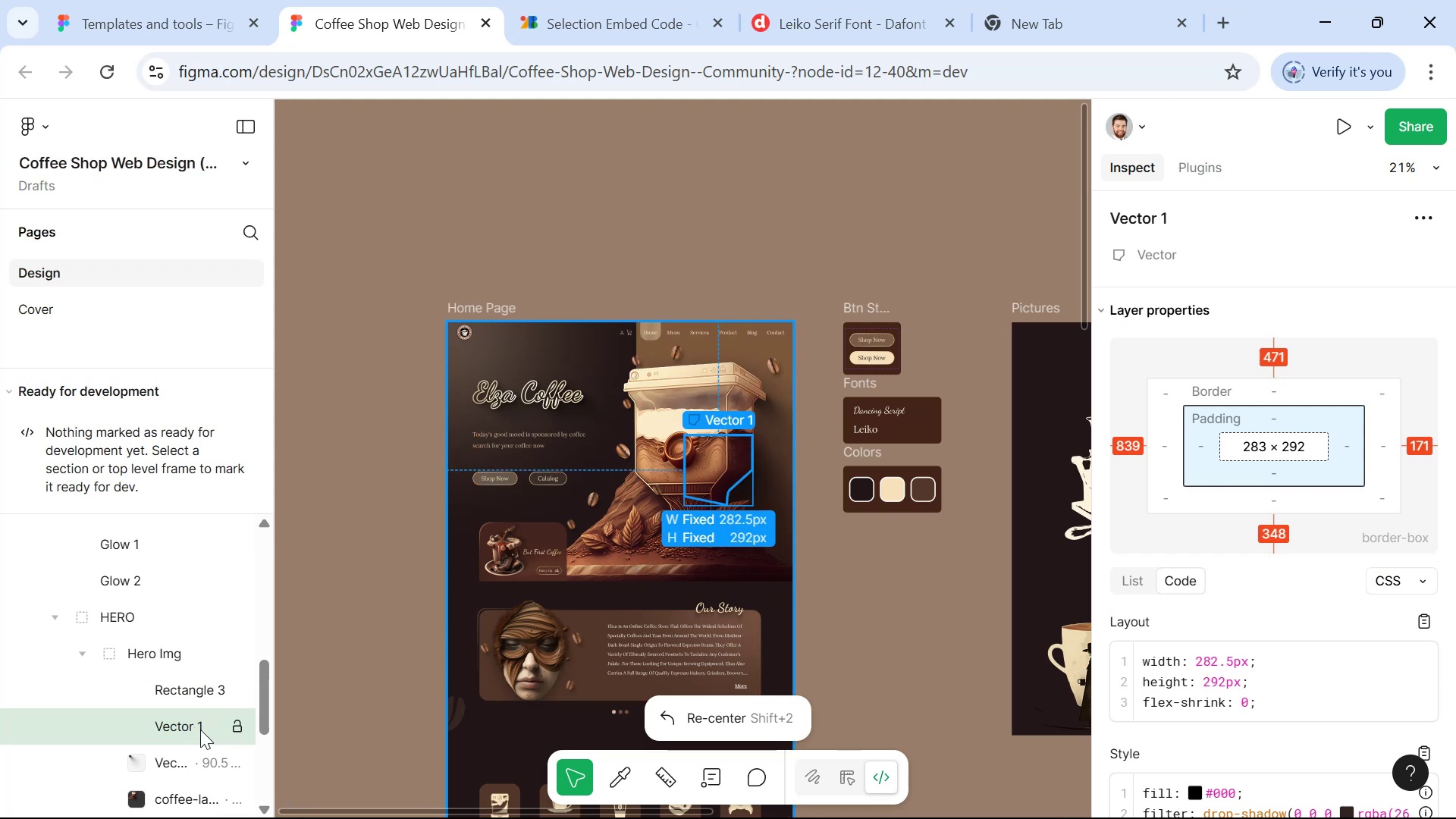 
double_click([200, 730])
 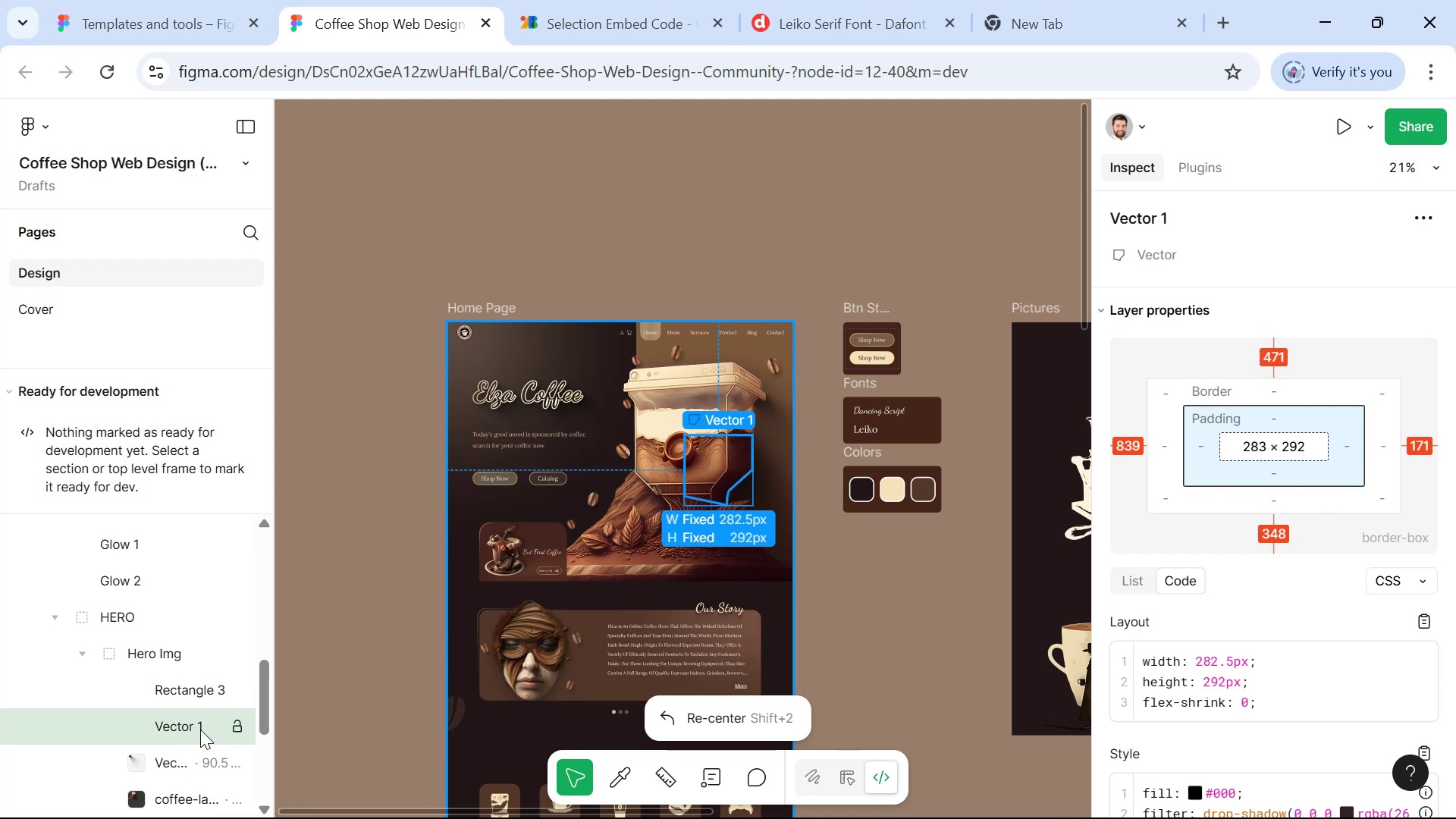 
left_click_drag(start_coordinate=[200, 730], to_coordinate=[163, 634])
 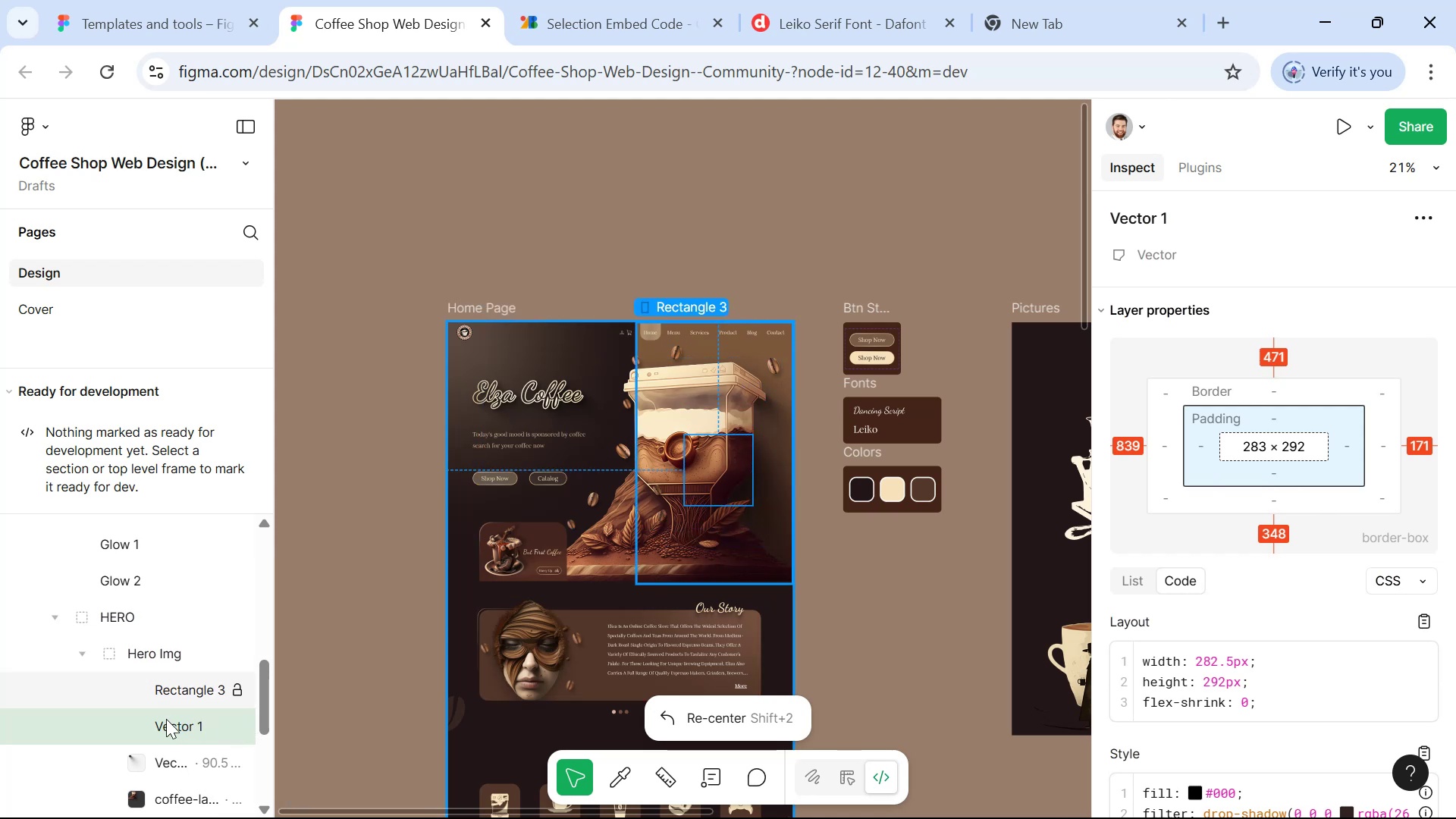 
left_click_drag(start_coordinate=[170, 726], to_coordinate=[160, 604])
 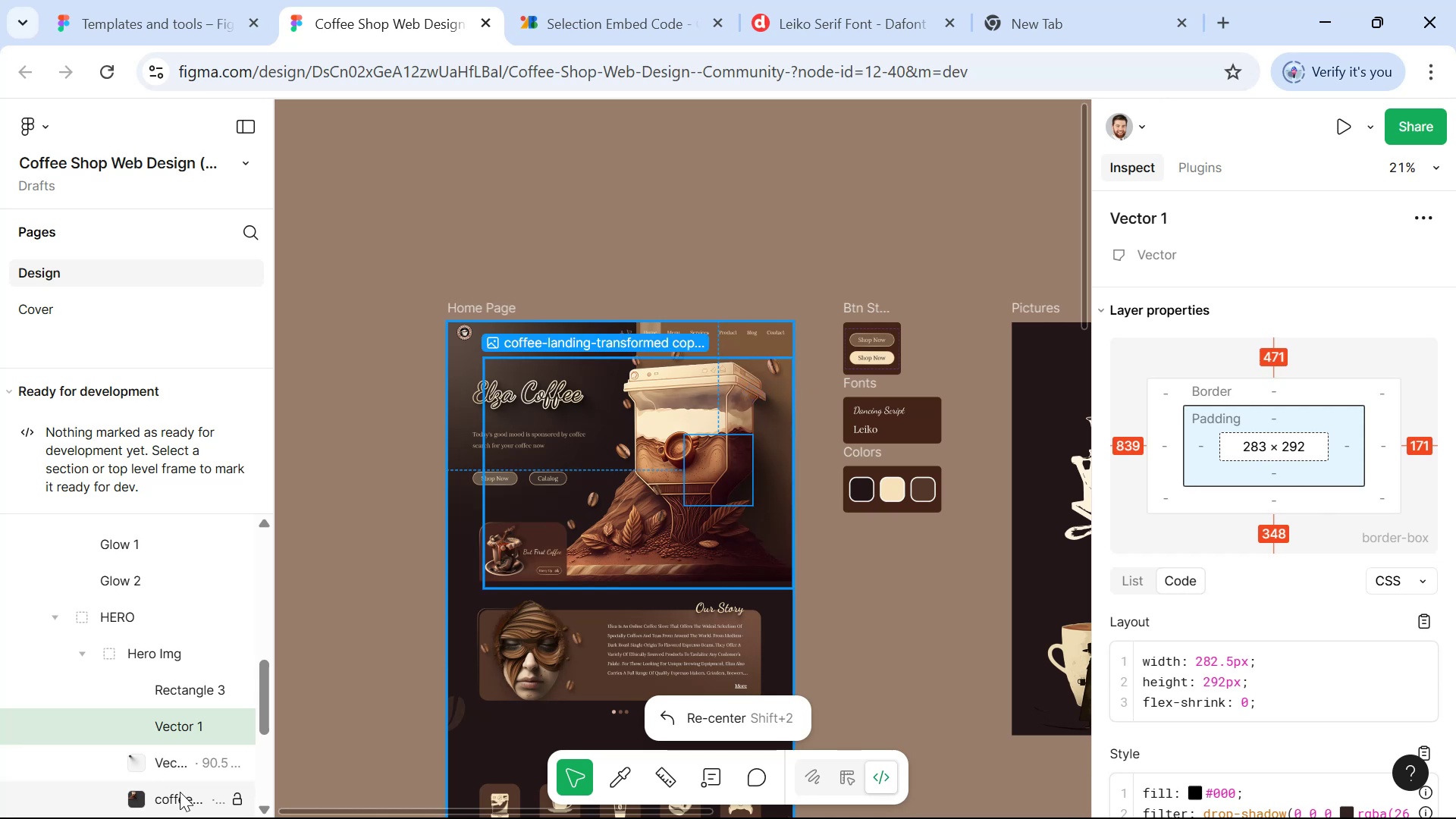 
left_click([245, 723])
 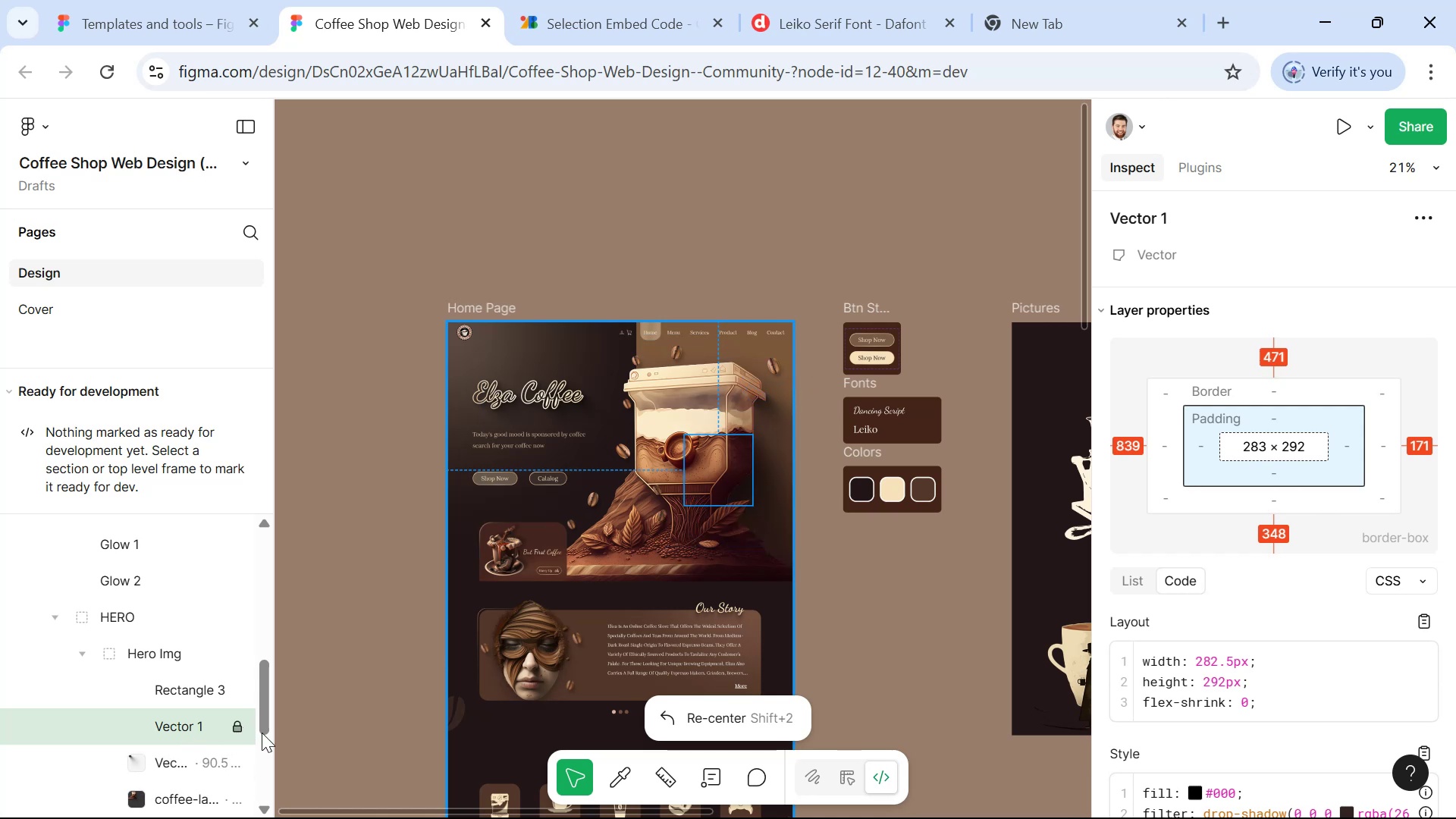 
left_click_drag(start_coordinate=[240, 729], to_coordinate=[240, 724])
 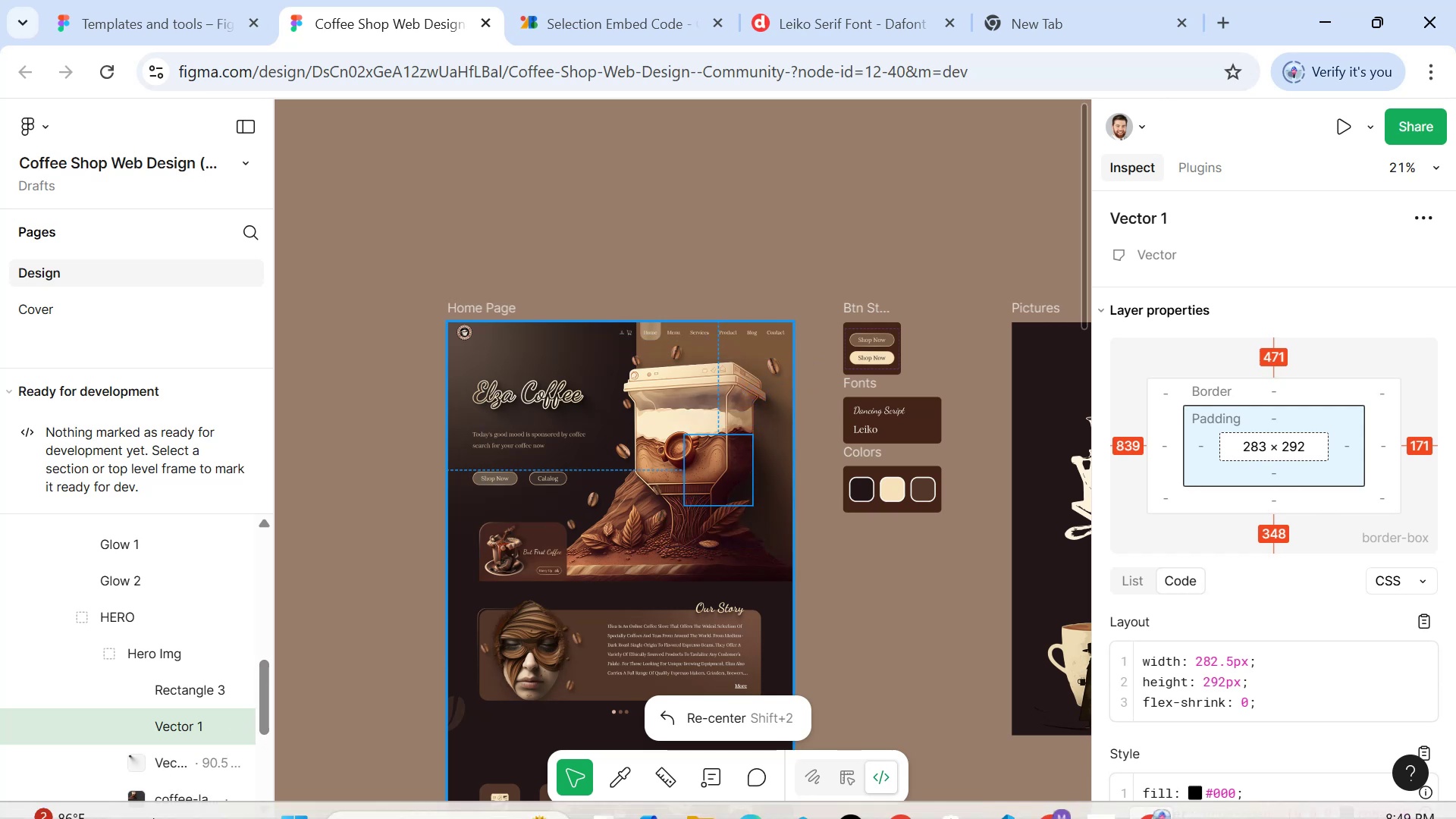 
hold_key(key=ControlLeft, duration=1.03)
left_click([171, 753])
 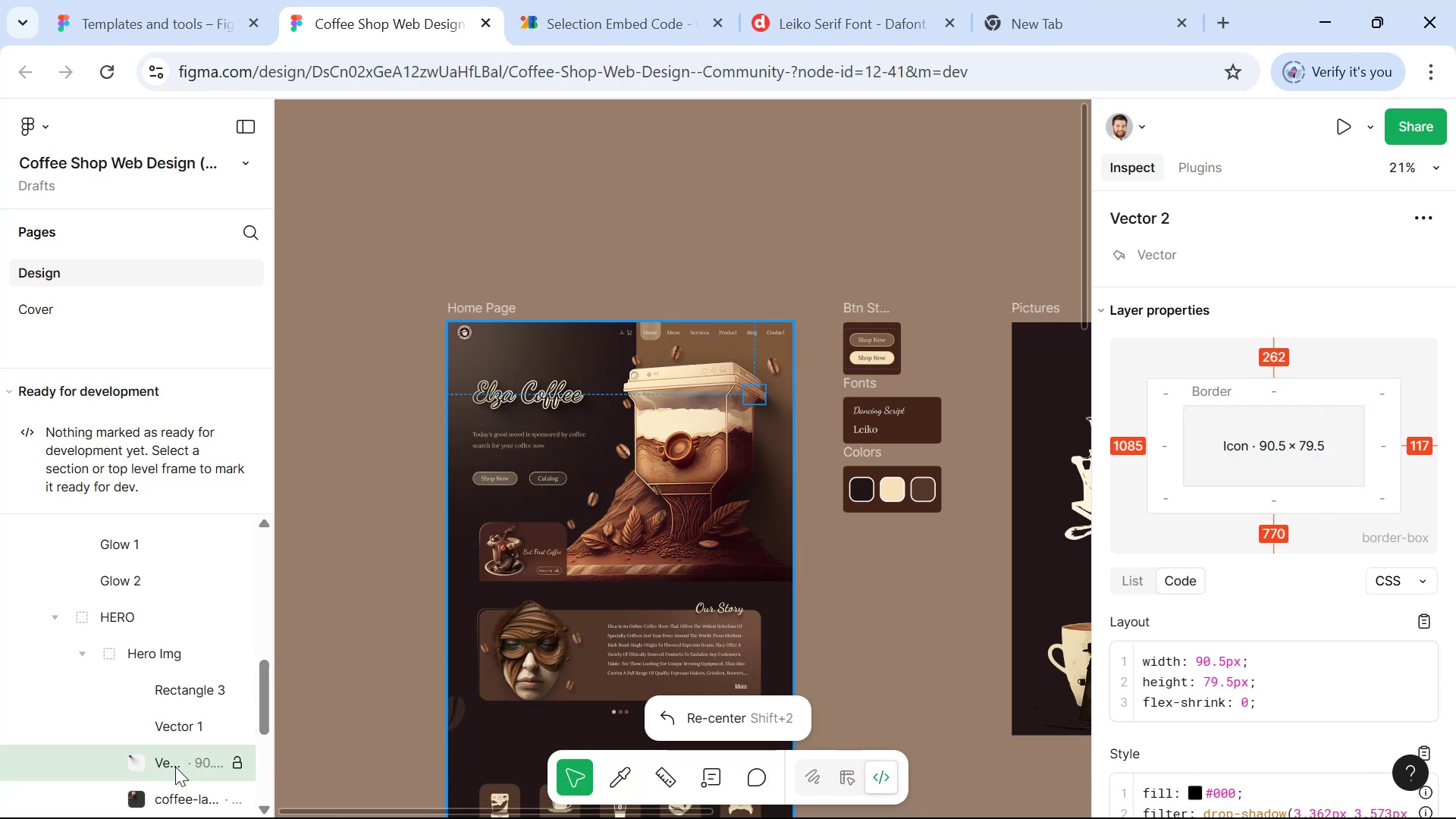 
scroll: coordinate [183, 704], scroll_direction: down, amount: 3.0
 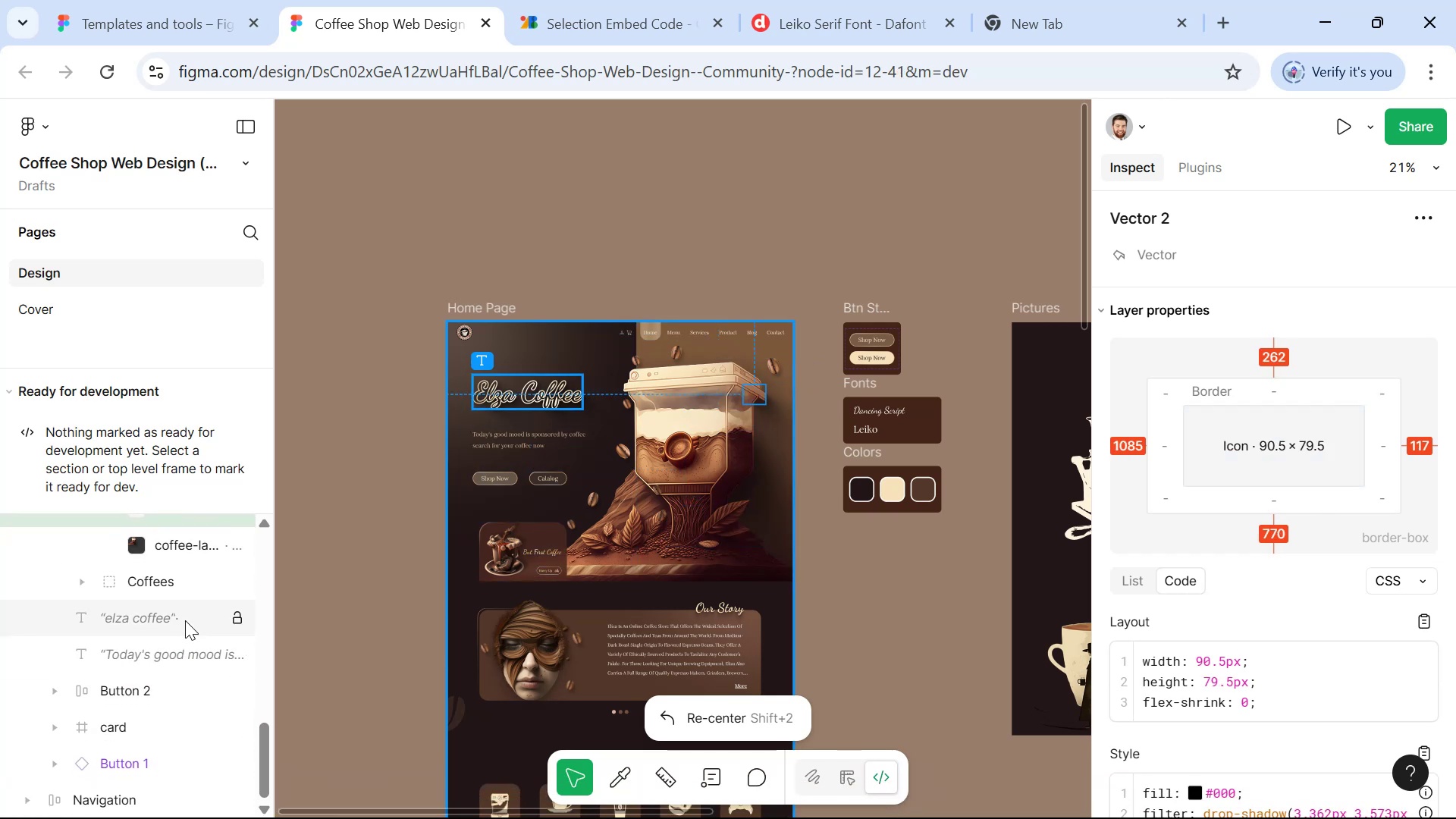 
hold_key(key=ShiftLeft, duration=0.57)
 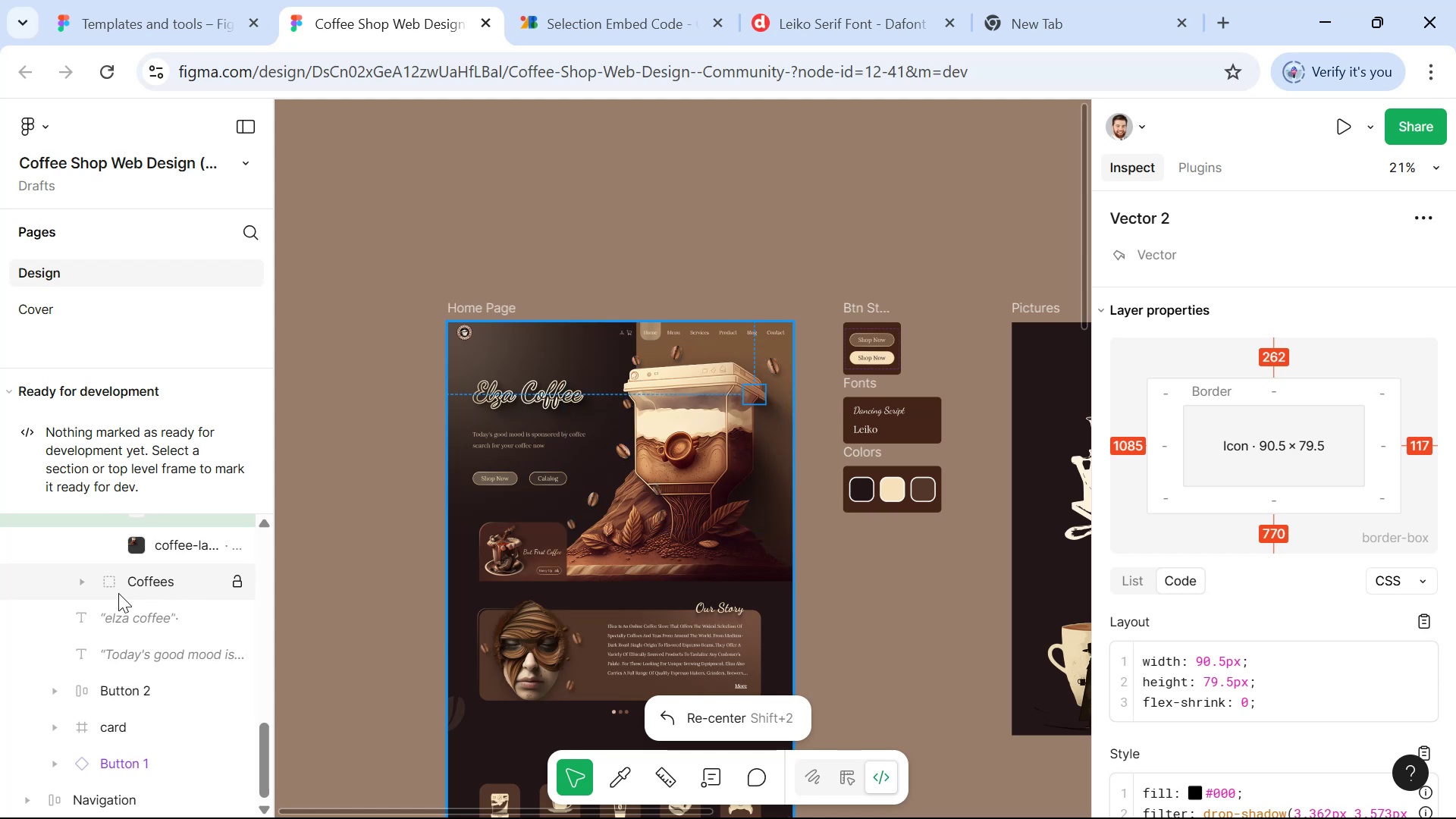 
left_click([111, 586])
 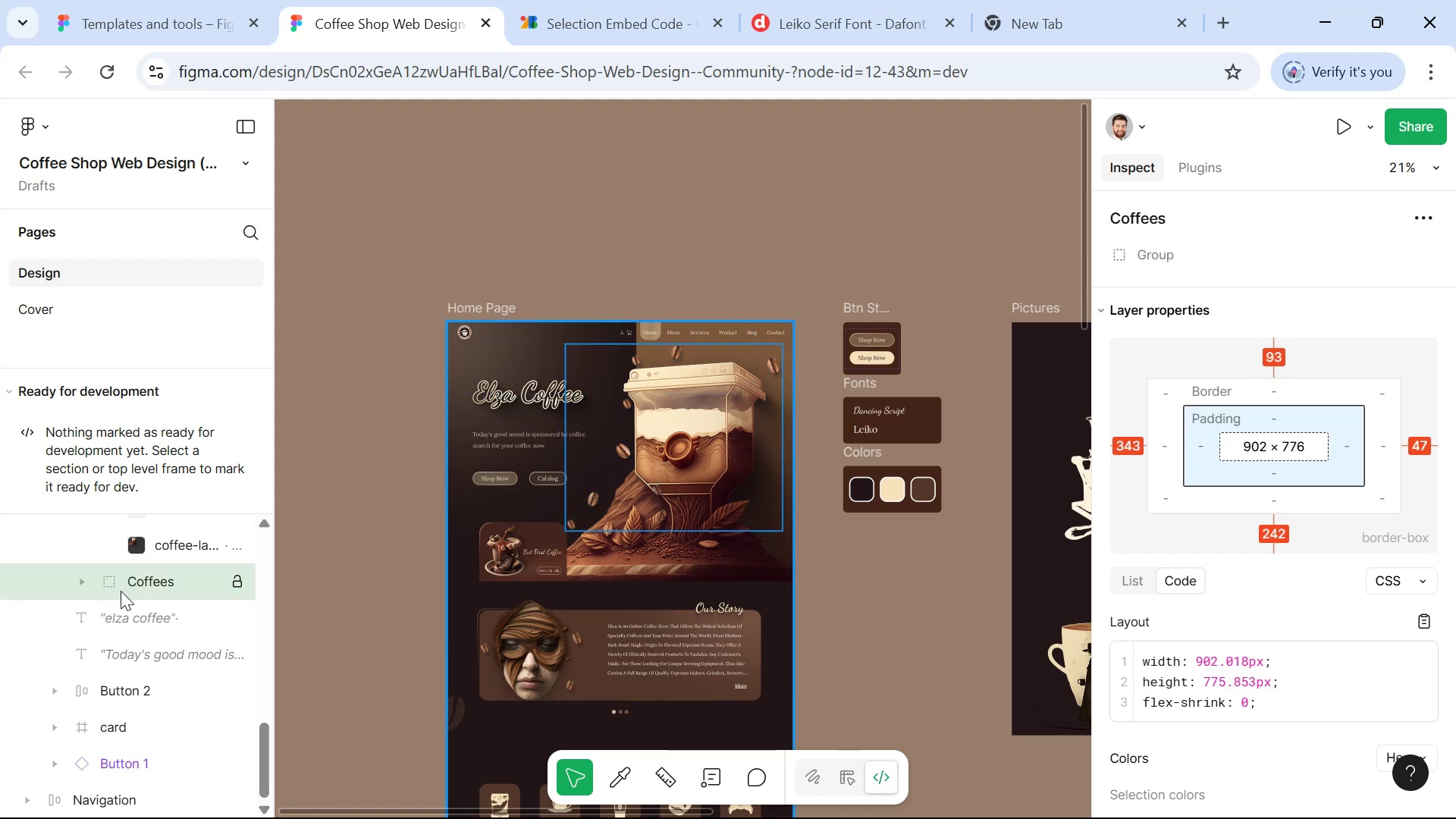 
scroll: coordinate [125, 701], scroll_direction: up, amount: 2.0
 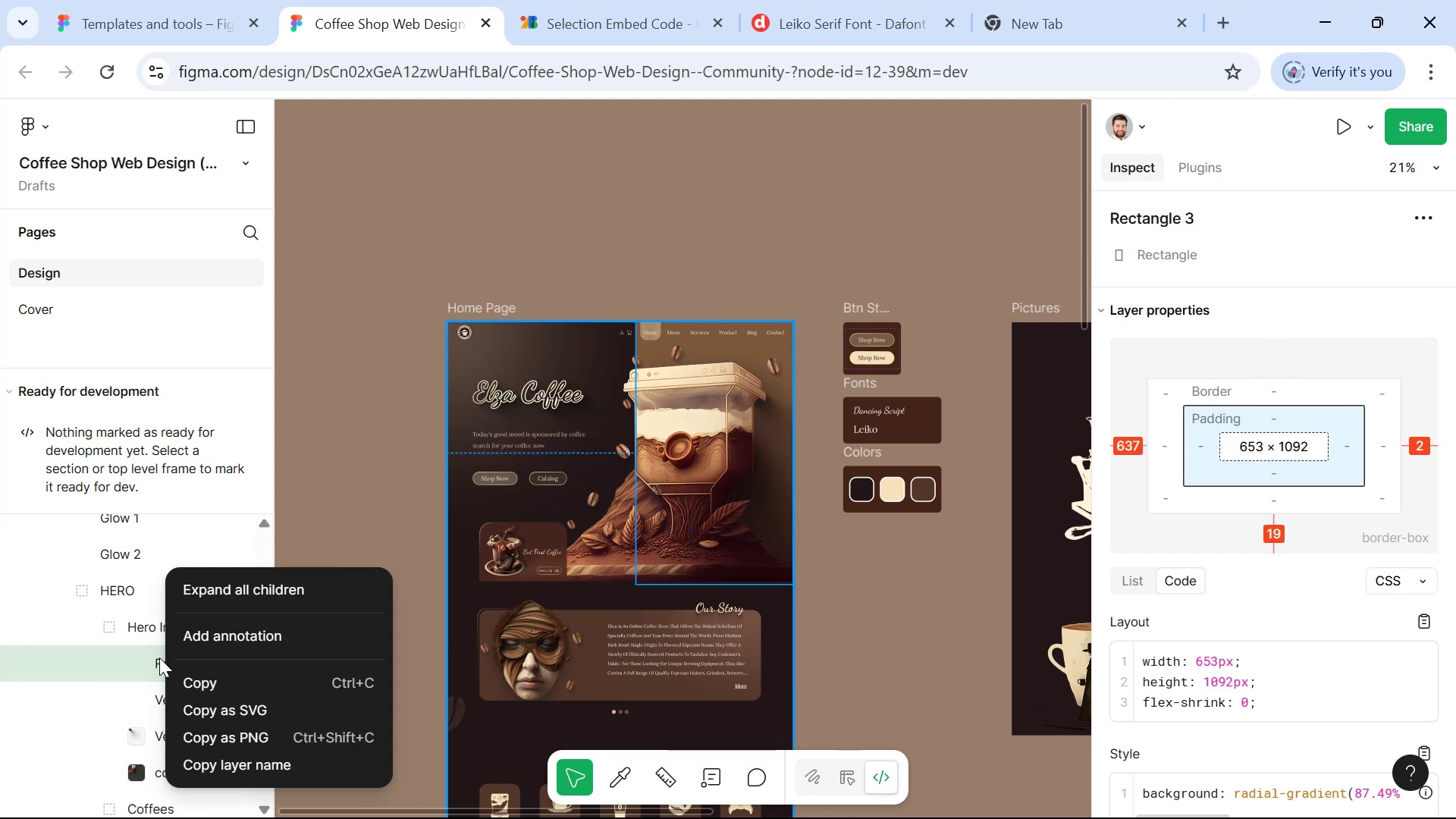 
left_click([149, 661])
 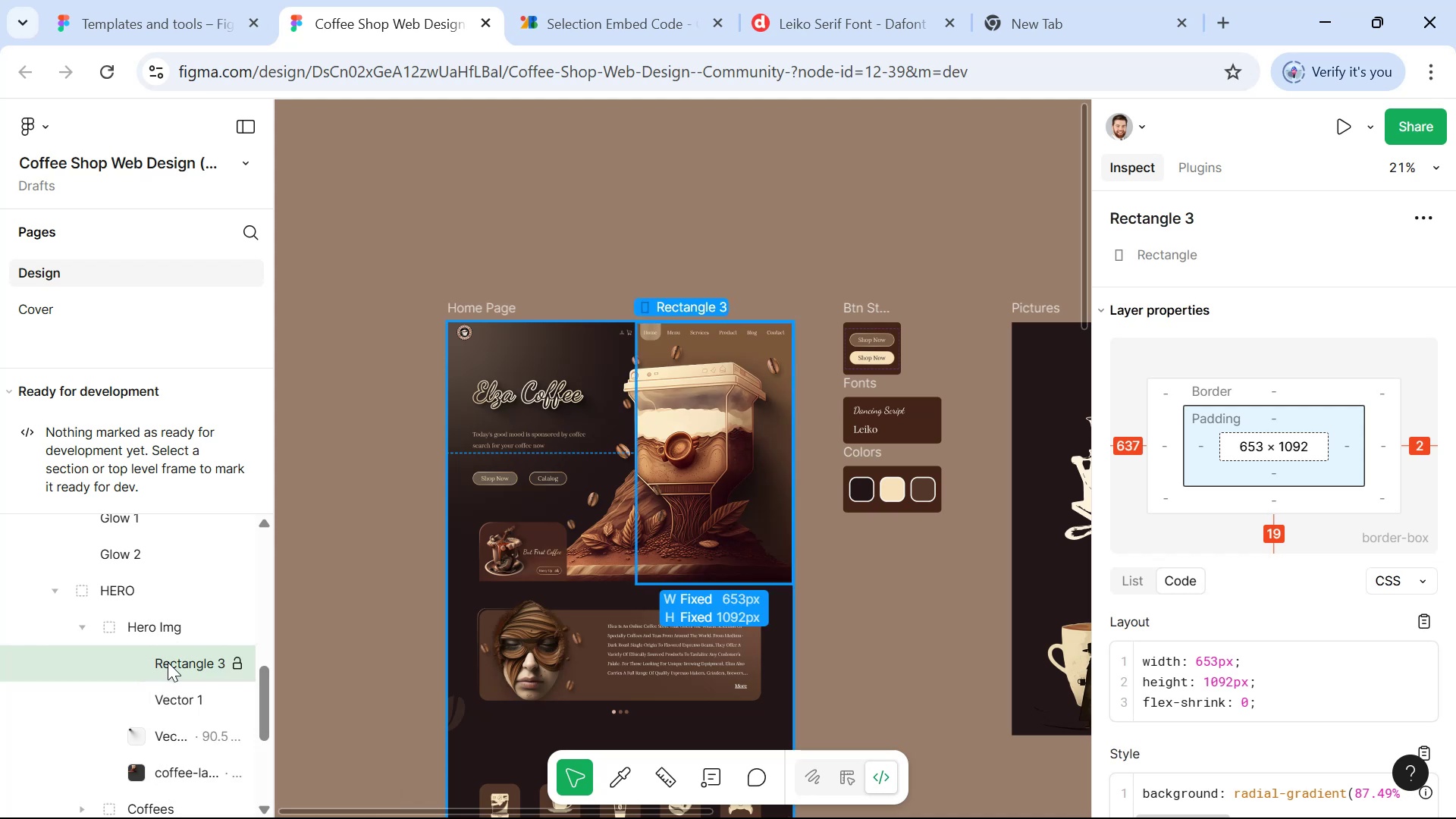 
left_click_drag(start_coordinate=[168, 662], to_coordinate=[168, 597])
 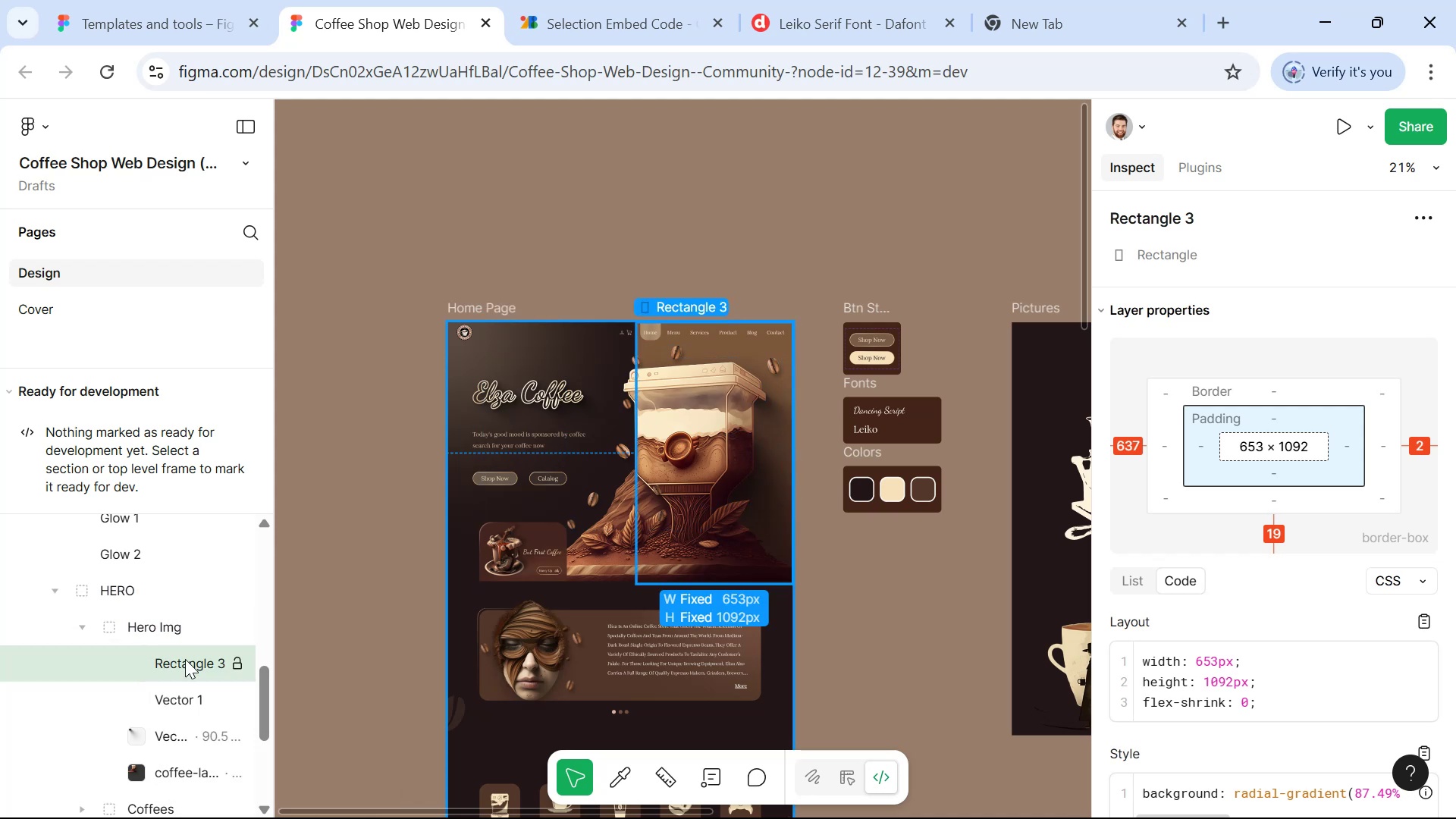 
double_click([185, 657])
 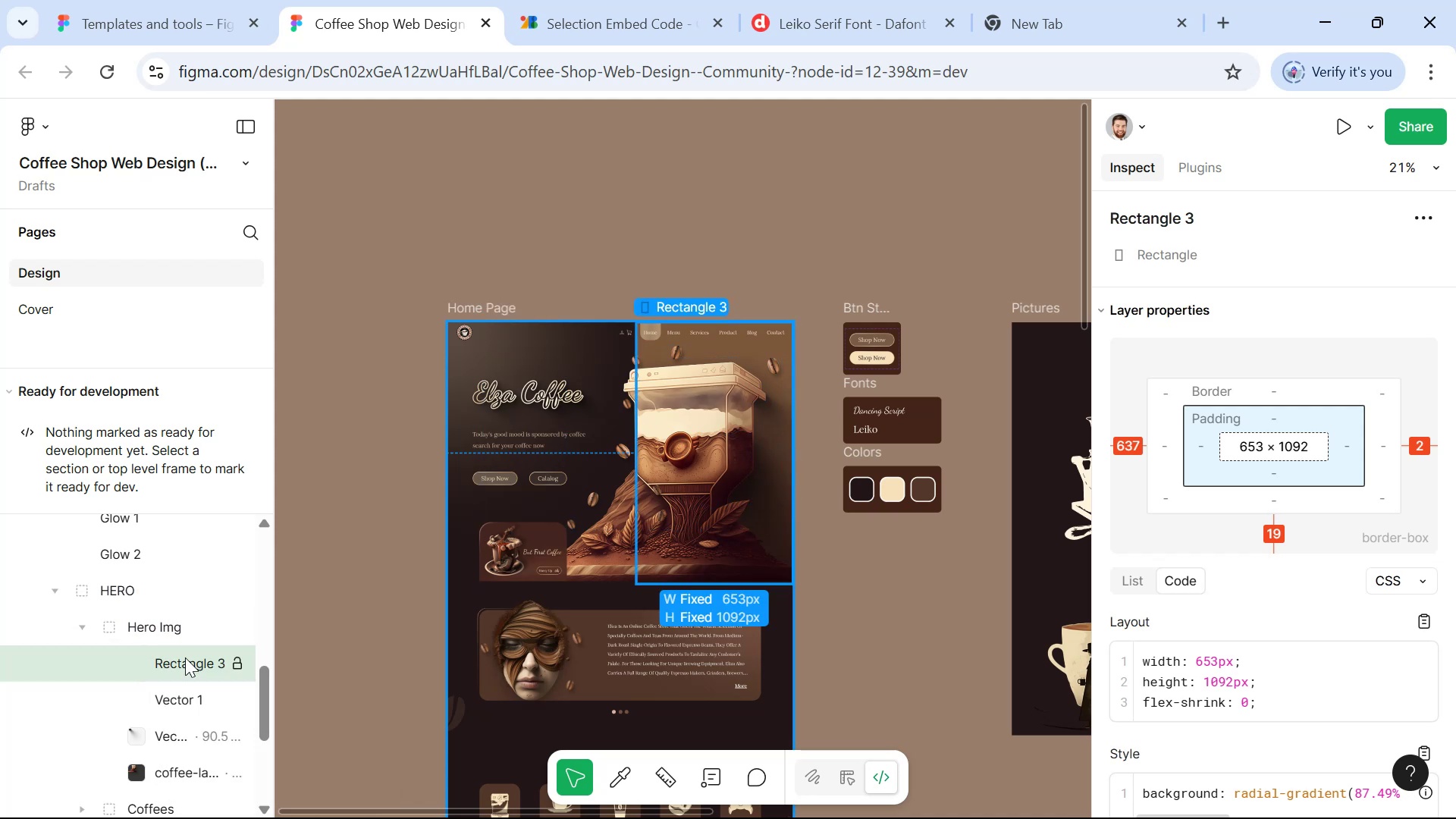 
left_click_drag(start_coordinate=[185, 657], to_coordinate=[184, 576])
 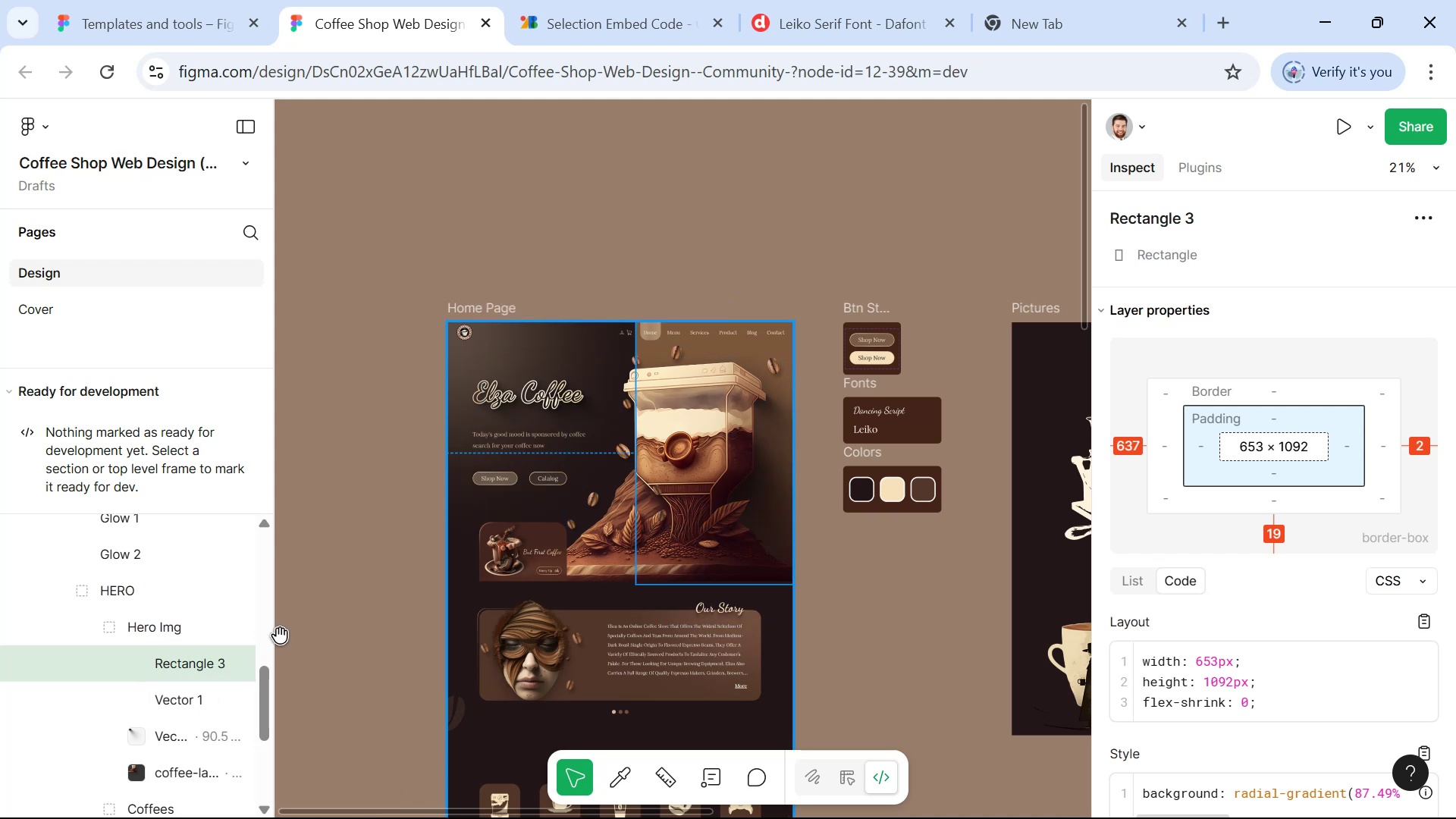 
left_click_drag(start_coordinate=[274, 637], to_coordinate=[299, 632])
 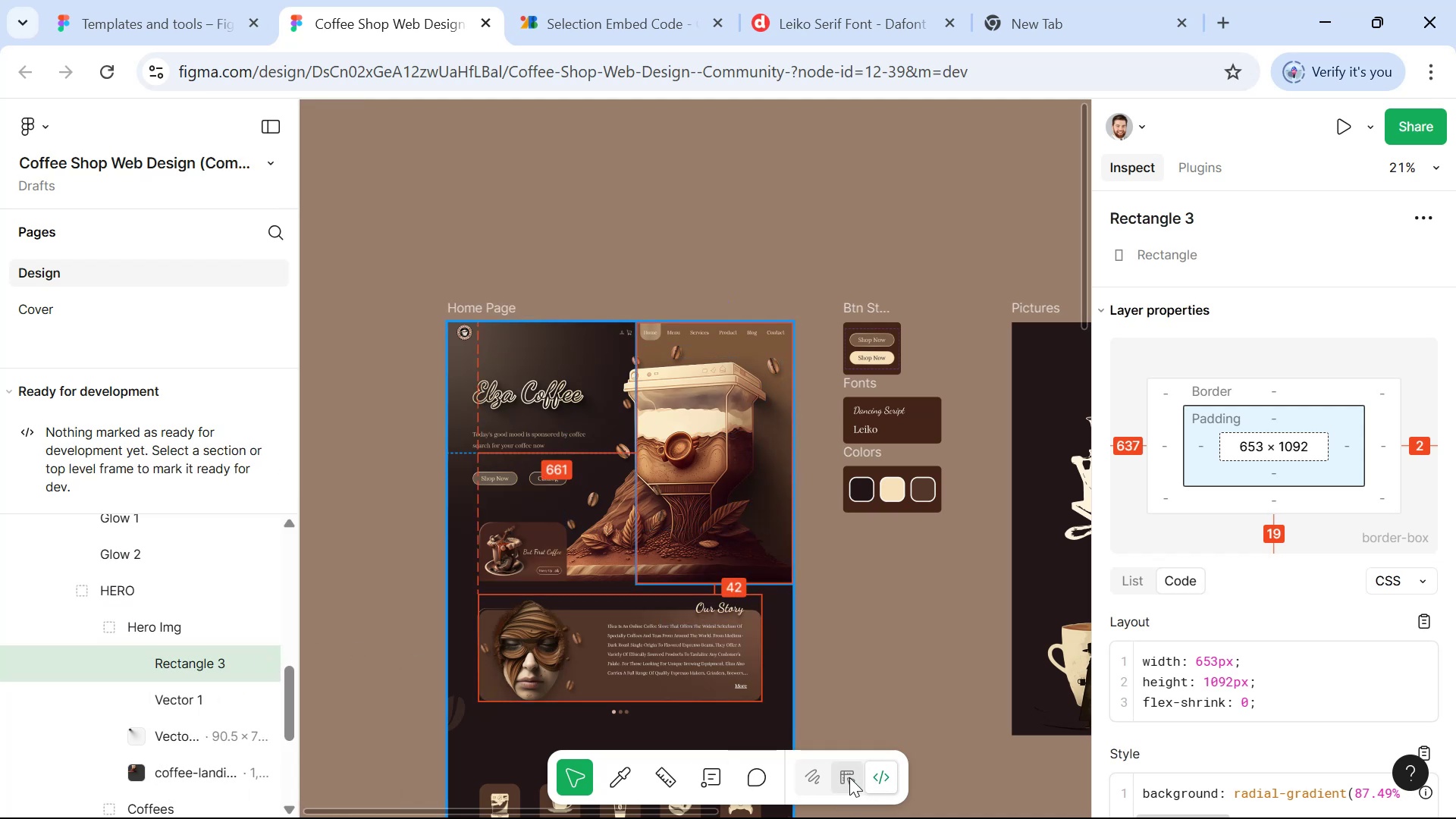 
left_click([839, 776])
 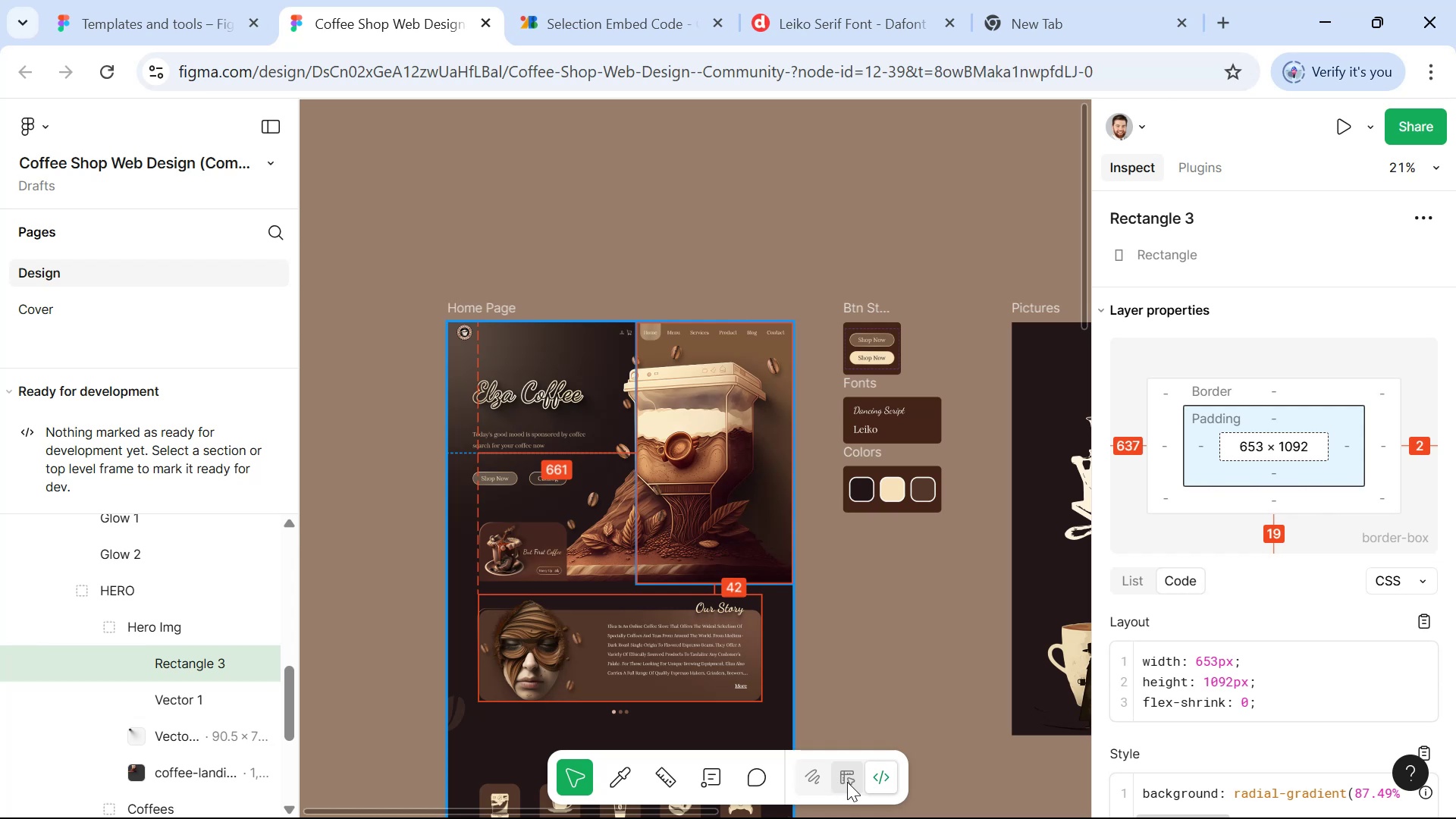 
left_click([847, 779])
 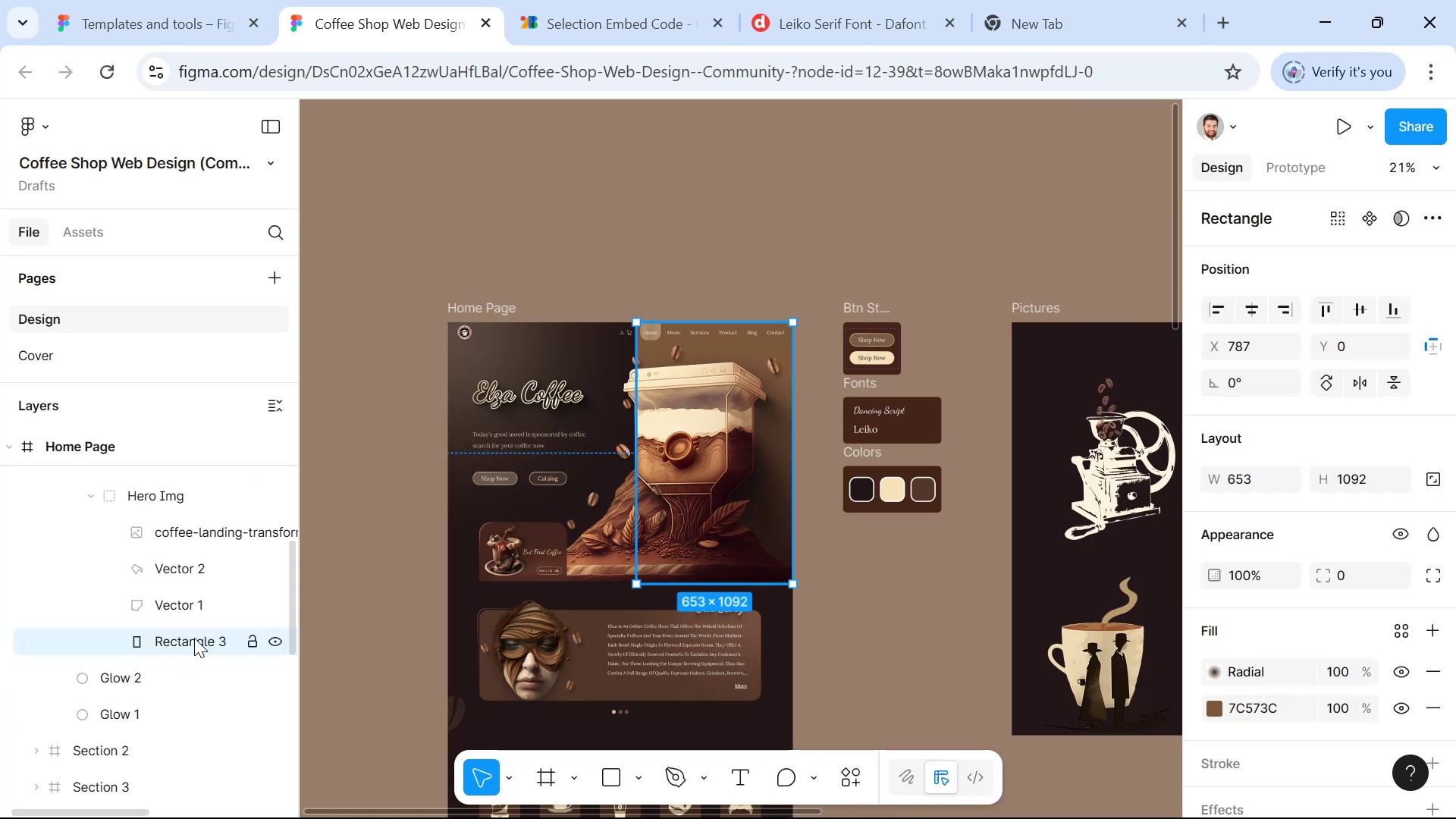 
mouse_move([202, 556])
 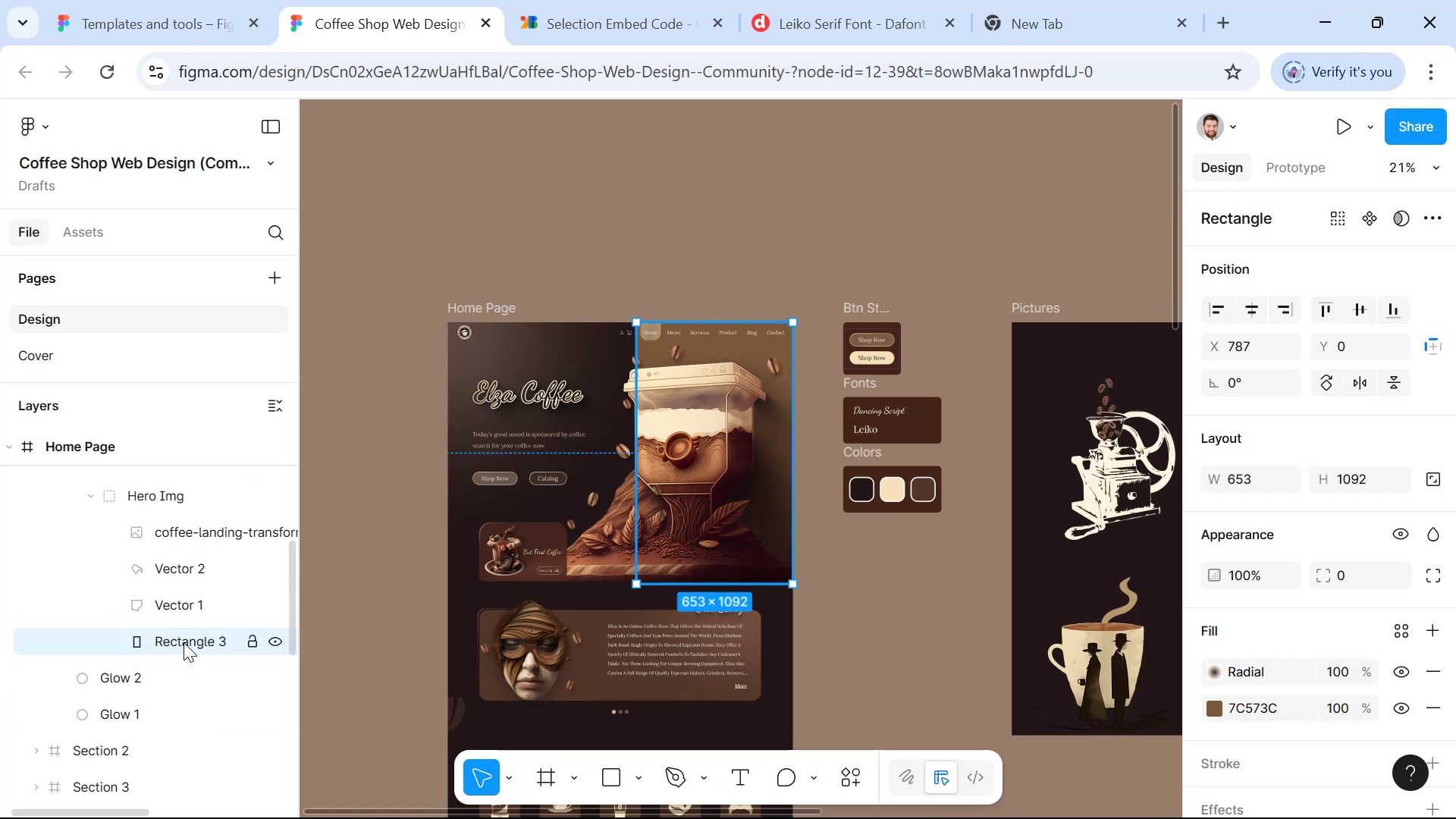 
wait(8.94)
 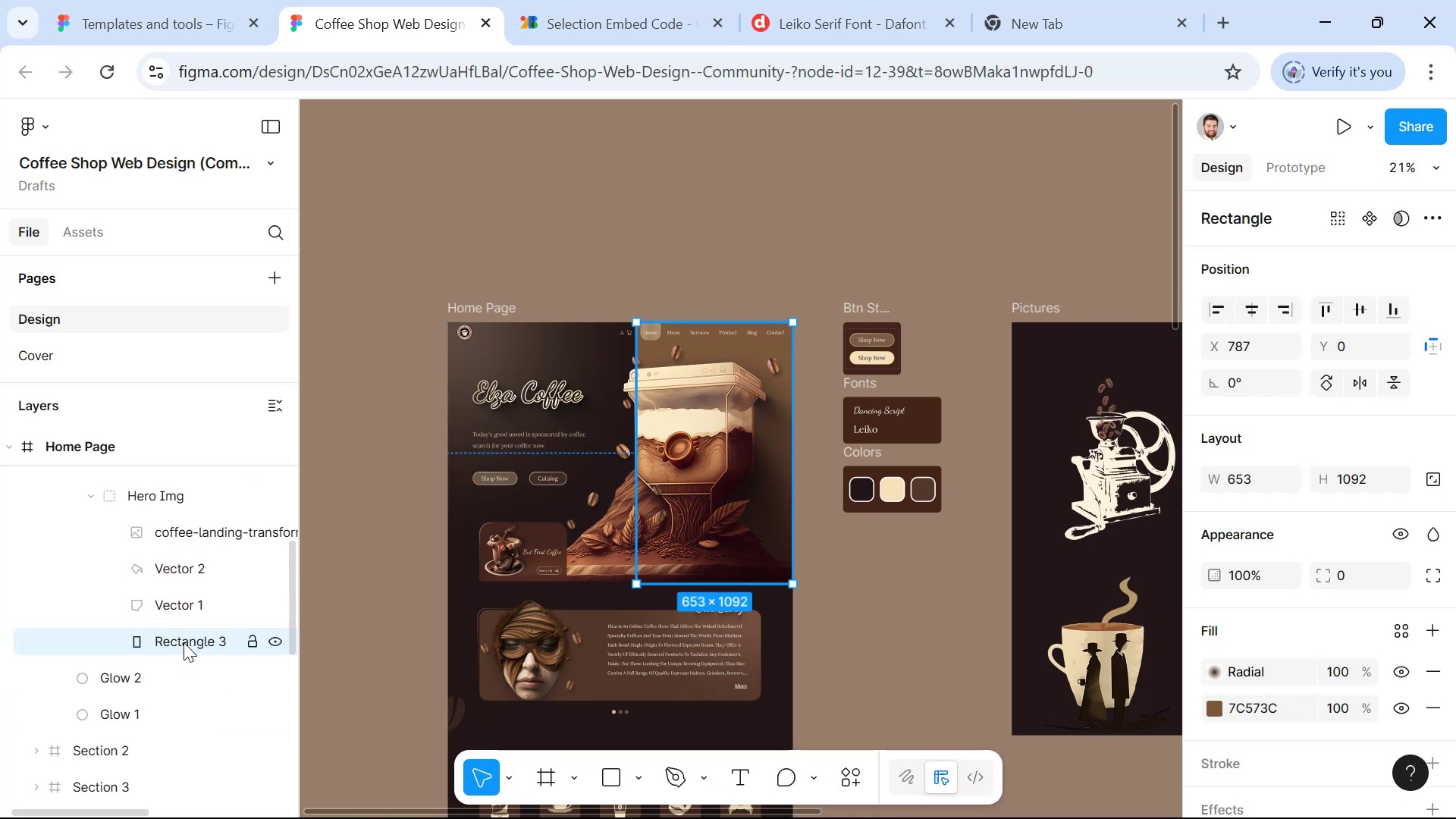 
right_click([195, 642])
 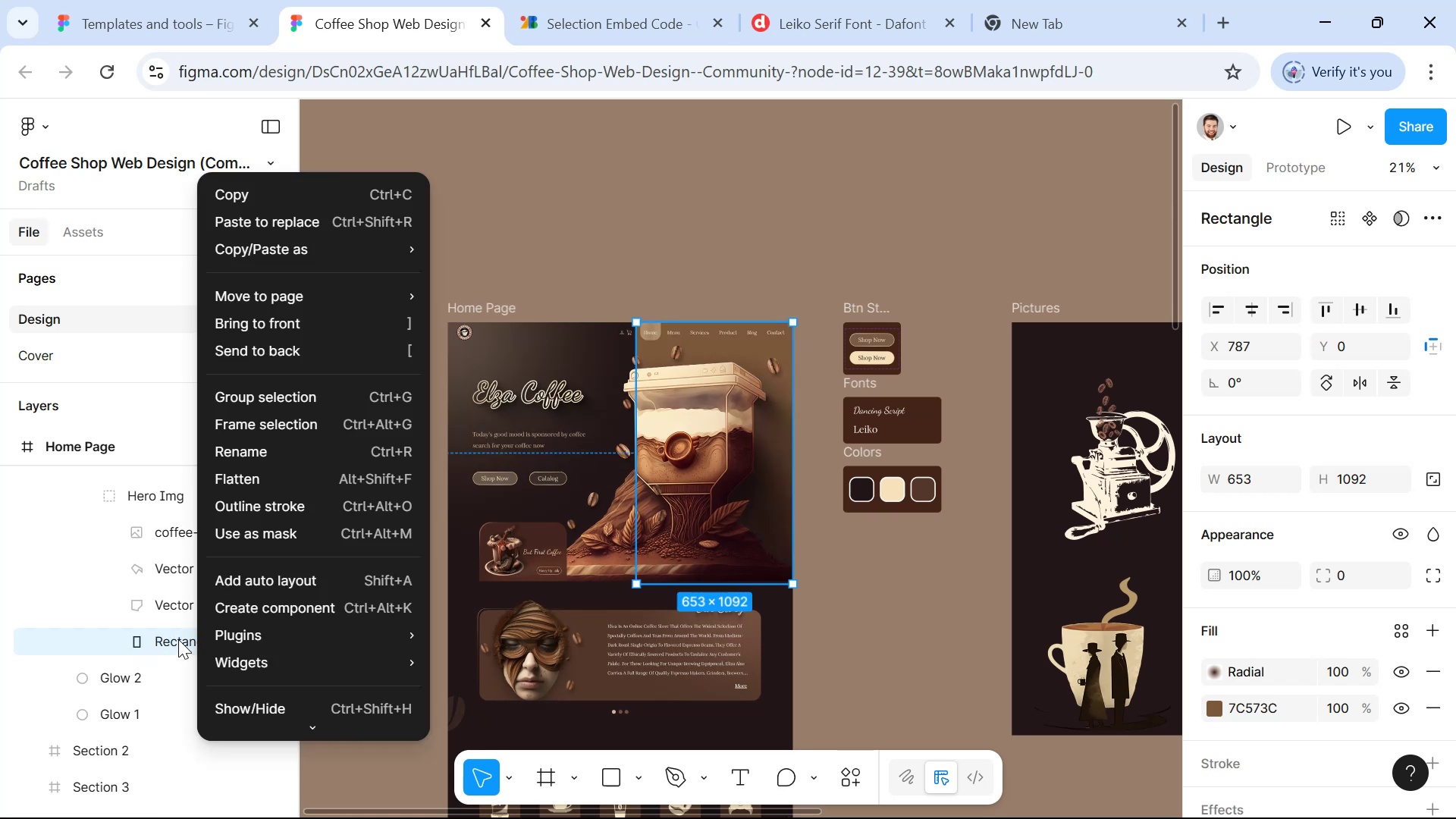 
left_click([177, 638])
 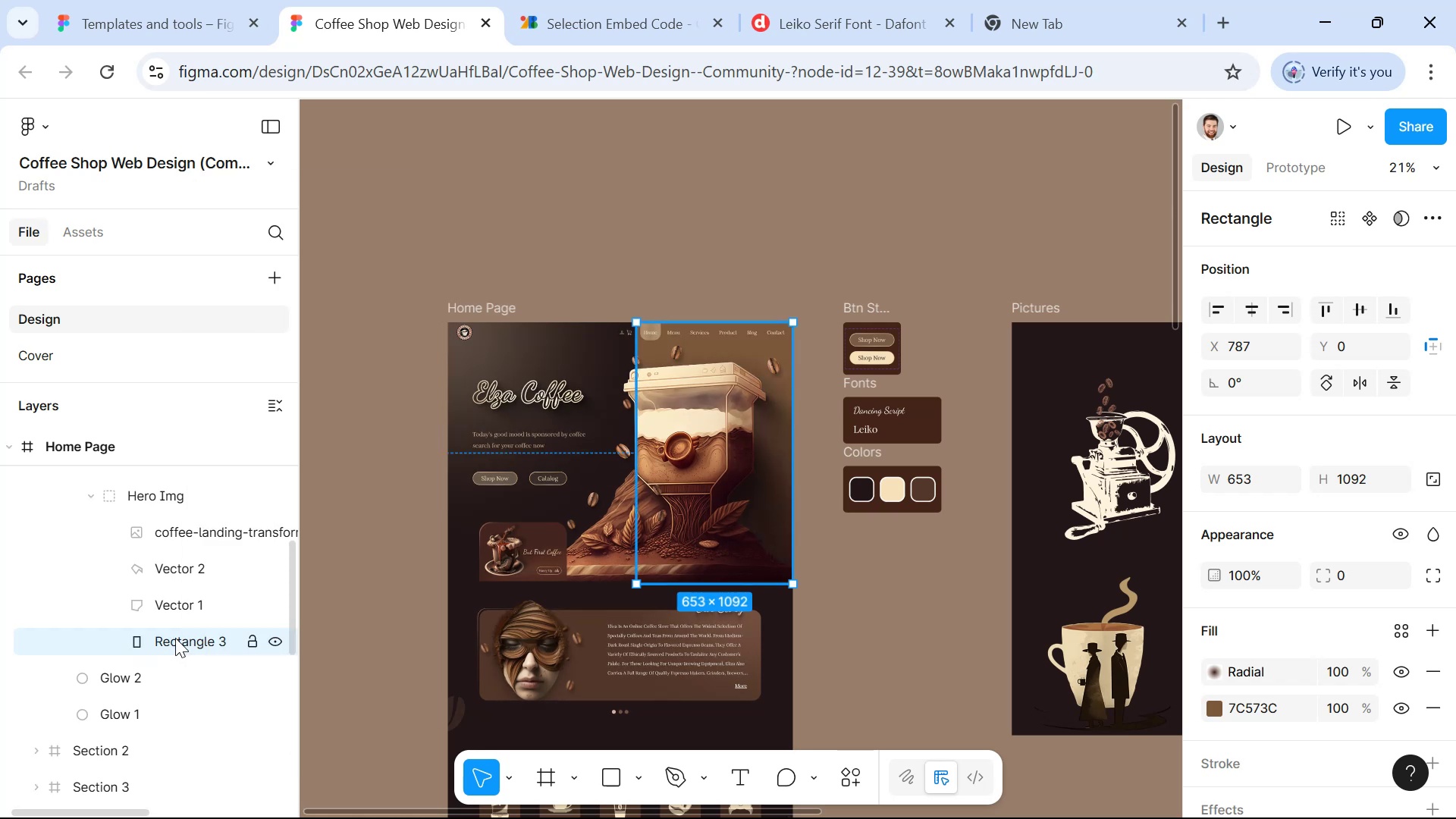 
key(Delete)
 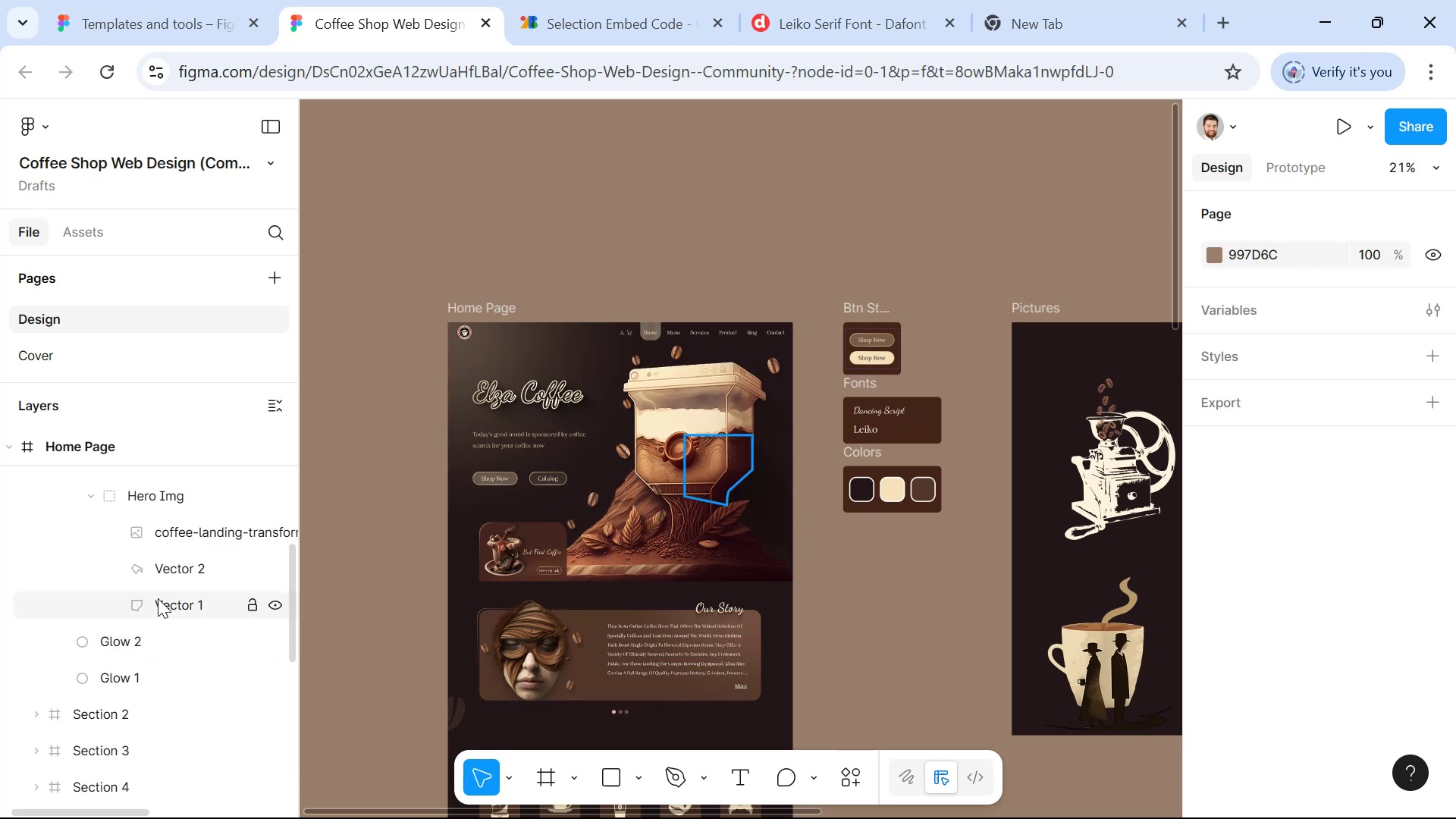 
scroll: coordinate [158, 601], scroll_direction: up, amount: 1.0
 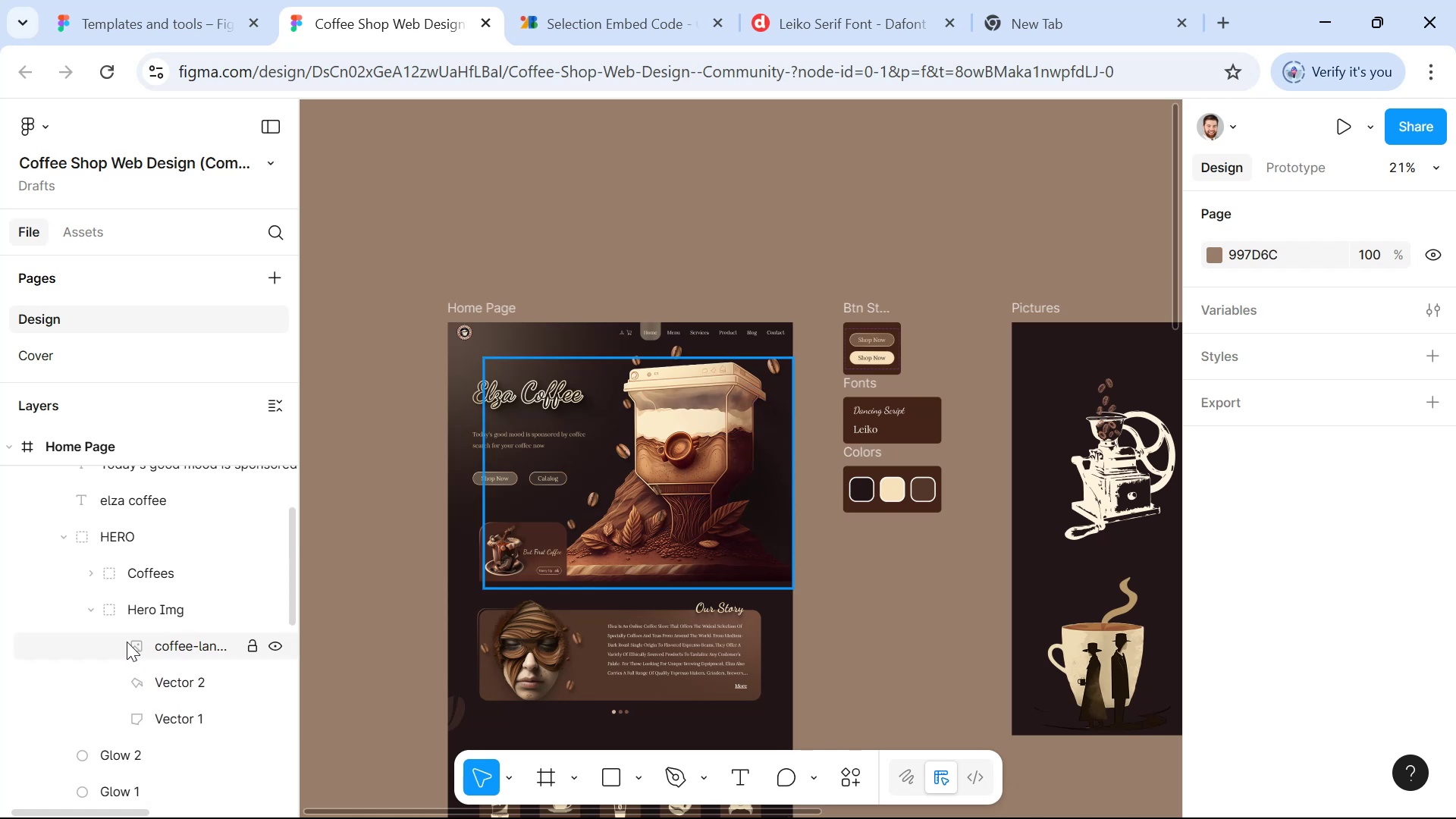 
wait(5.68)
 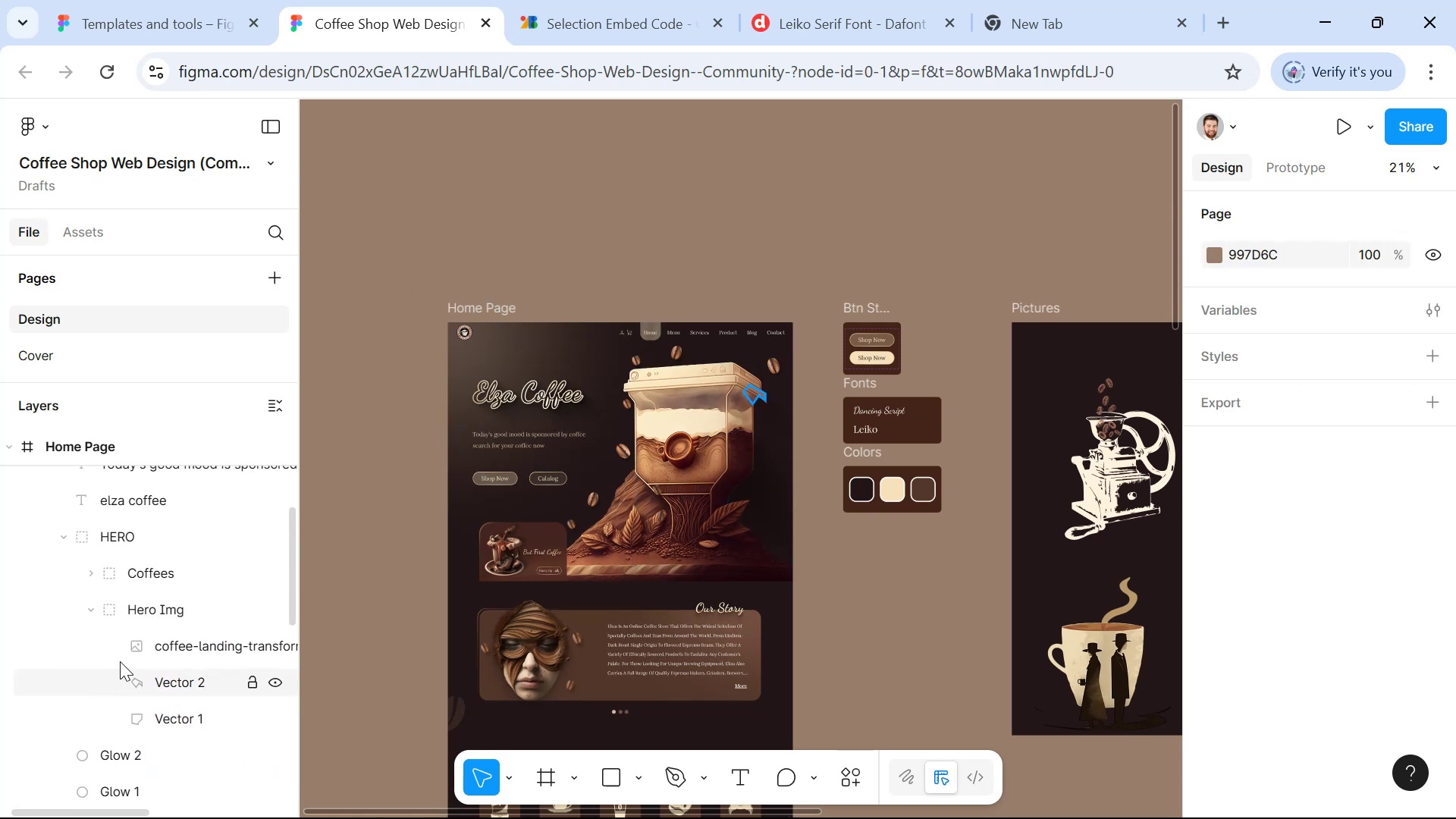 
left_click([147, 609])
 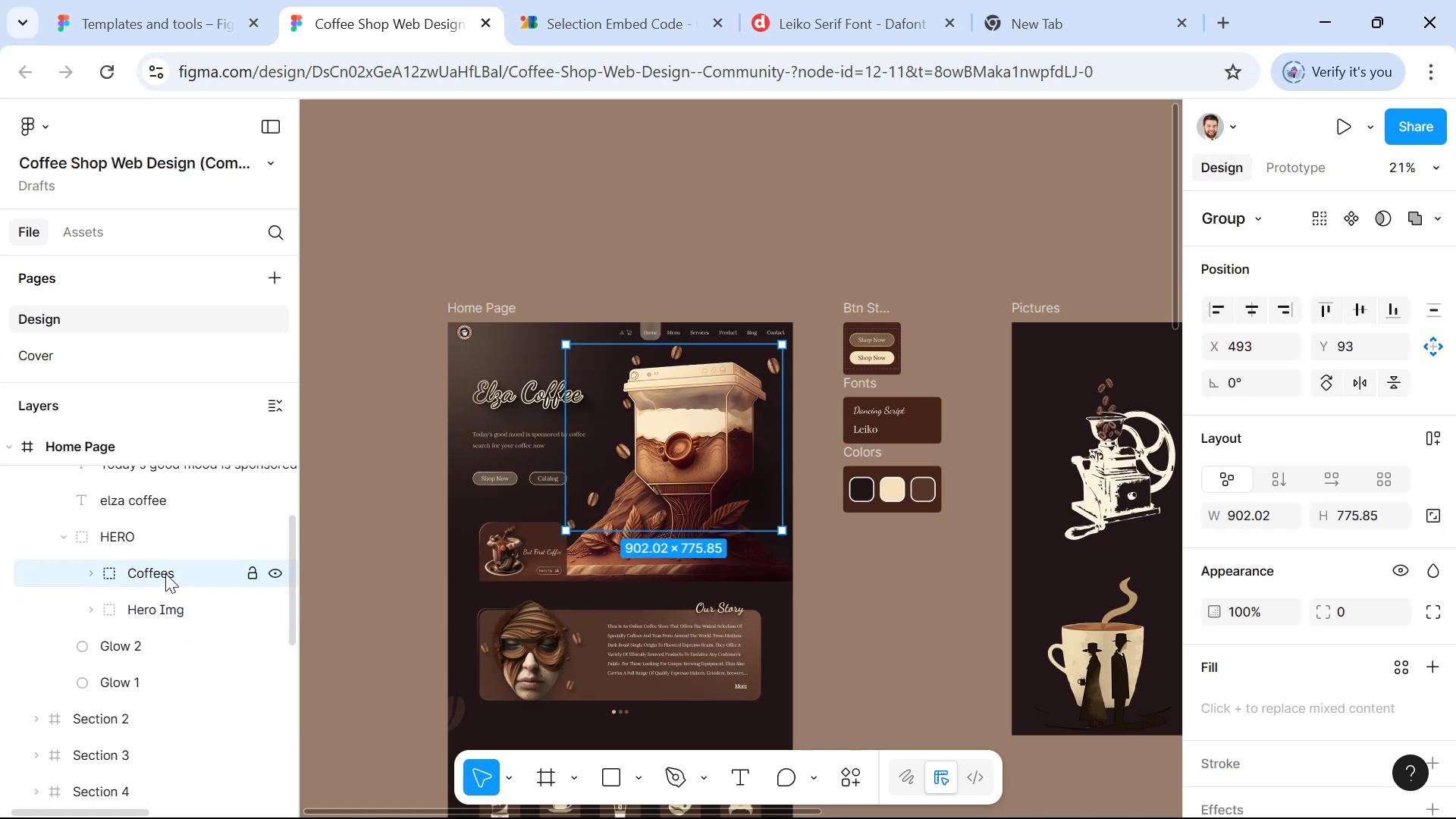 
hold_key(key=ShiftLeft, duration=1.03)
left_click([157, 601])
 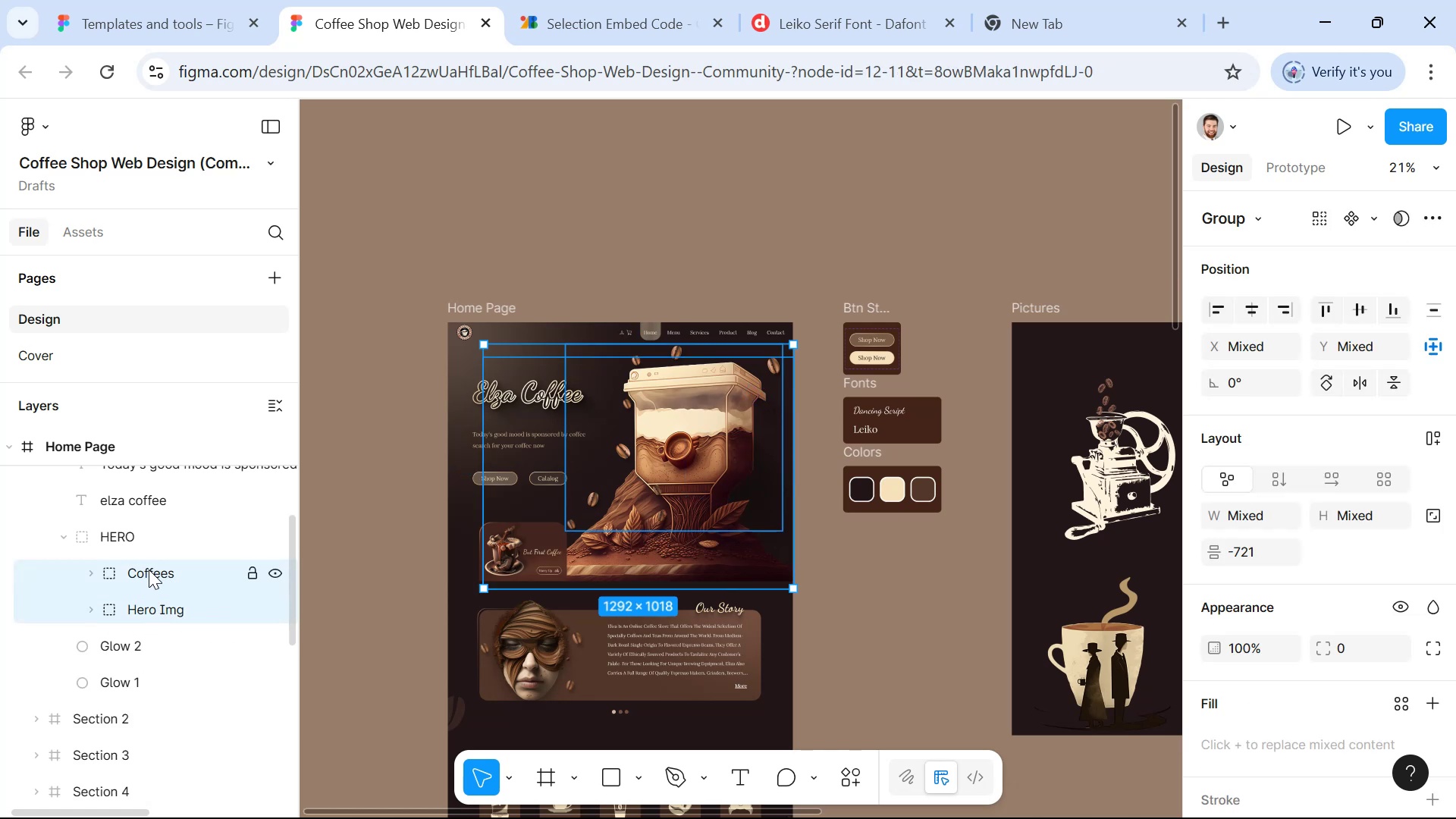 
key(Control+G)
 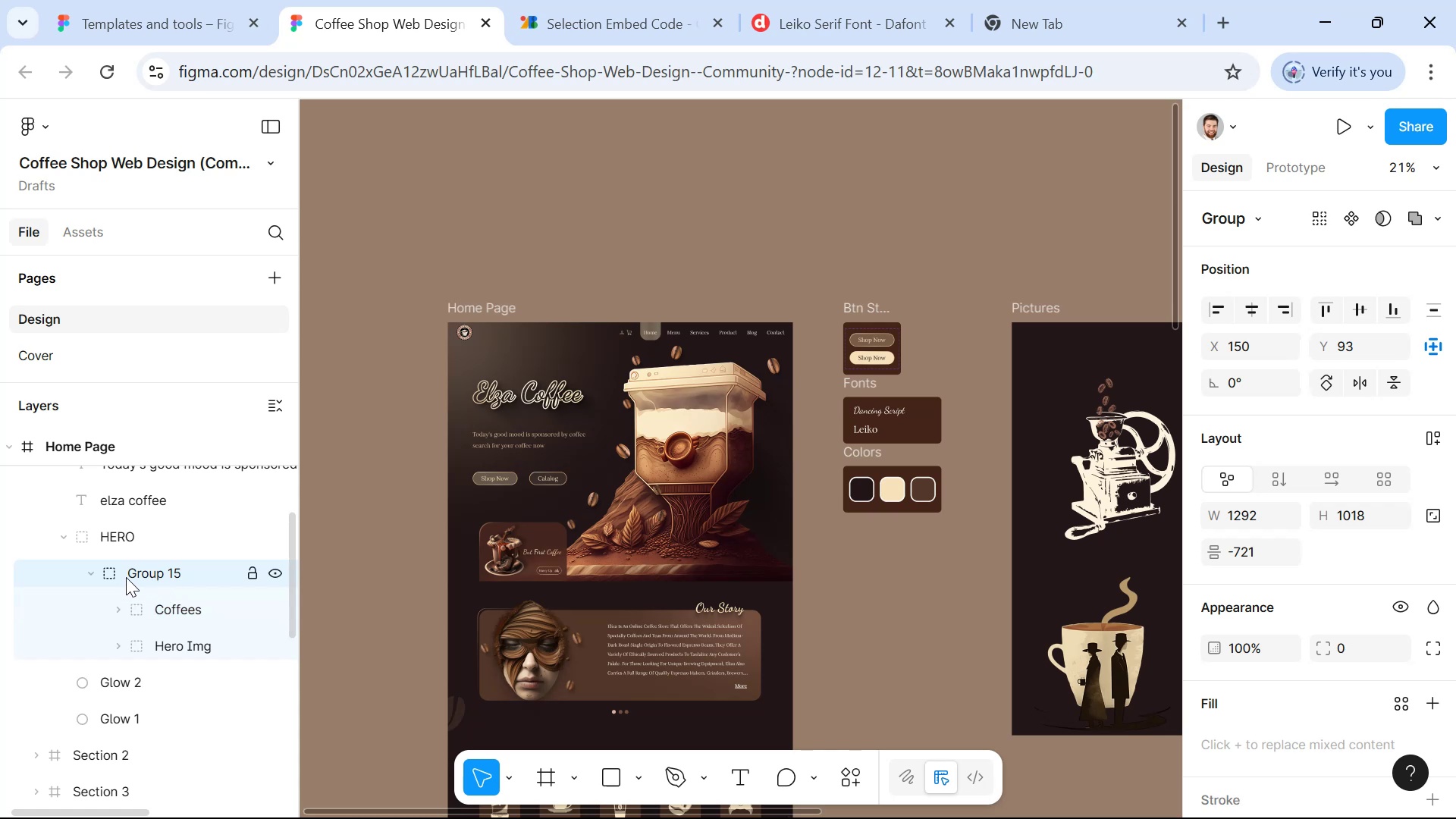 
scroll: coordinate [1342, 734], scroll_direction: down, amount: 10.0
 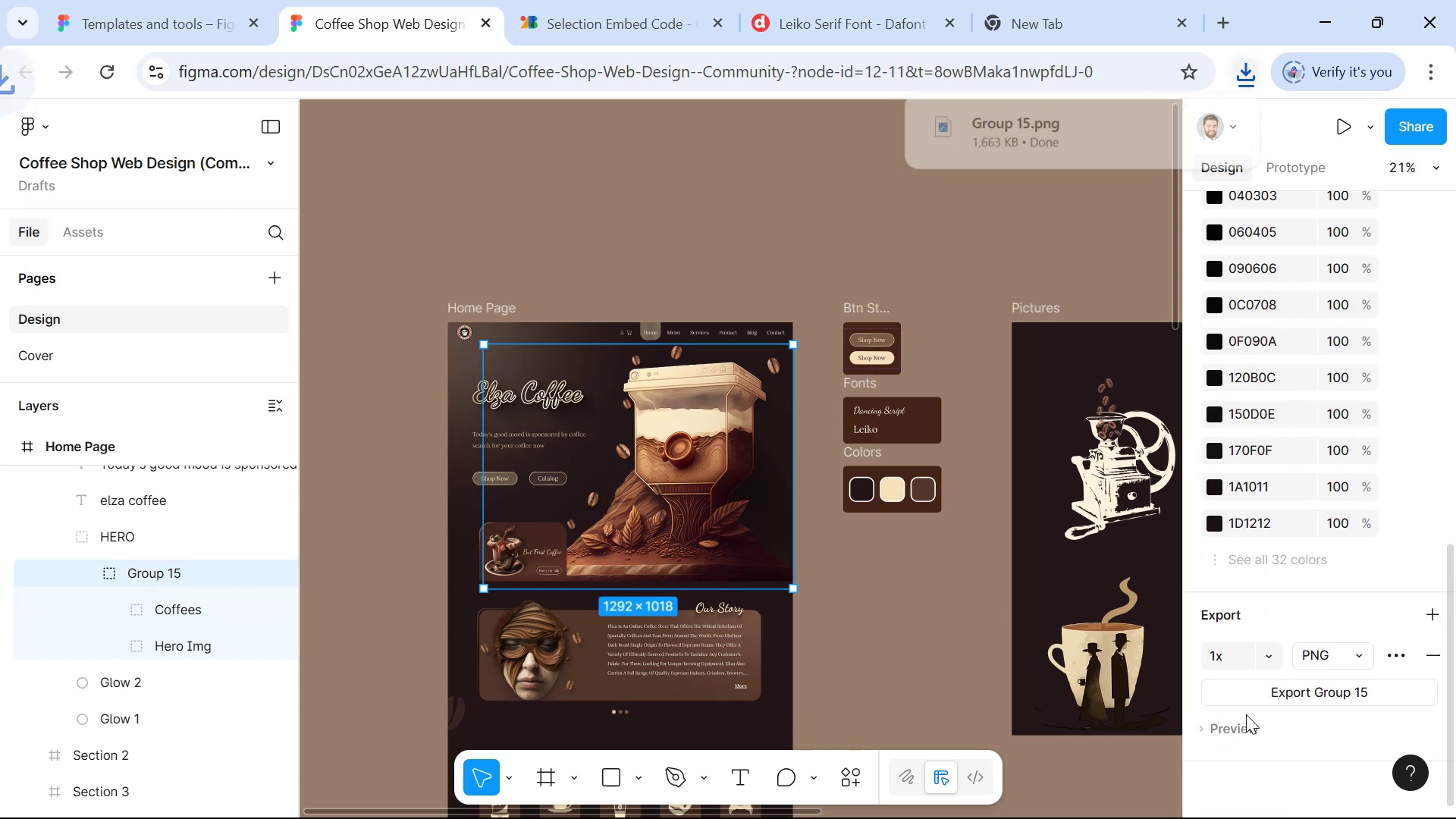 
wait(5.1)
 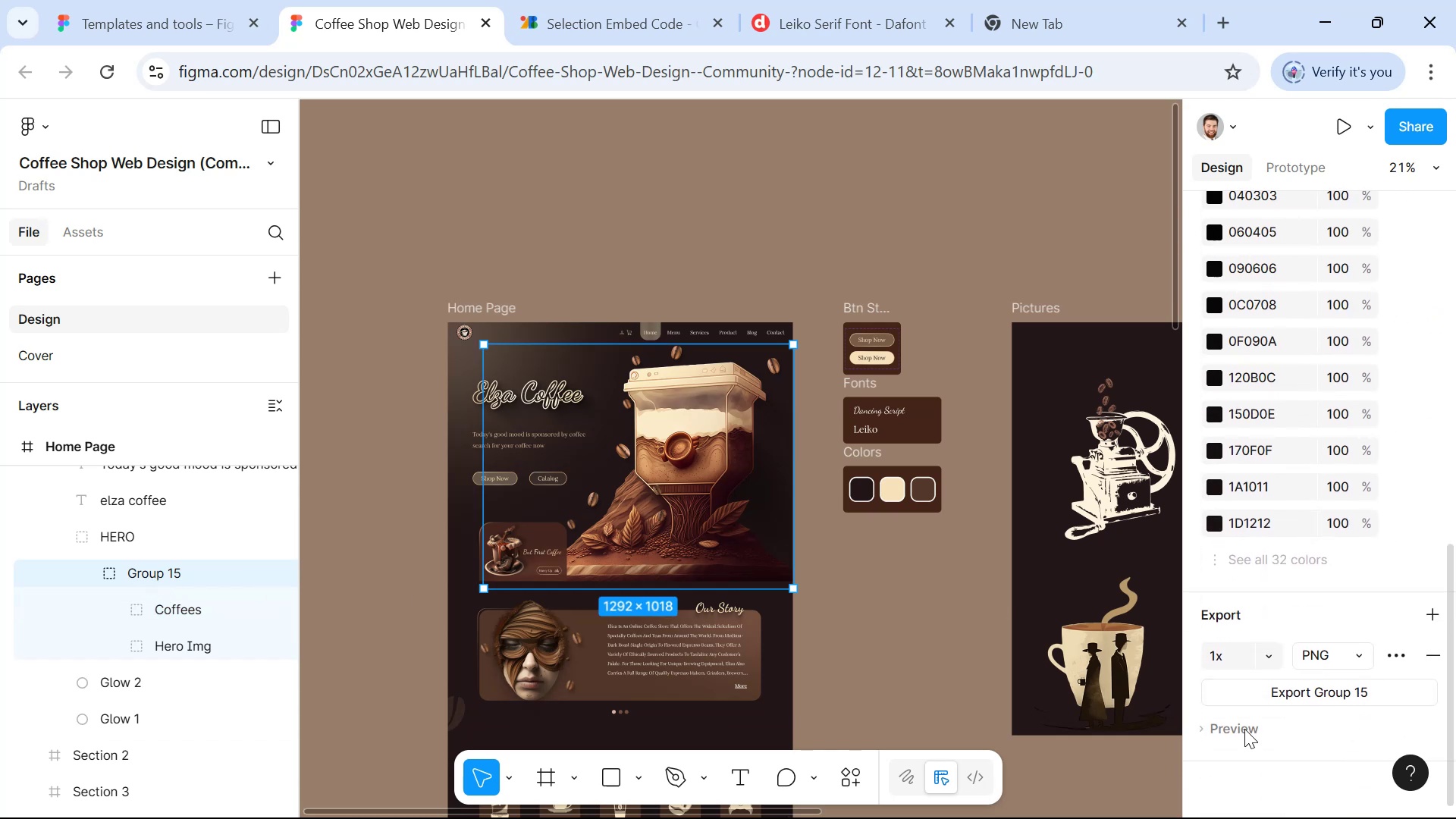 
double_click([1058, 136])
 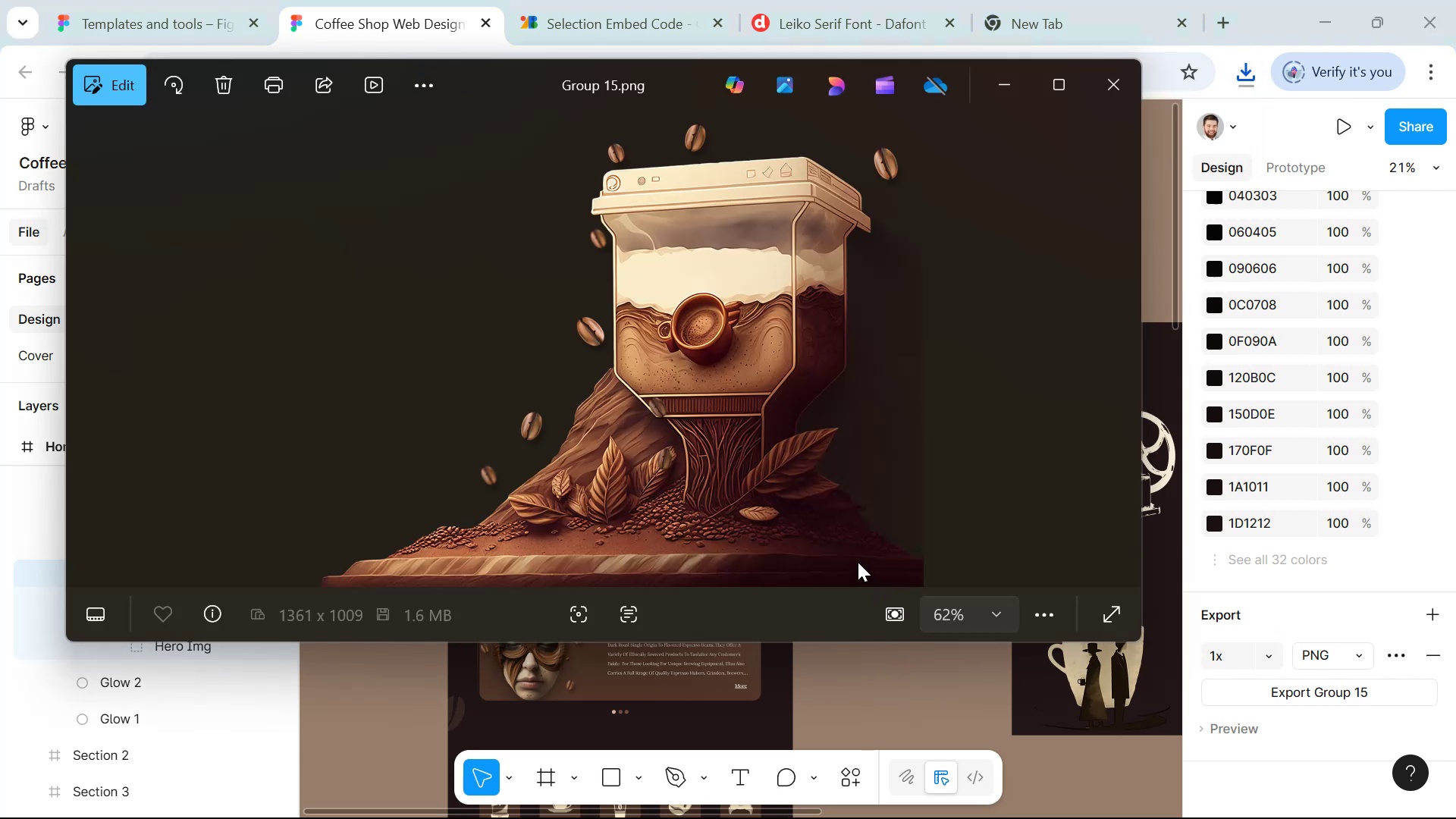 
wait(8.86)
 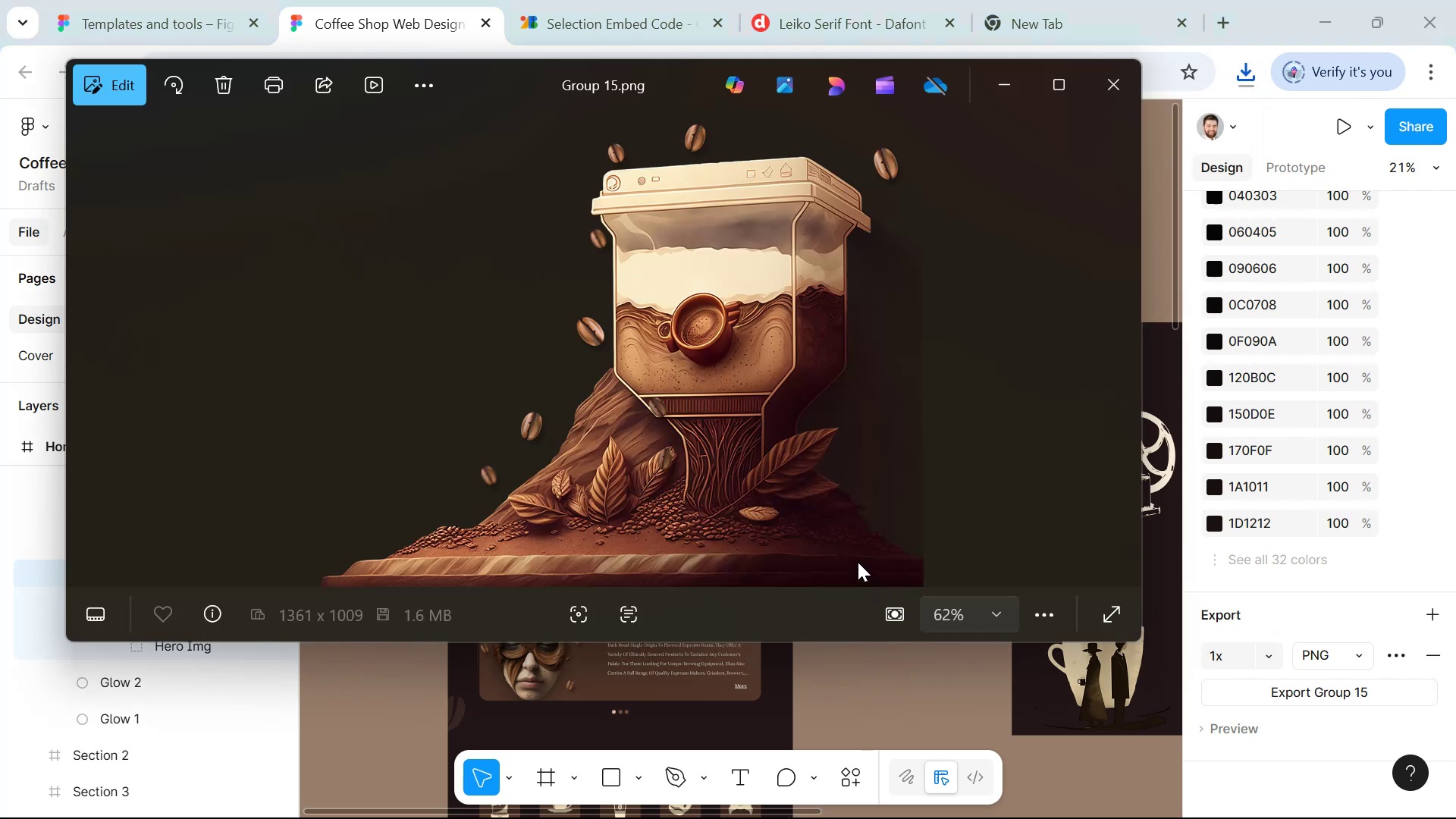 
left_click([1025, 93])
 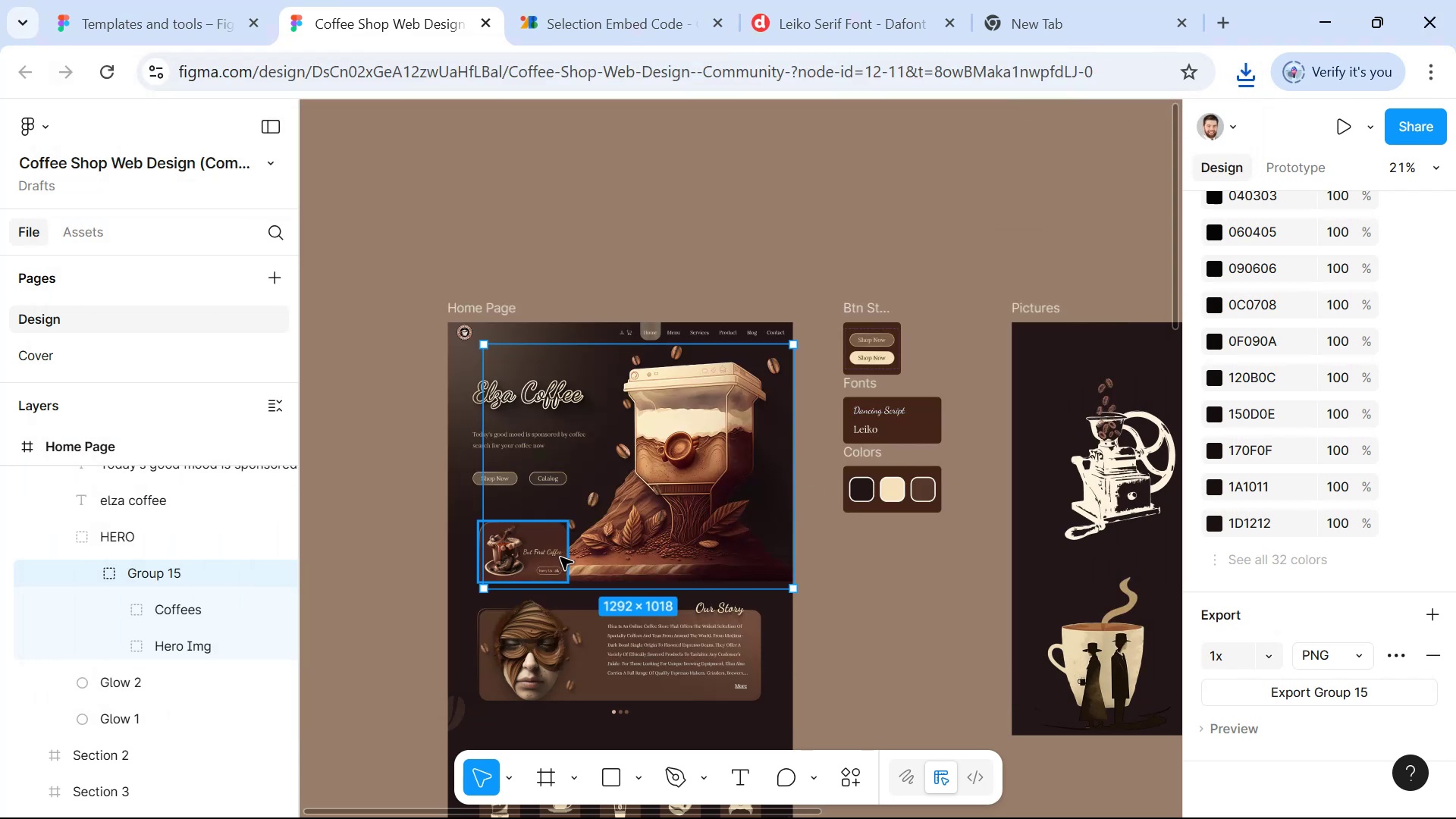 
left_click([558, 539])
 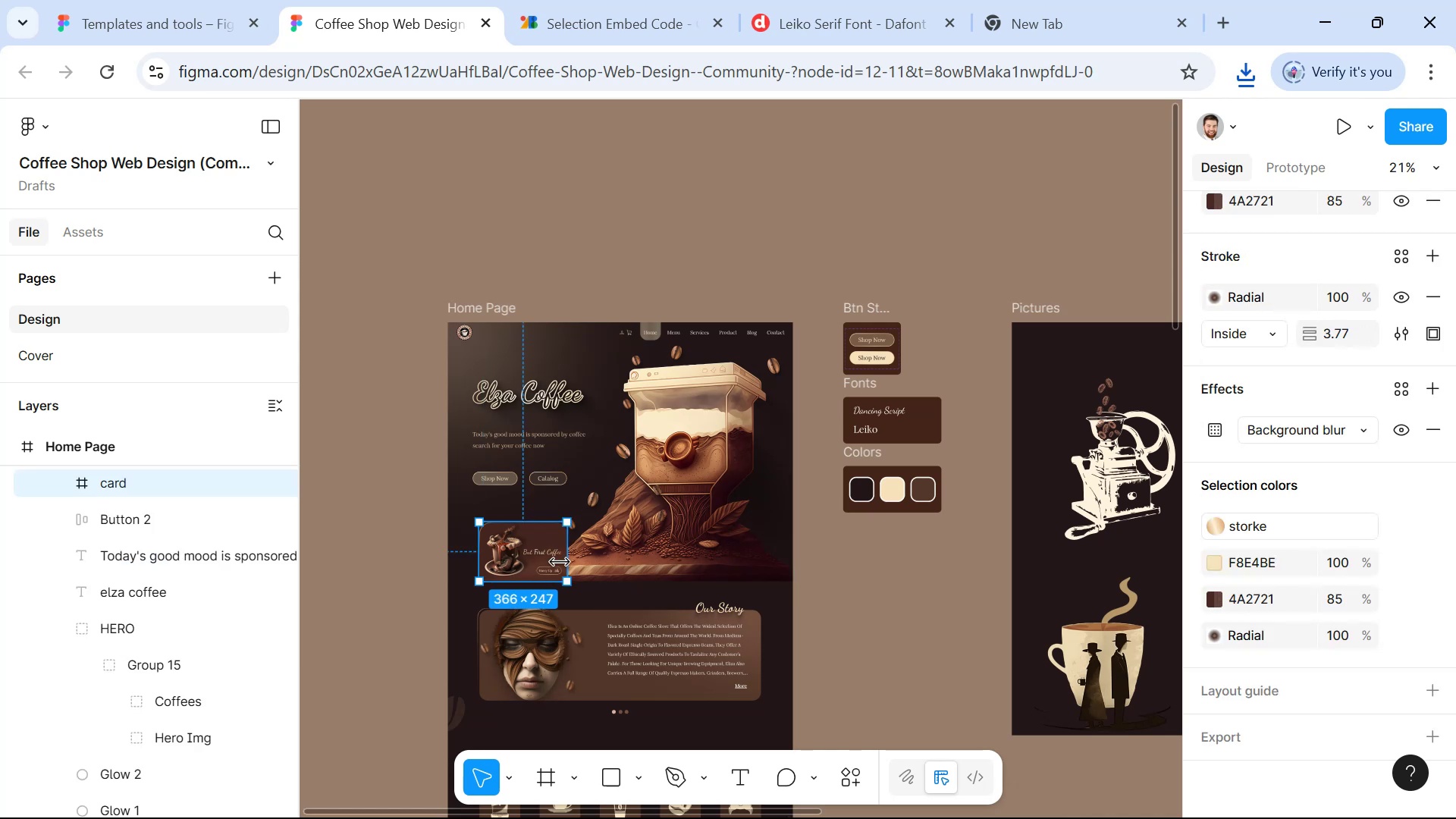 
scroll: coordinate [1323, 726], scroll_direction: down, amount: 6.0
 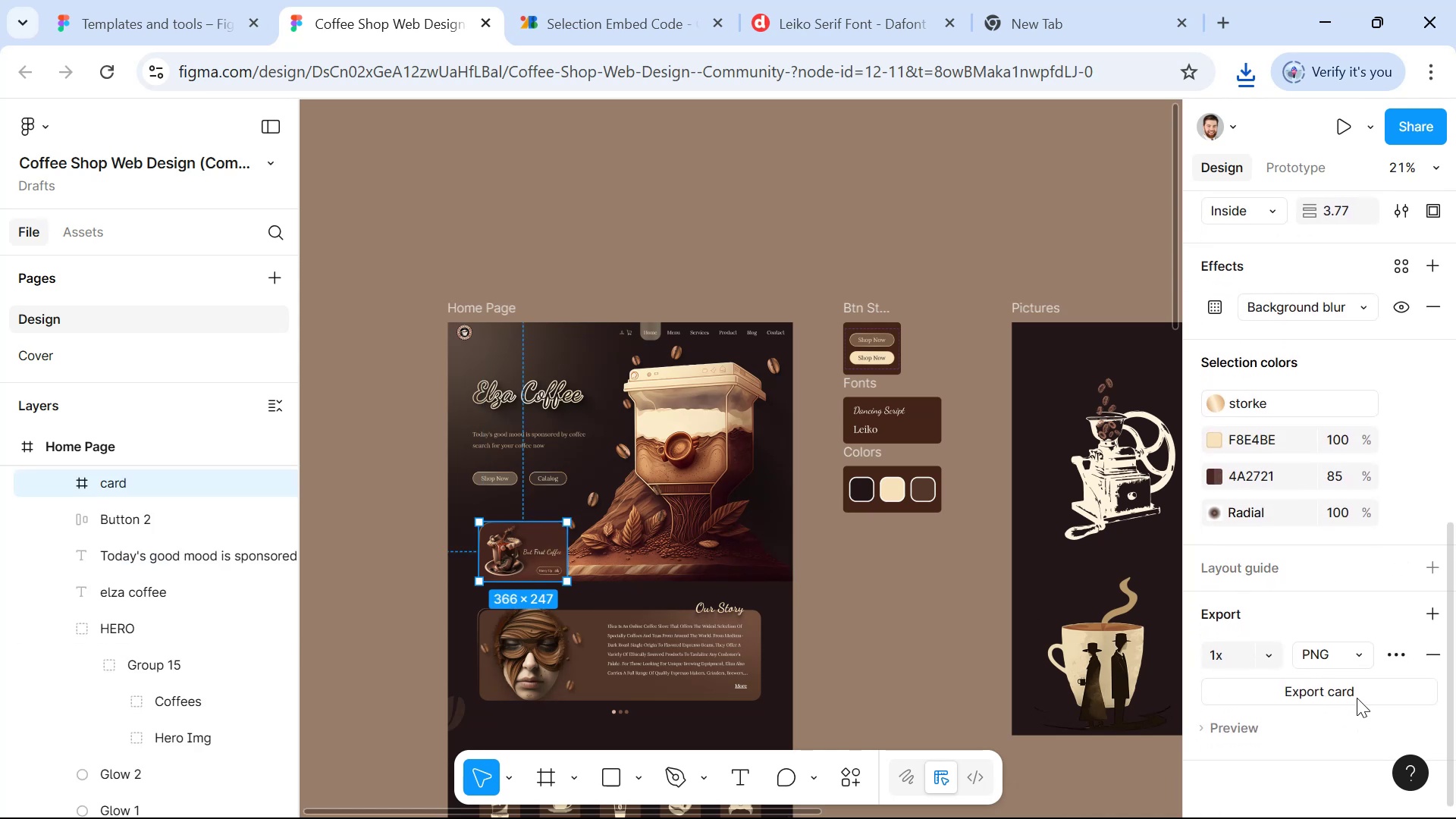 
left_click_drag(start_coordinate=[1317, 729], to_coordinate=[1321, 727])
 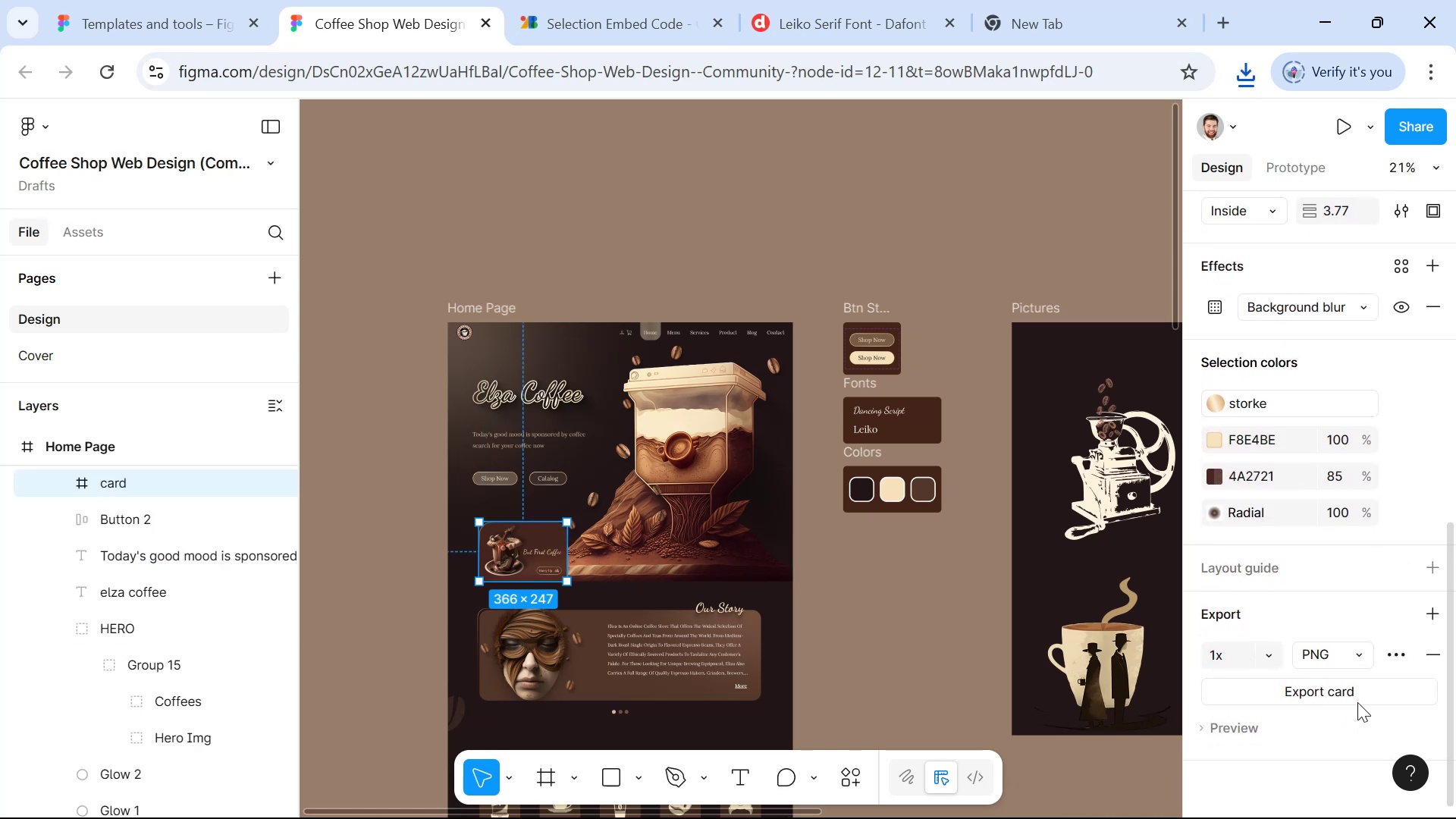 
left_click([1357, 695])
 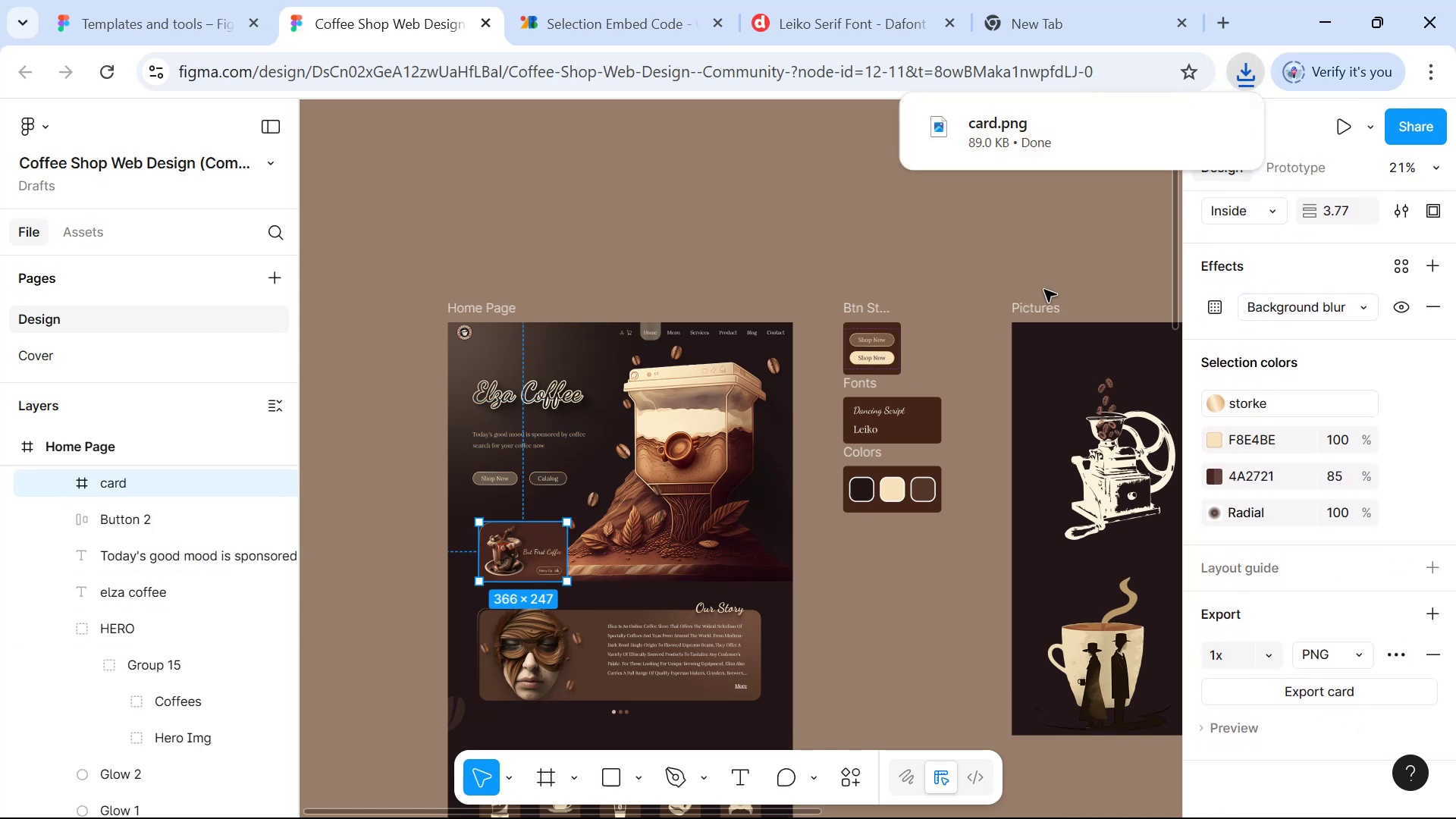 
double_click([1106, 126])
 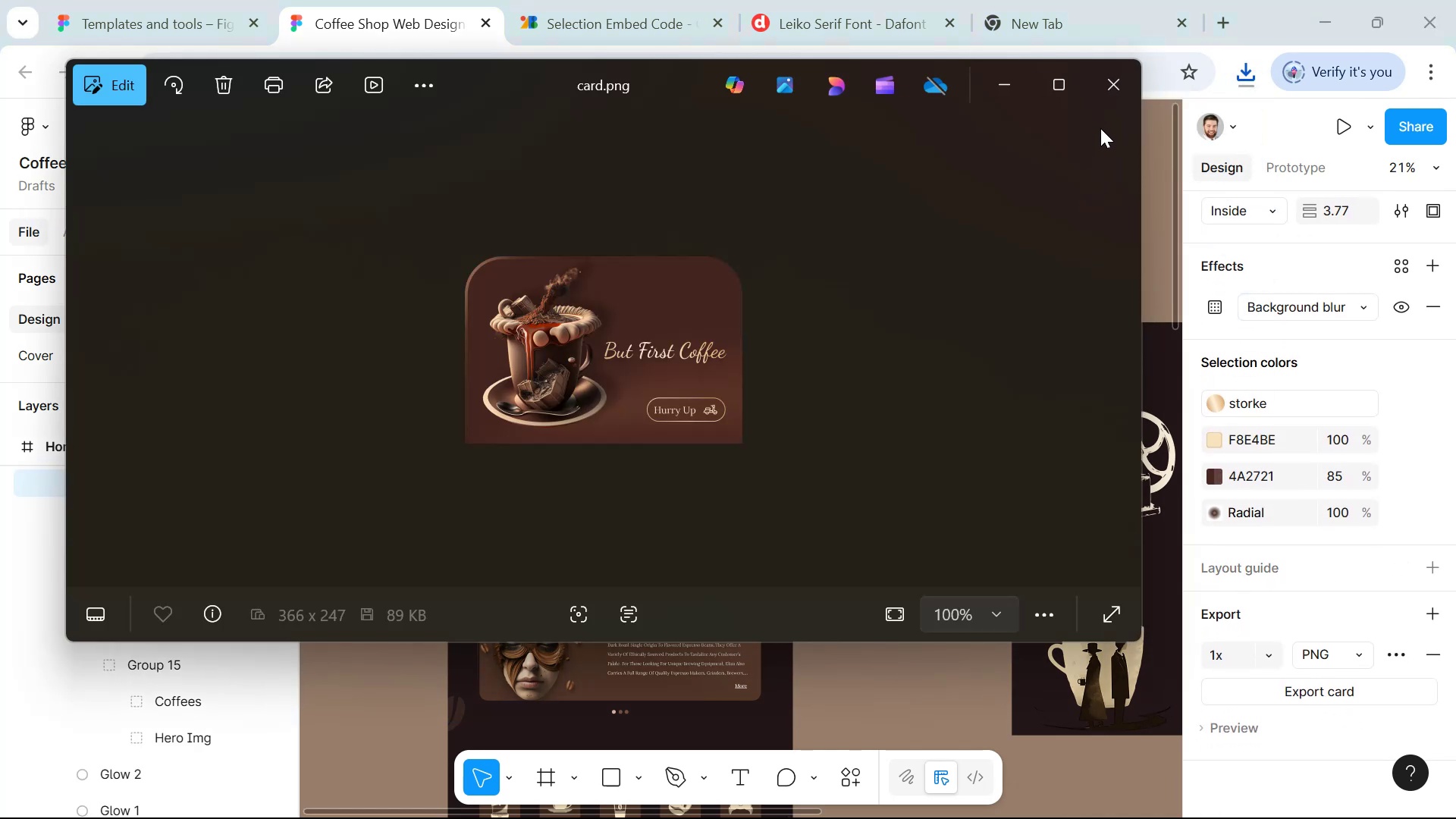 
left_click([1114, 80])
 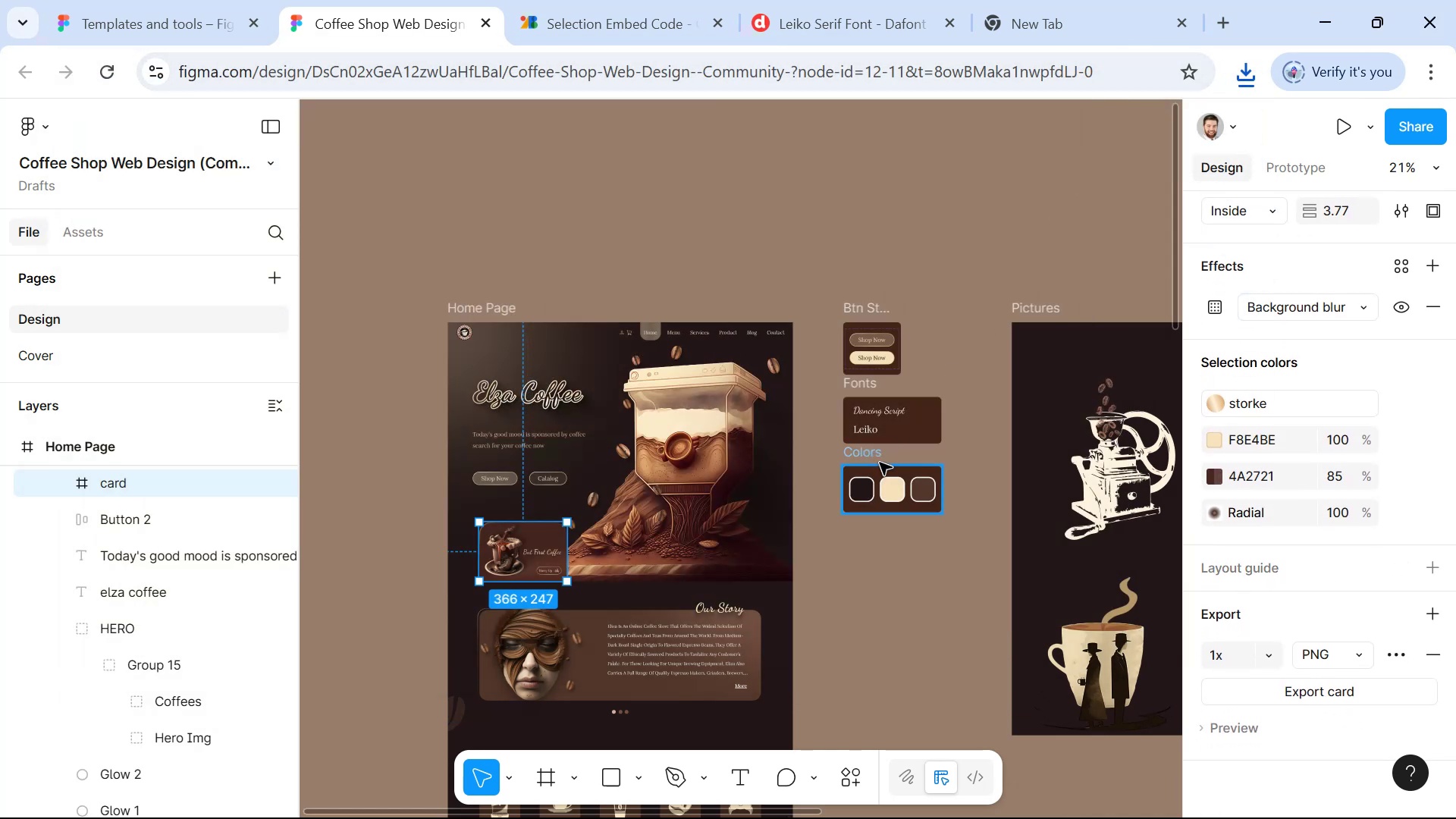 
left_click([1003, 347])
 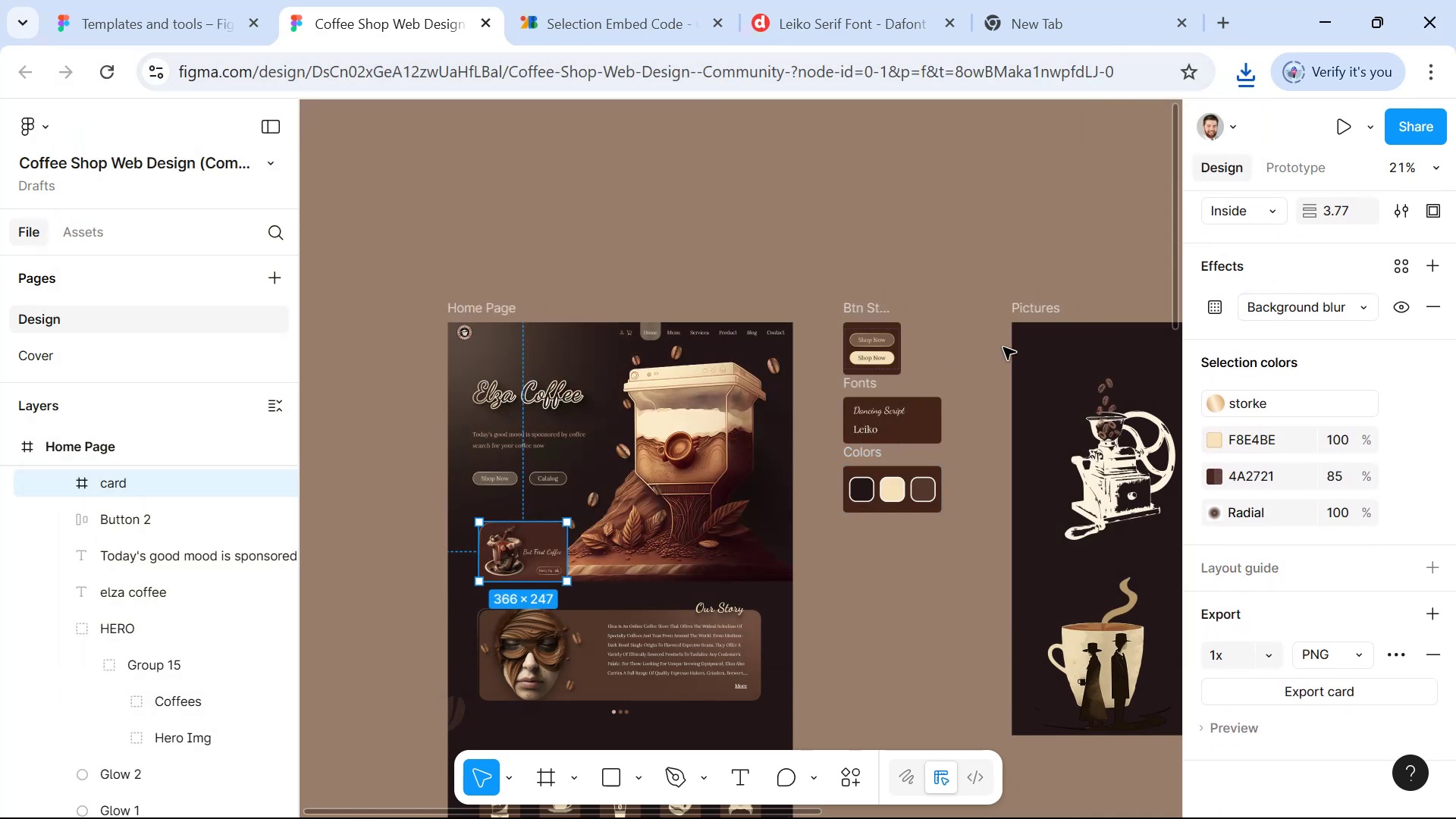 
key(Control+Z)
 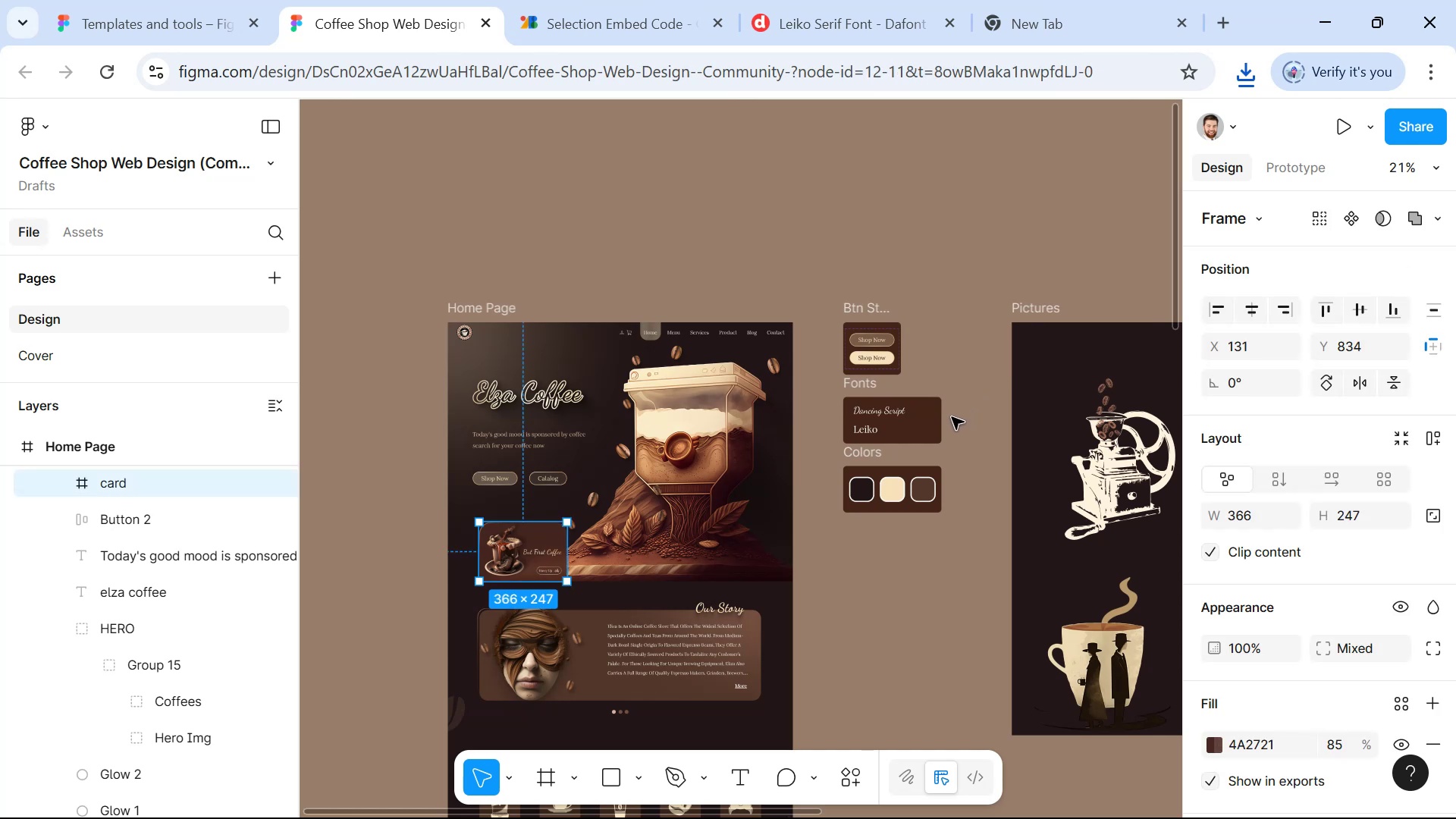 
key(Control+Z)
 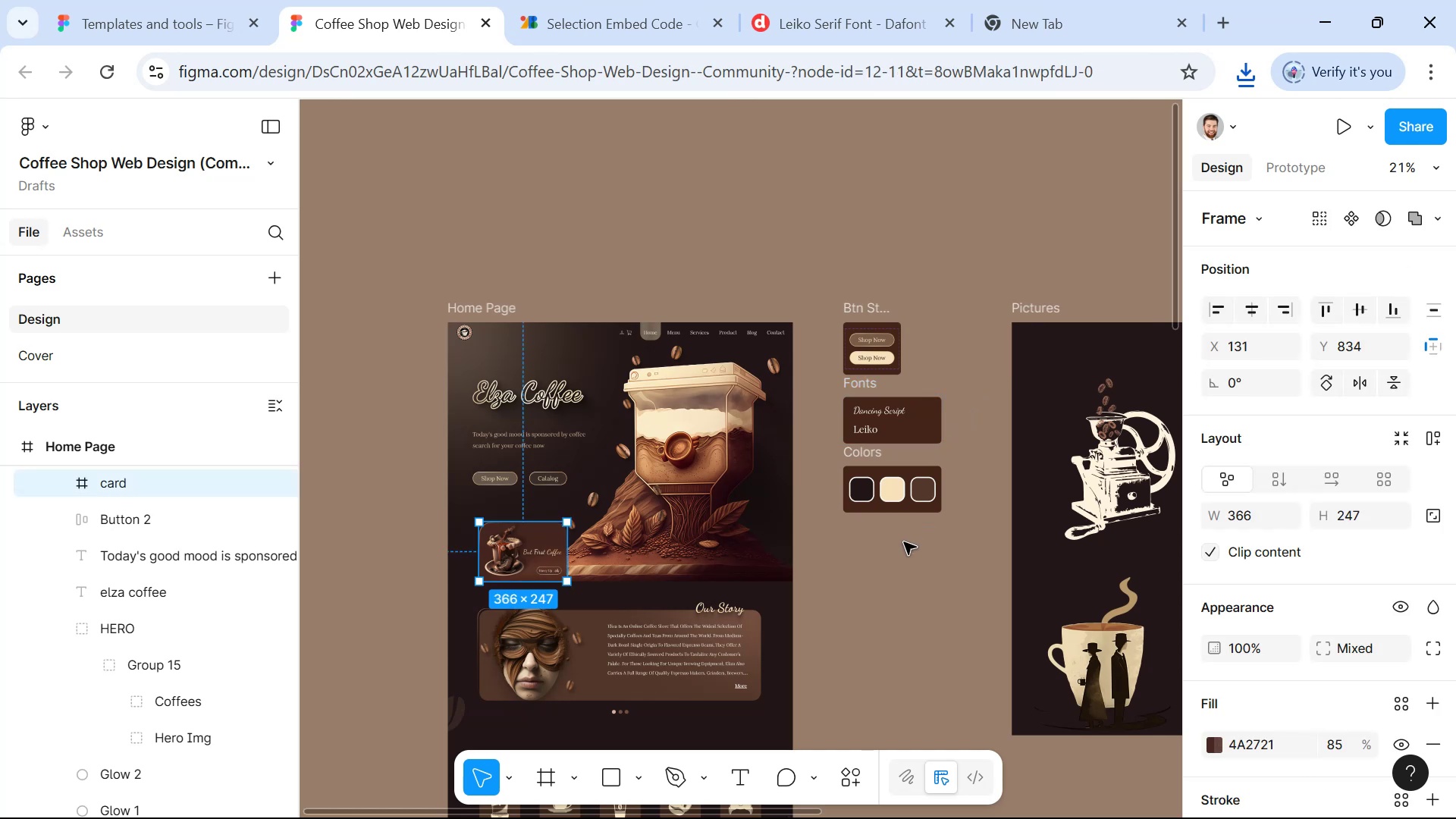 
key(Control+Z)
 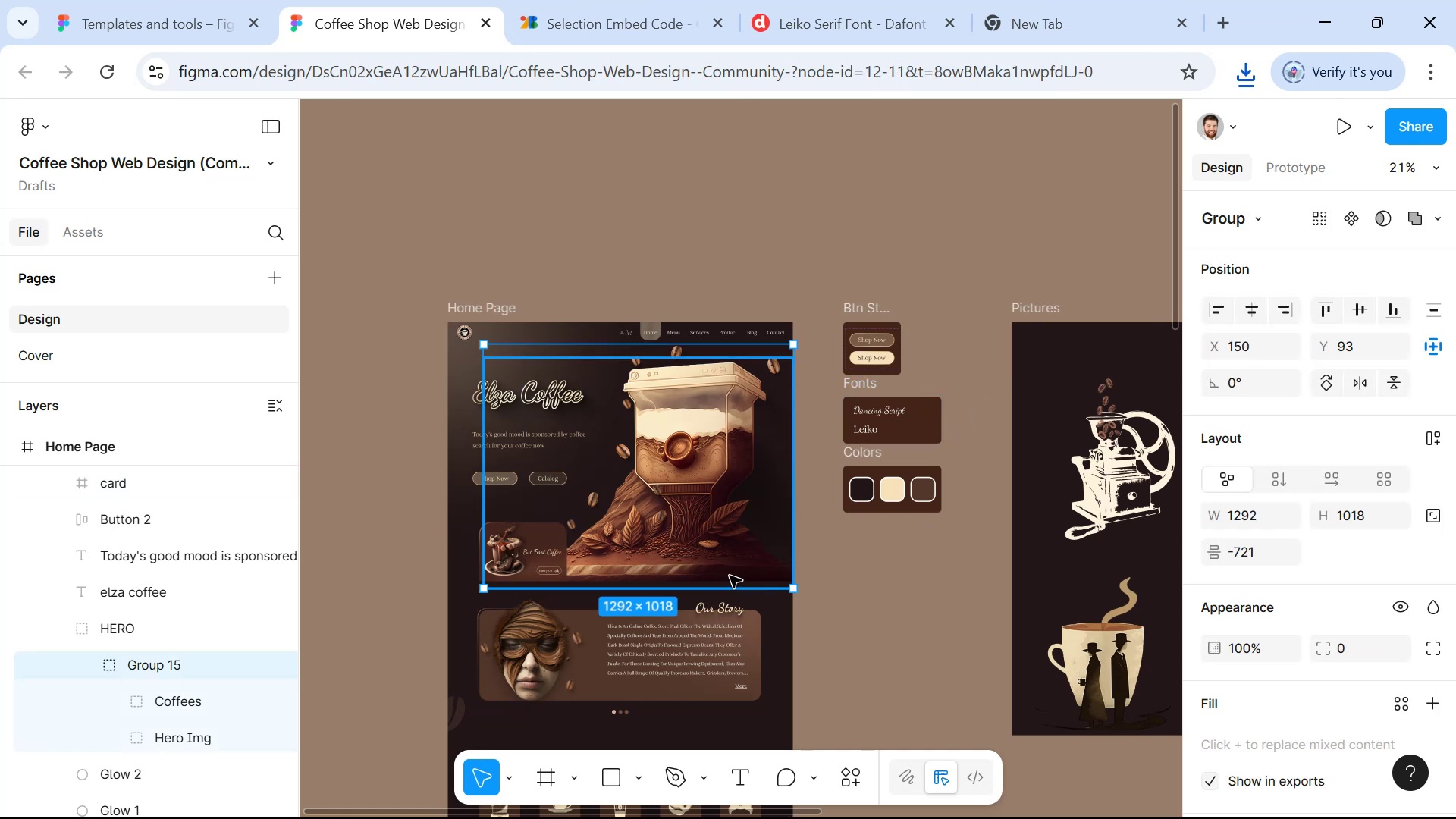 
key(Control+Z)
 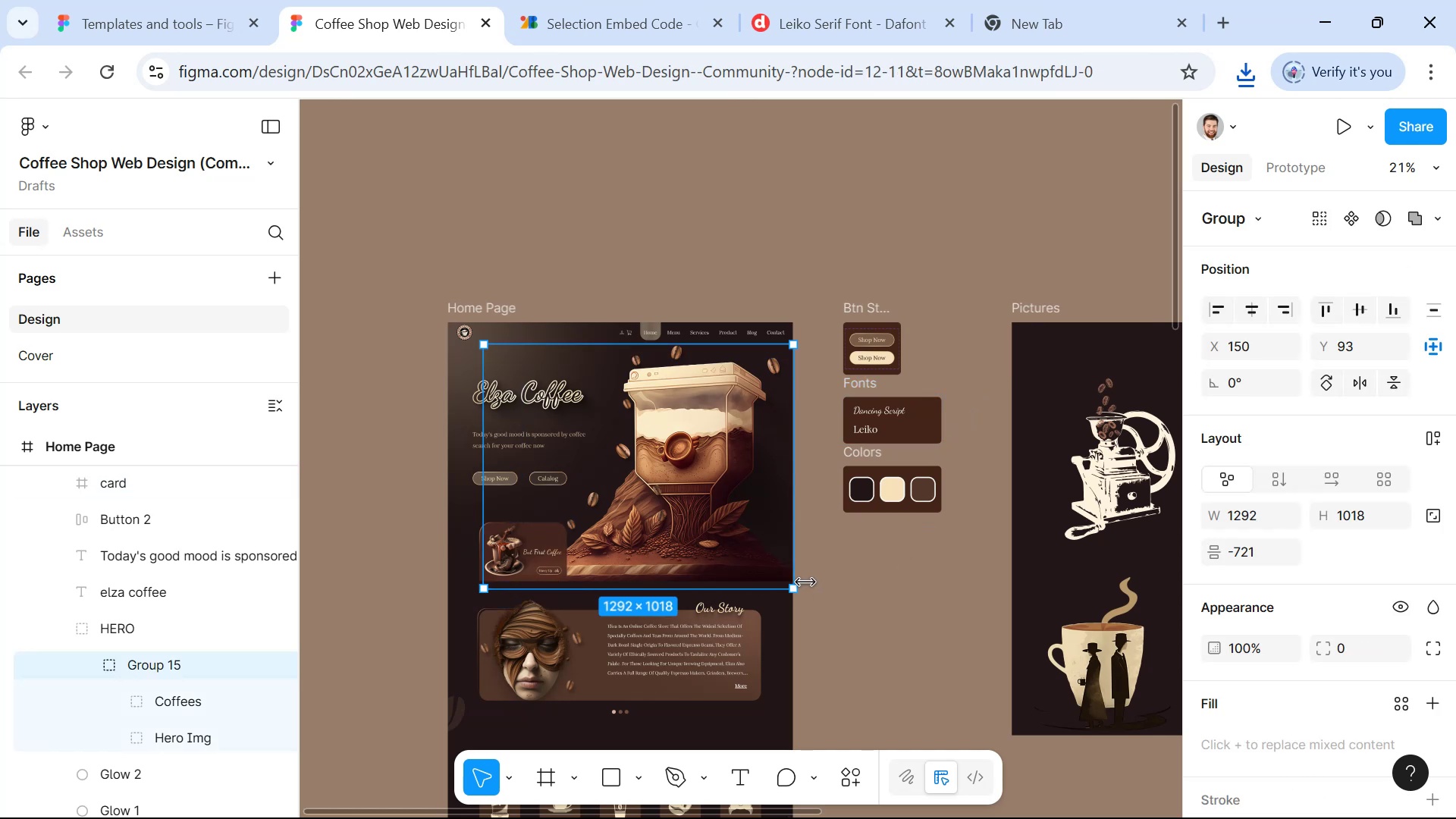 
key(Control+Z)
 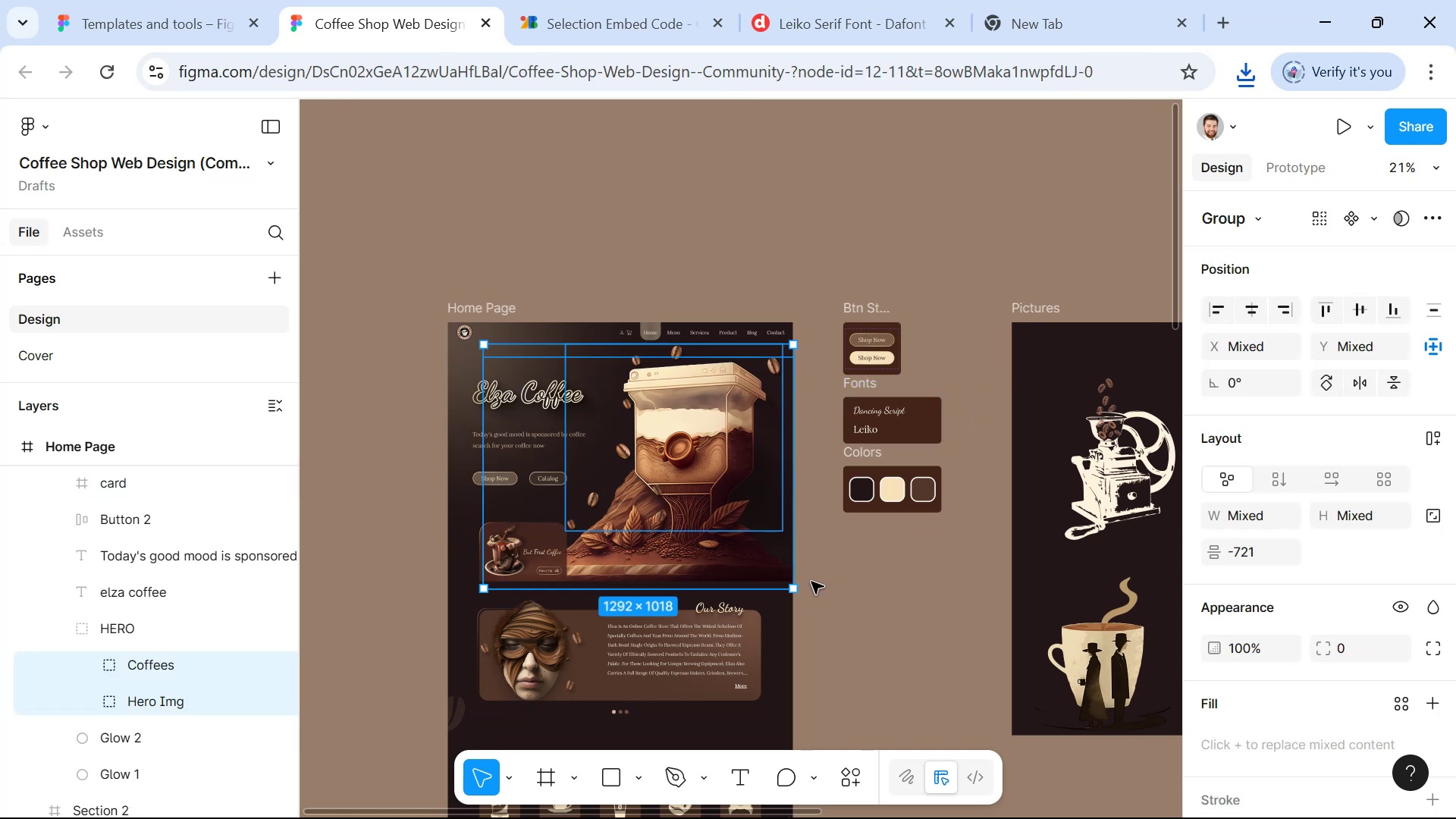 
key(Control+Z)
 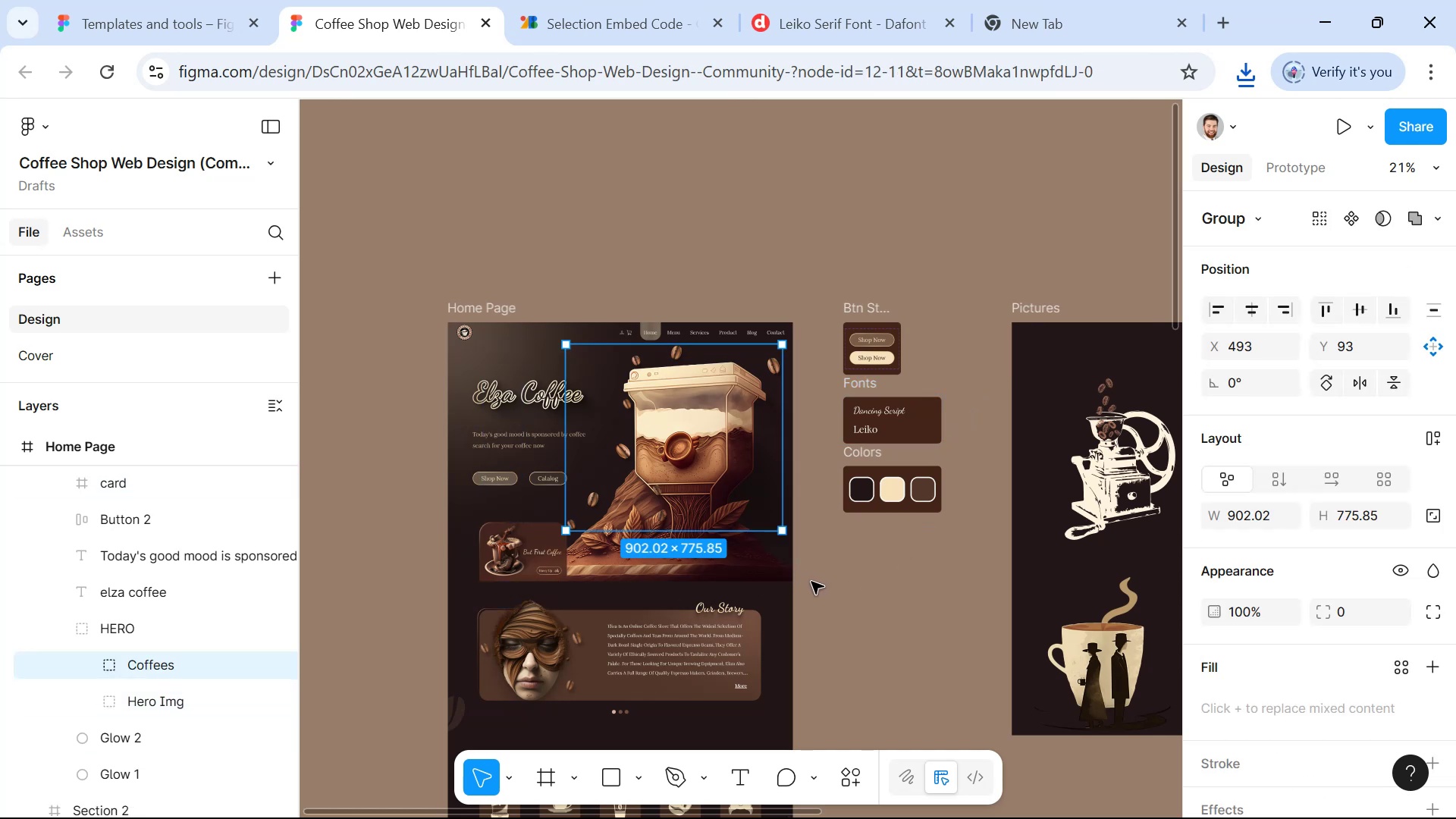 
key(Control+Z)
 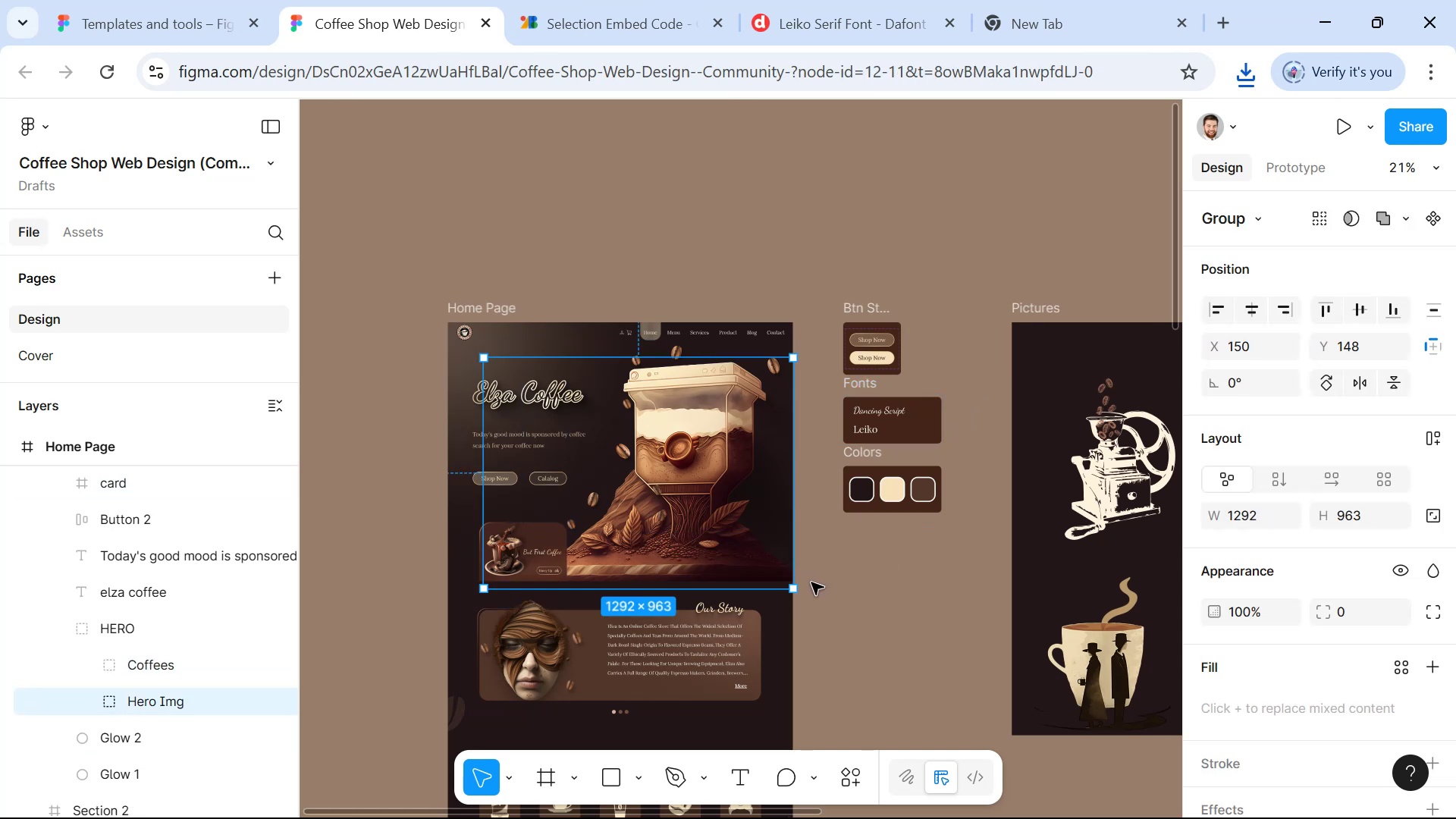 
key(Control+Z)
 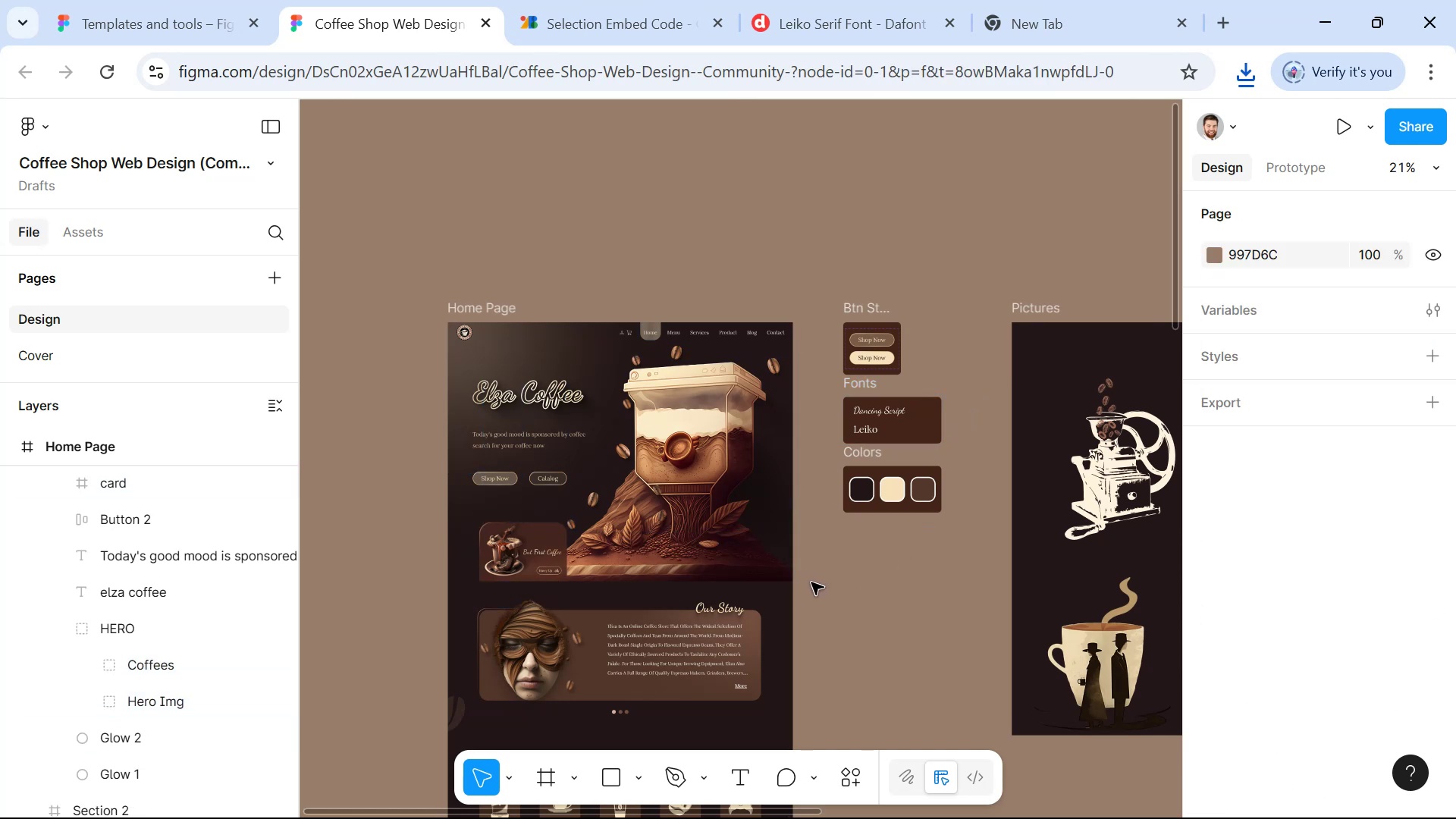 
key(Control+Z)
 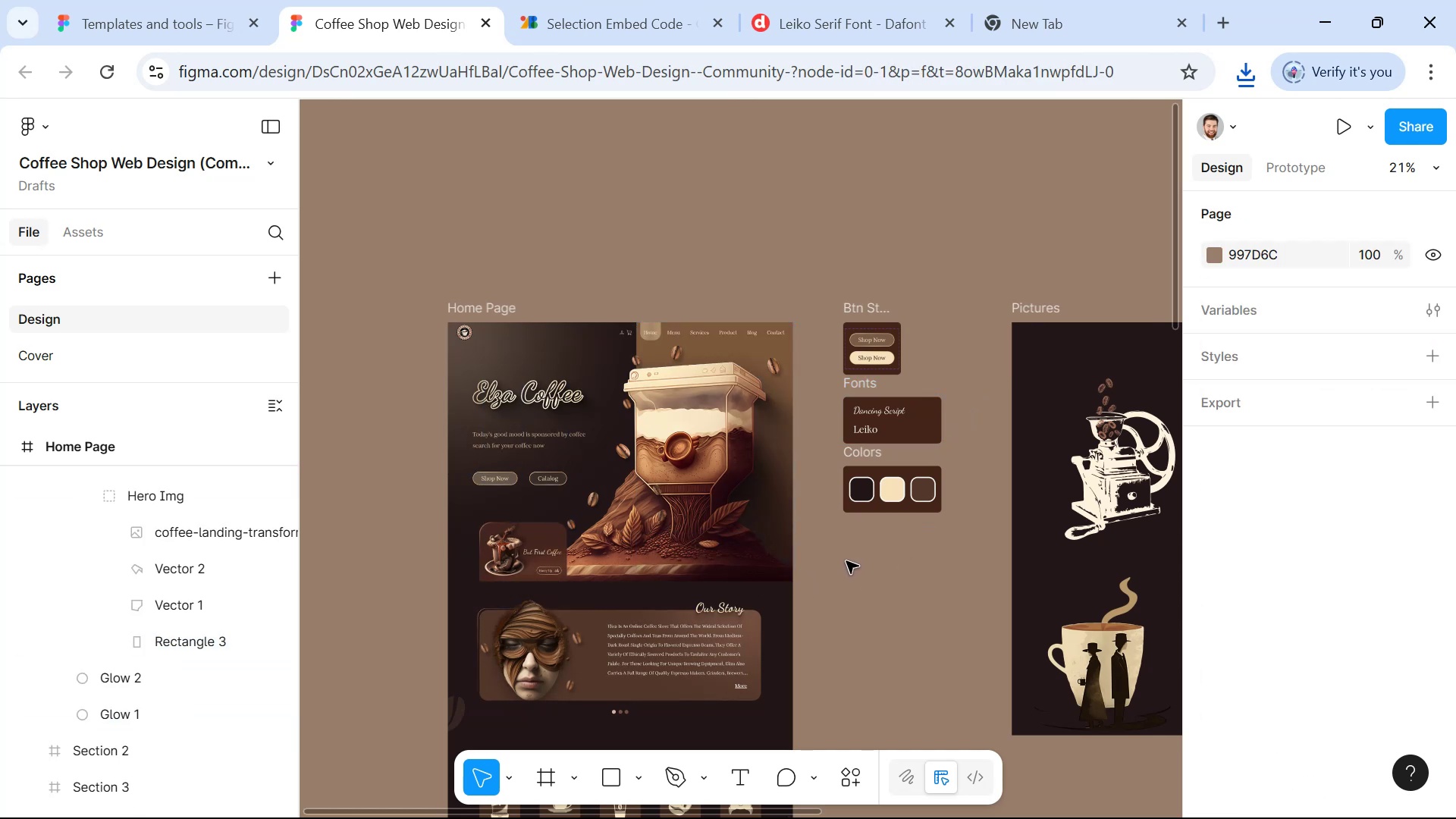 
hold_key(key=ControlLeft, duration=1.02)
scroll: coordinate [462, 457], scroll_direction: up, amount: 6.0
 